 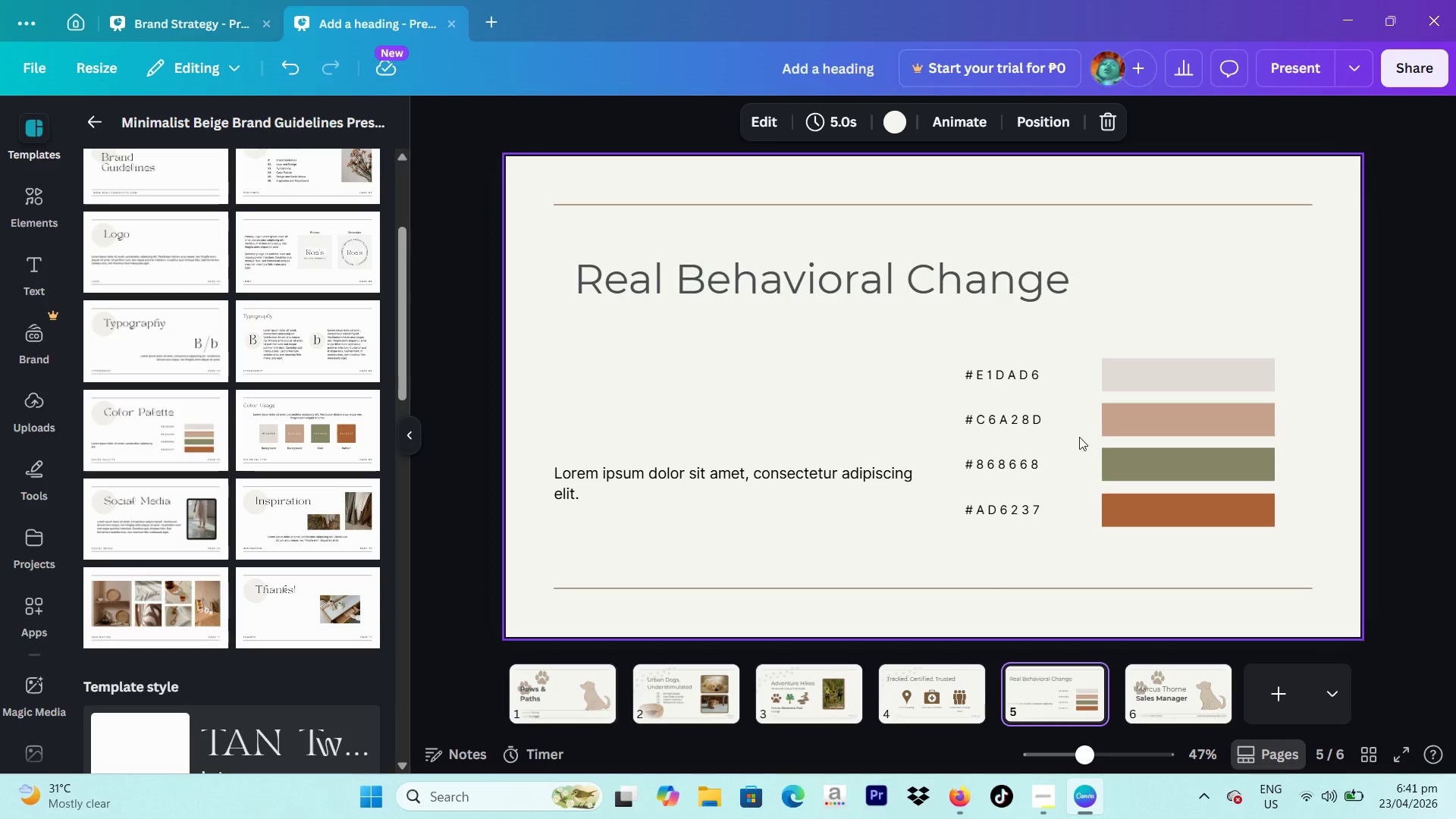 
left_click_drag(start_coordinate=[629, 407], to_coordinate=[1257, 486])
 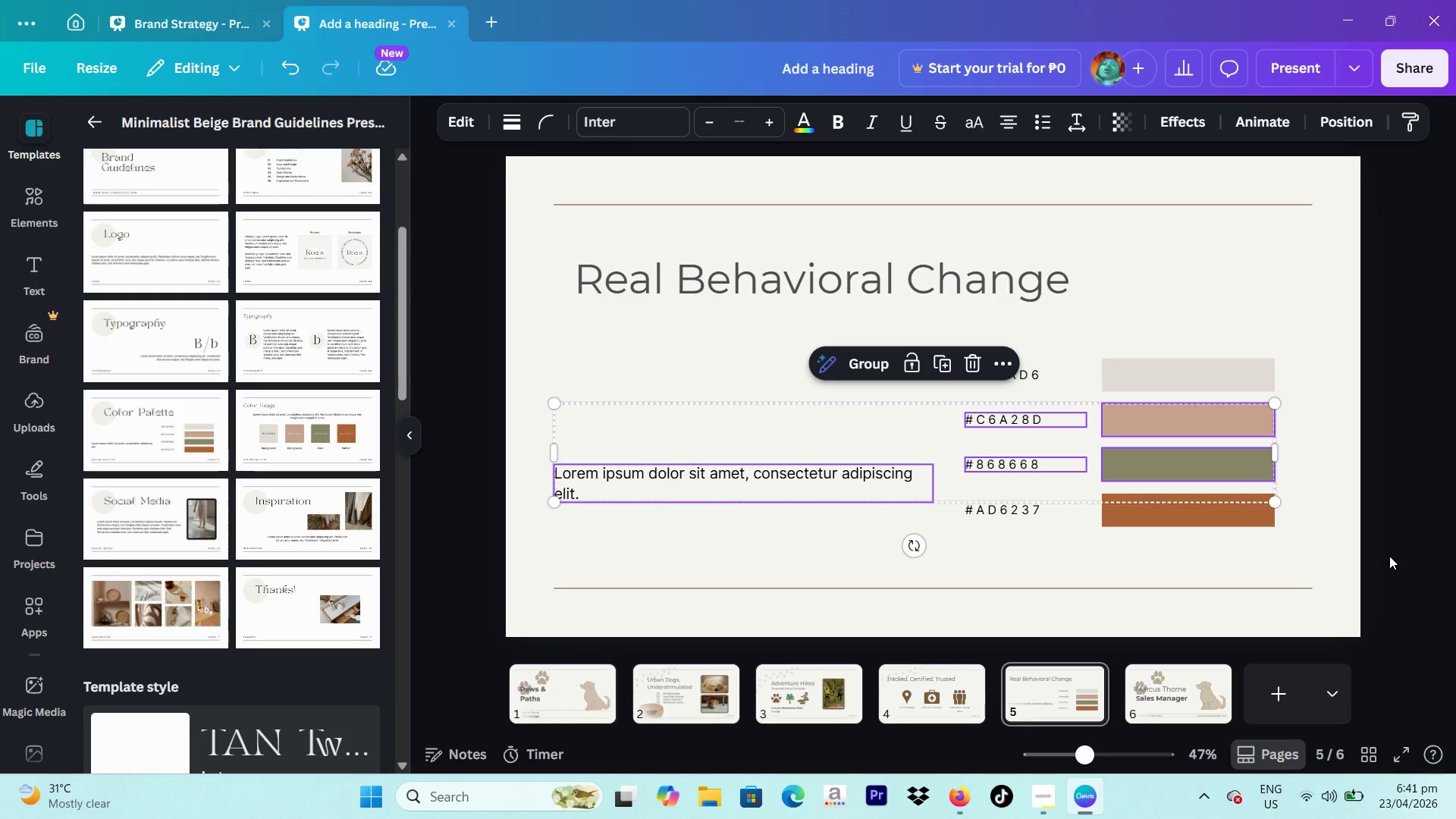 
left_click_drag(start_coordinate=[1389, 556], to_coordinate=[1153, 507])
 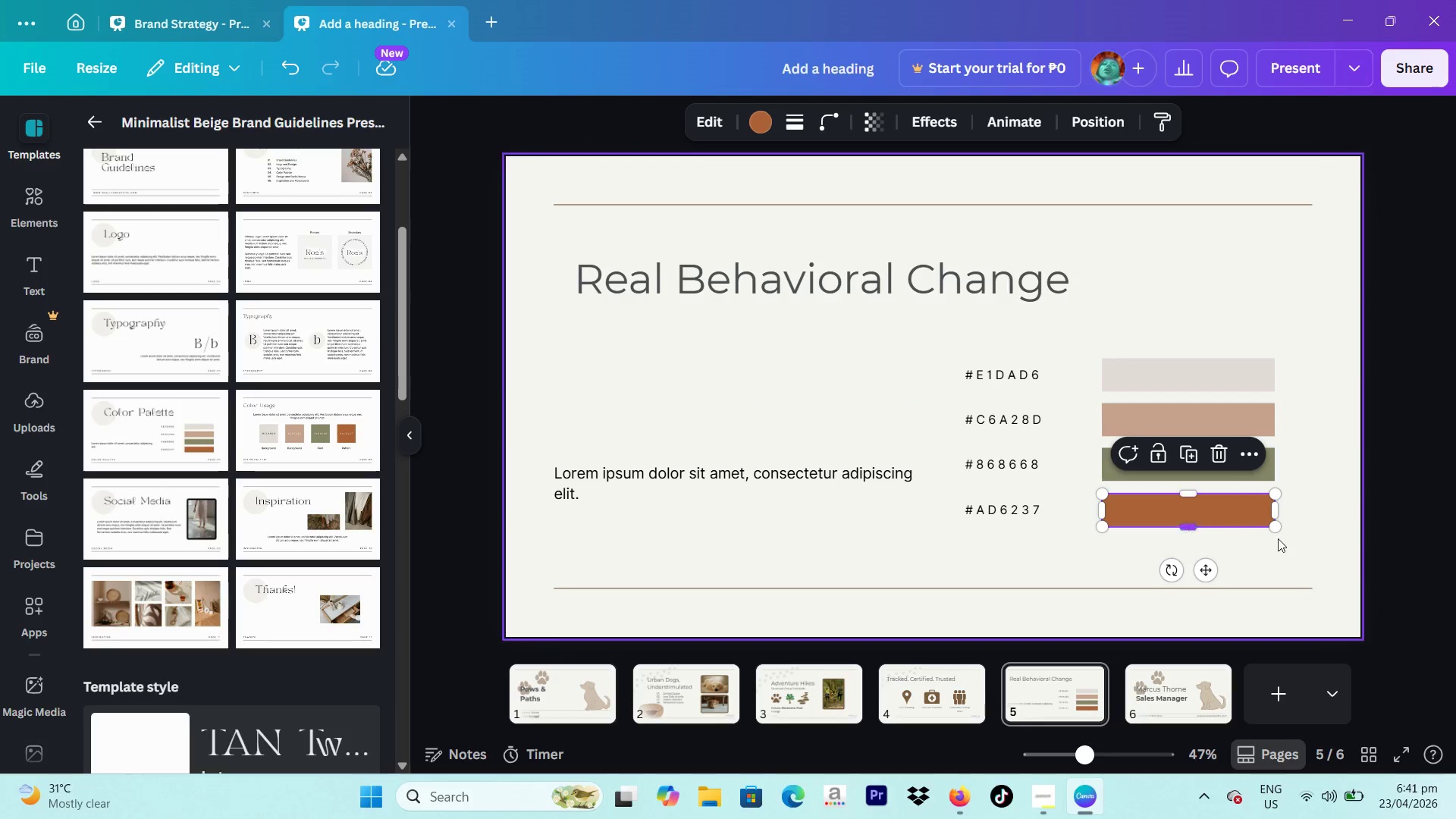 
left_click([1282, 540])
 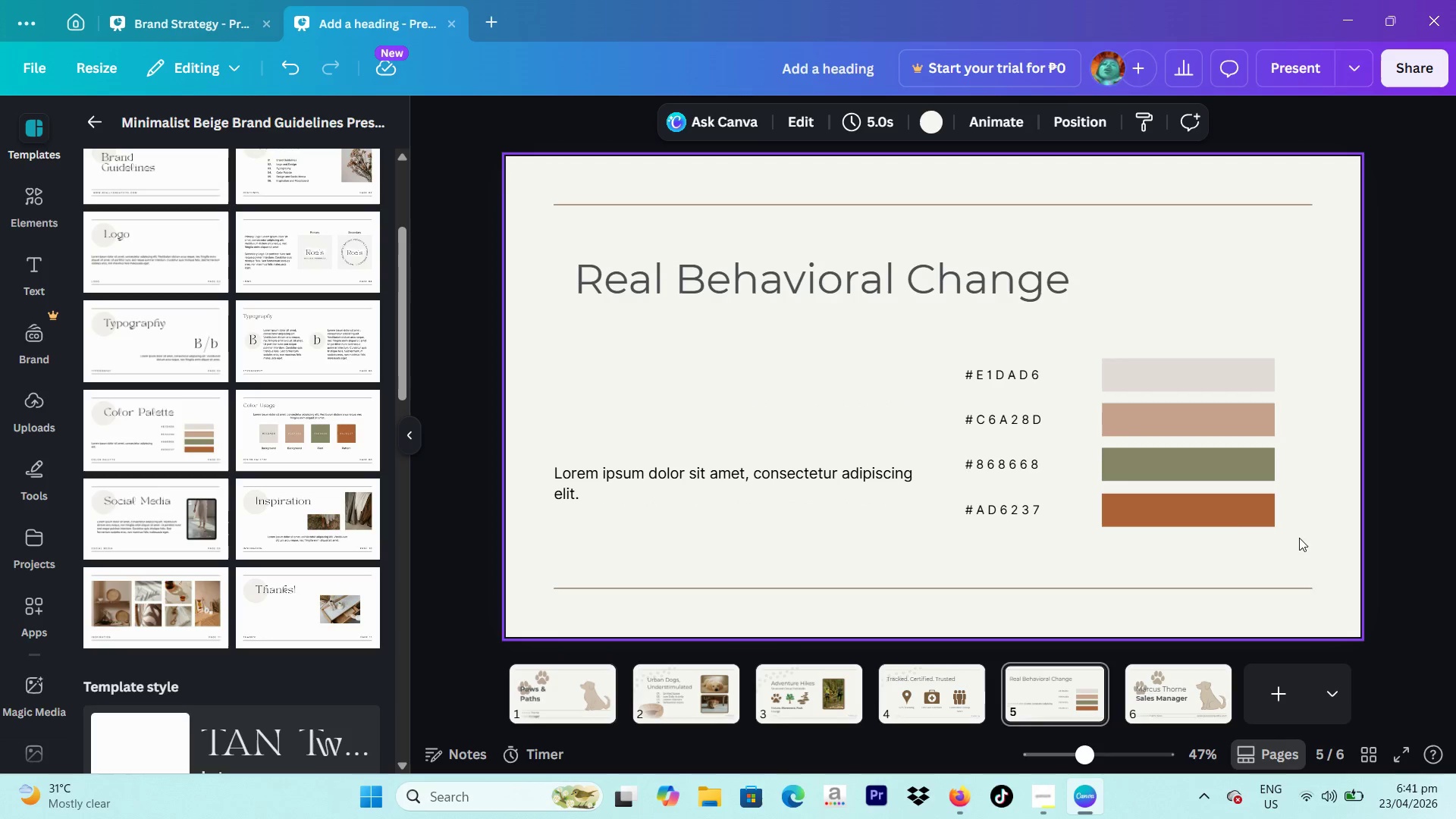 
left_click_drag(start_coordinate=[1300, 538], to_coordinate=[549, 381])
 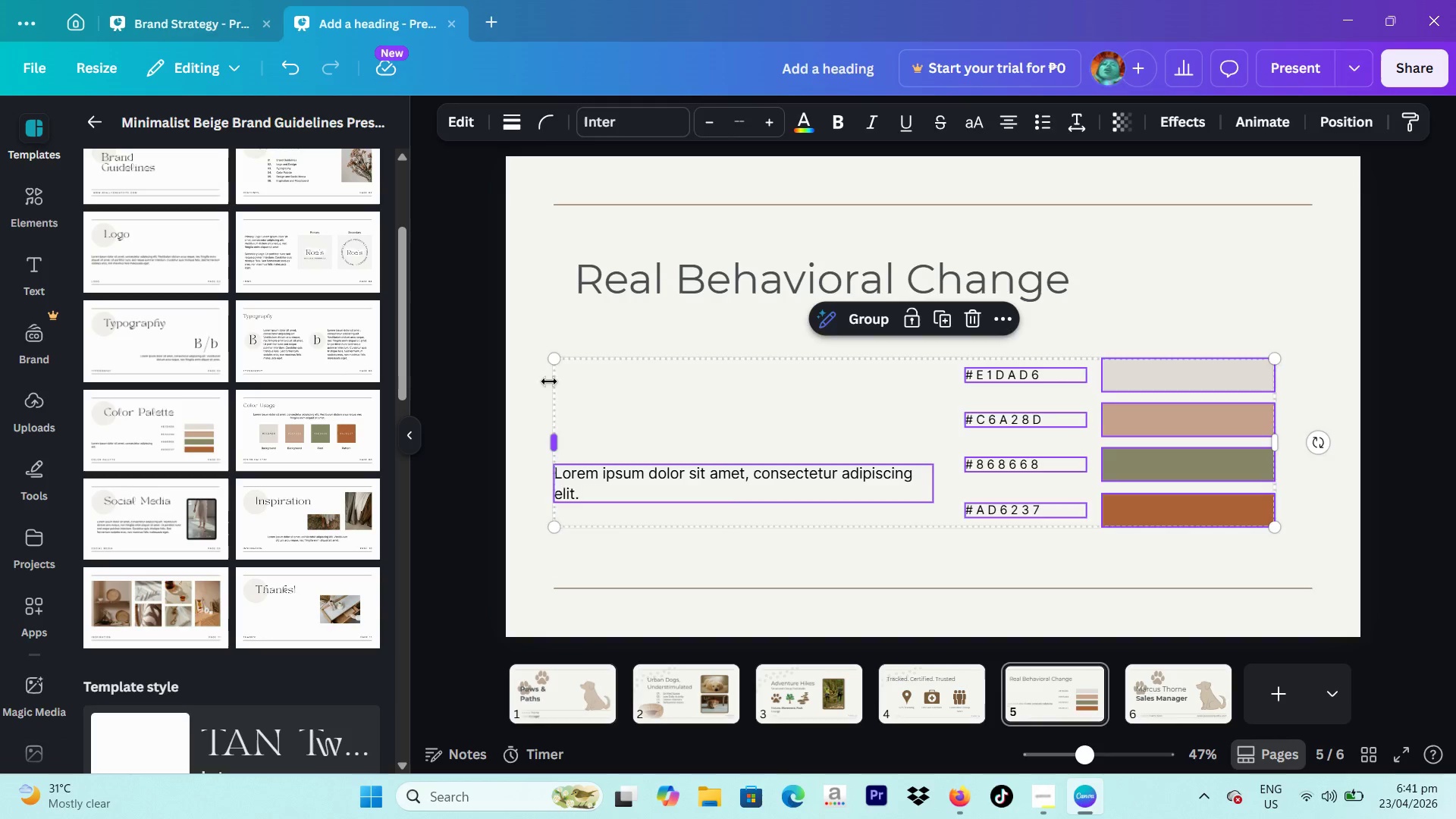 
key(Backspace)
 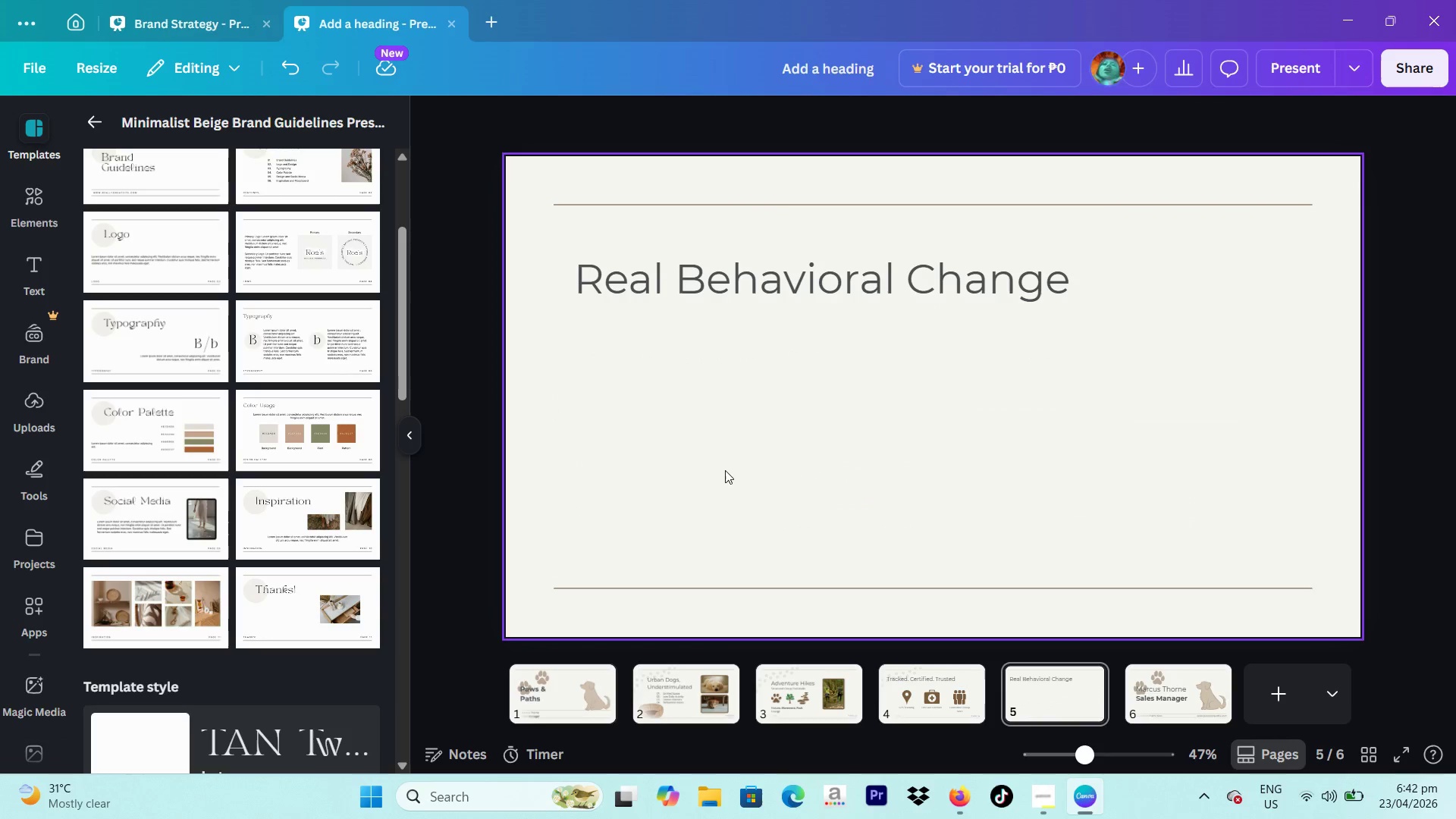 
wait(12.61)
 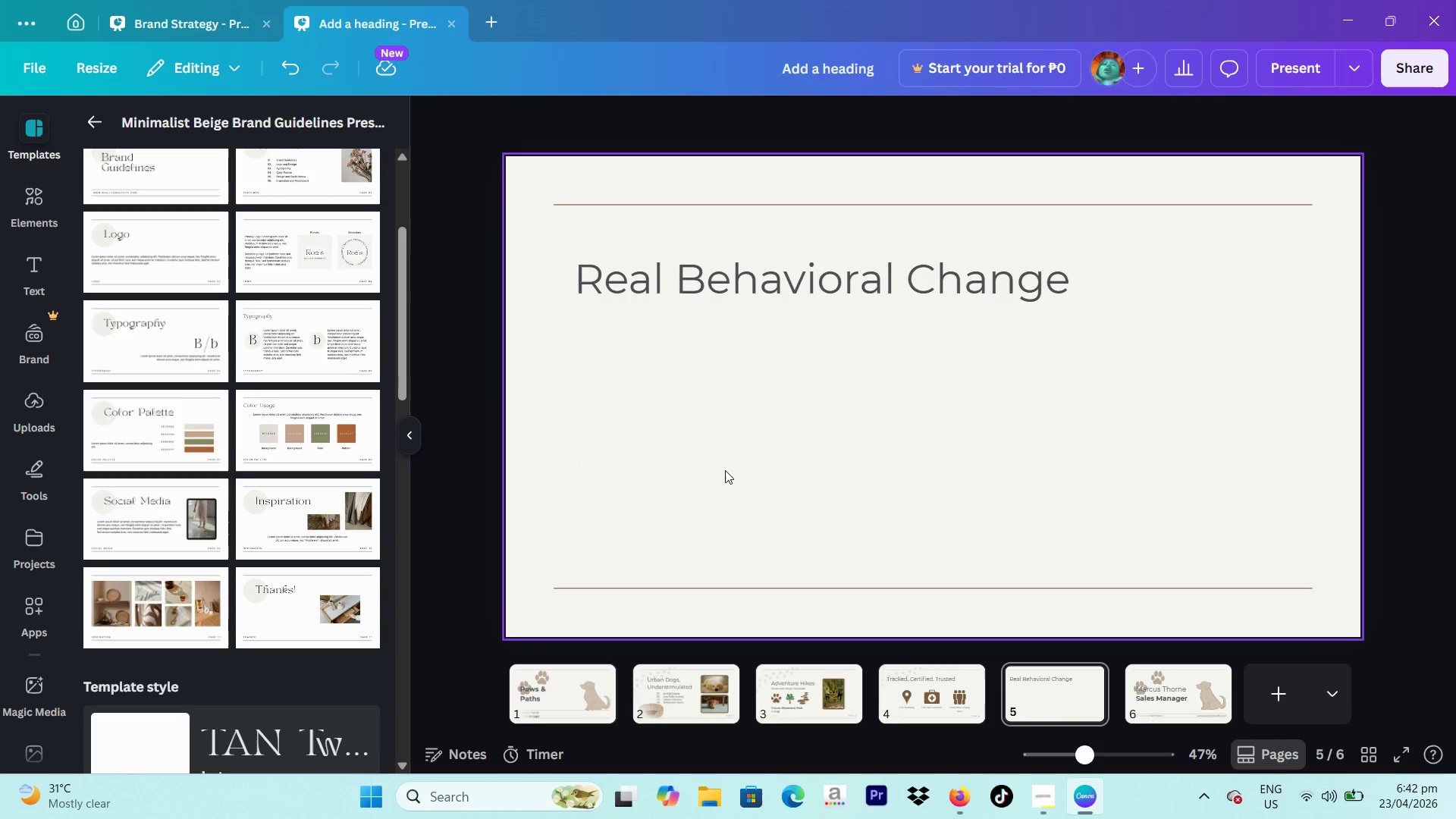 
left_click([924, 112])
 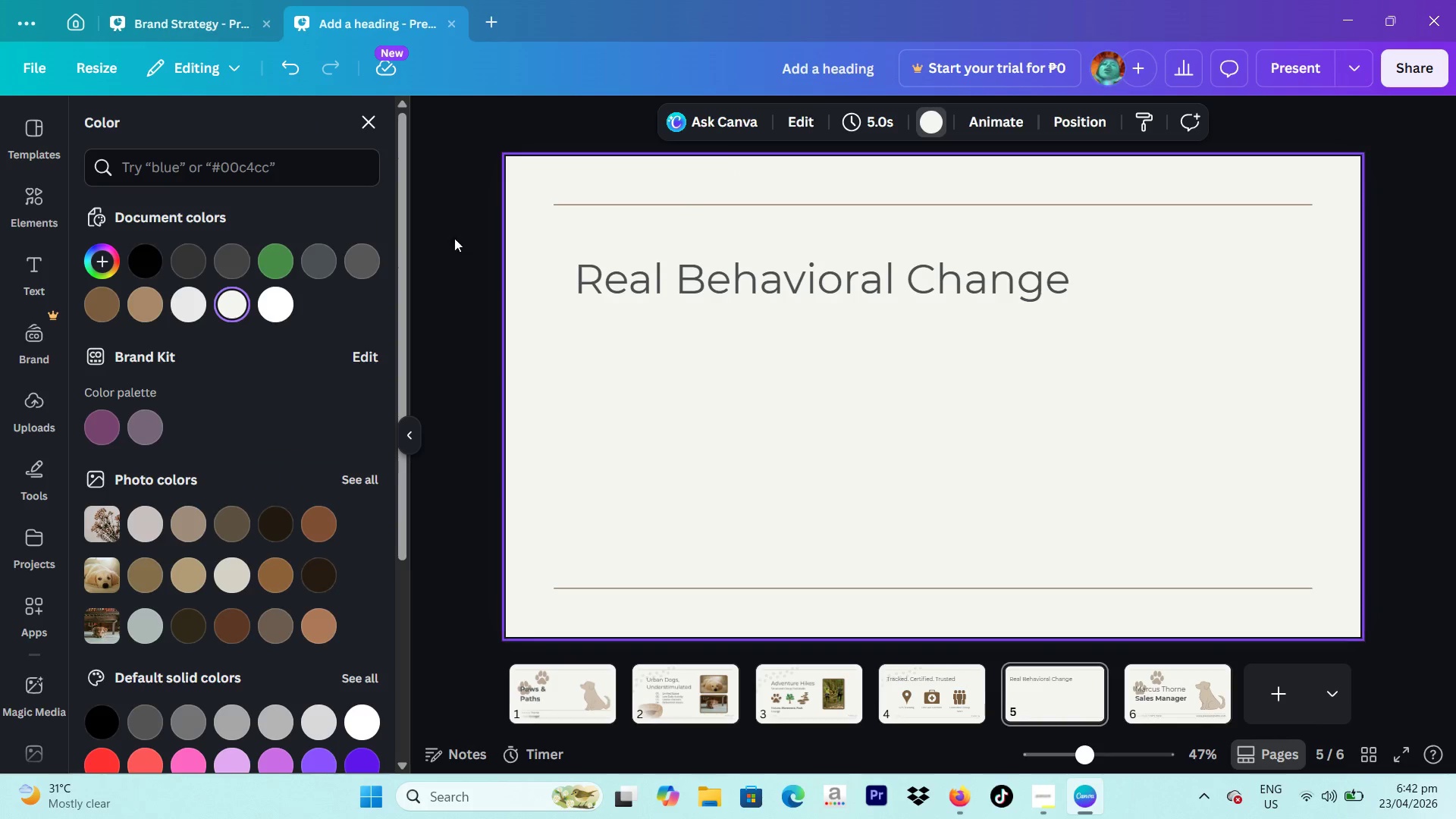 
mouse_move([234, 278])
 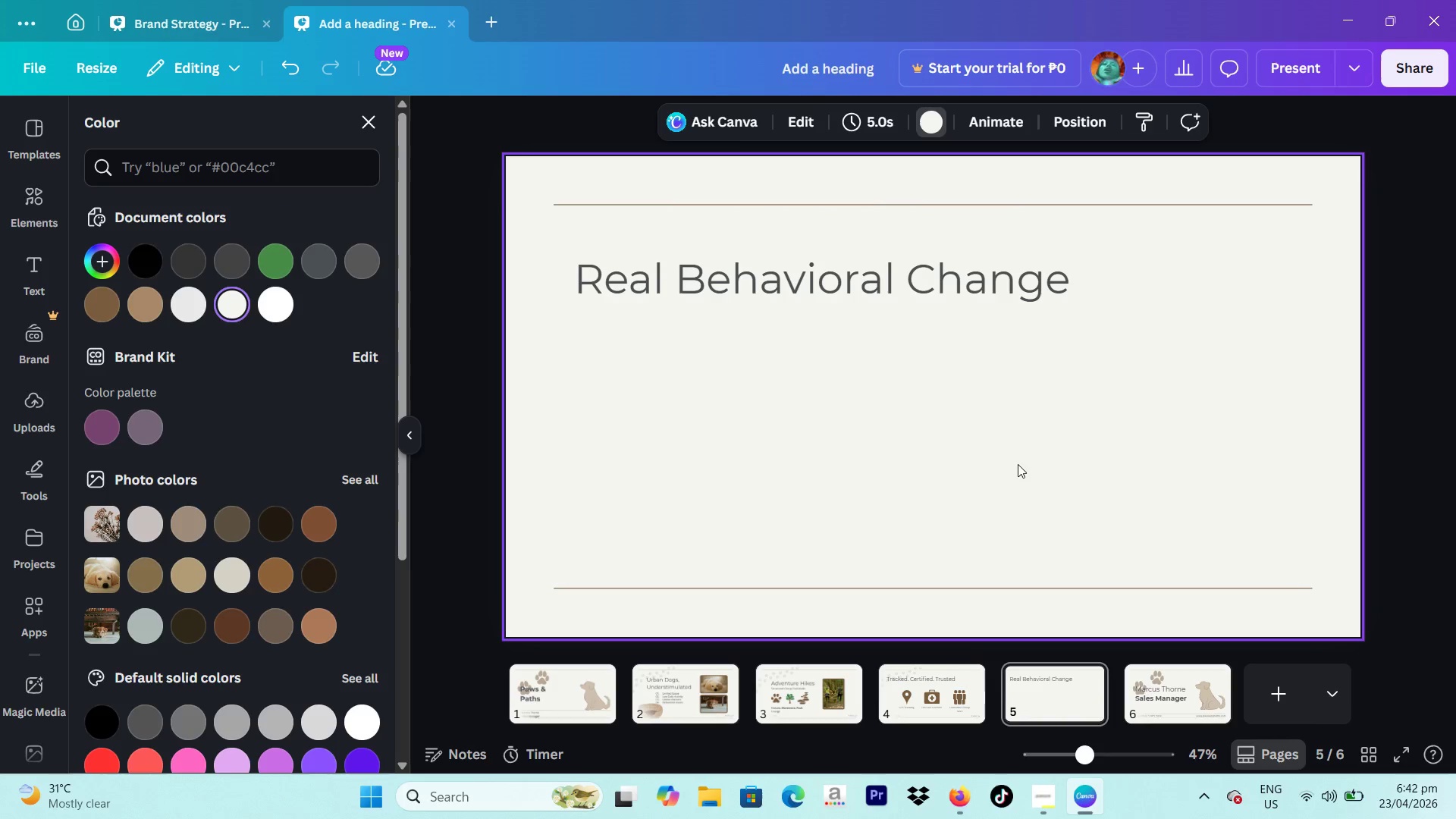 
left_click([938, 679])
 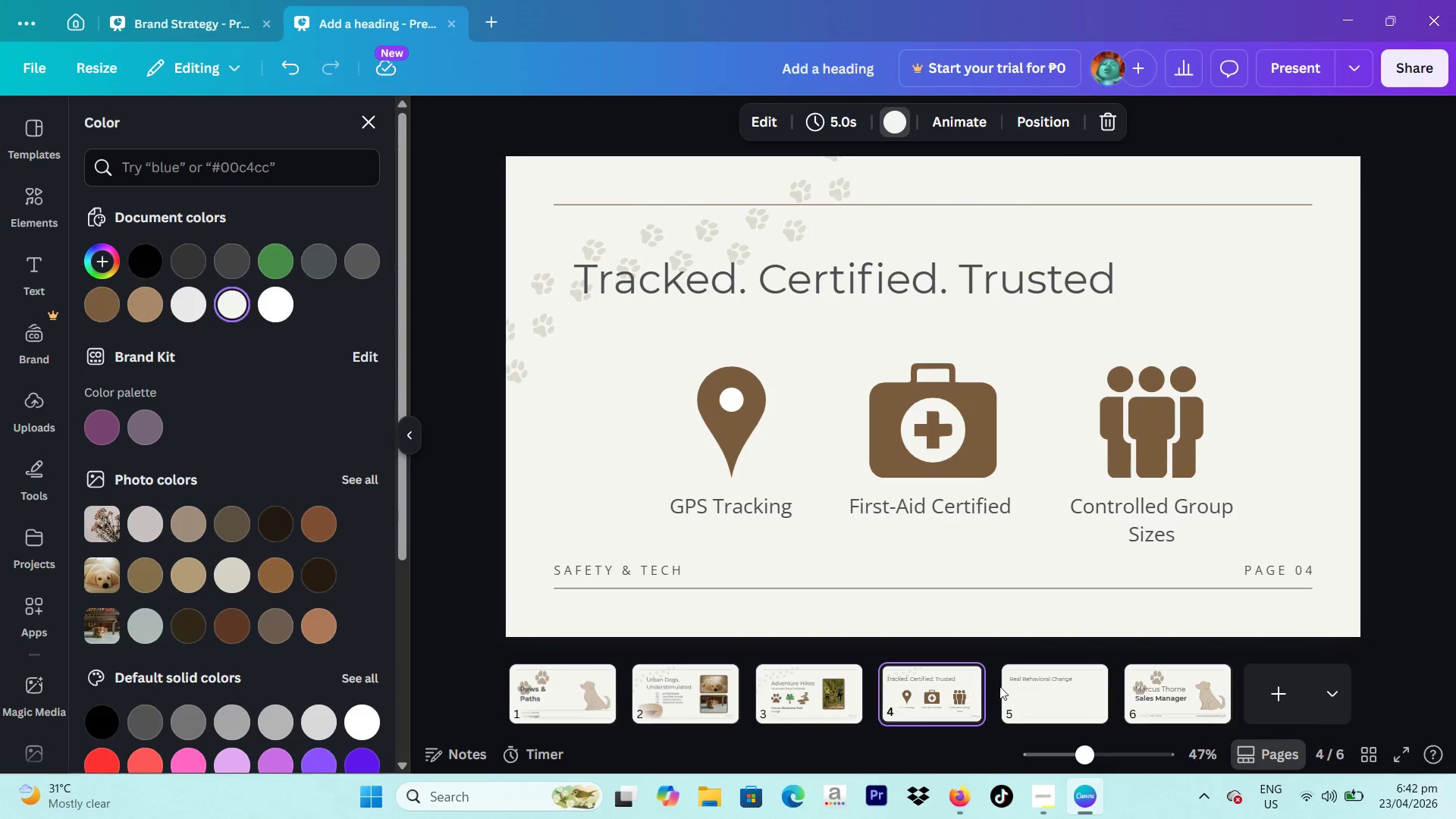 
left_click([1059, 694])
 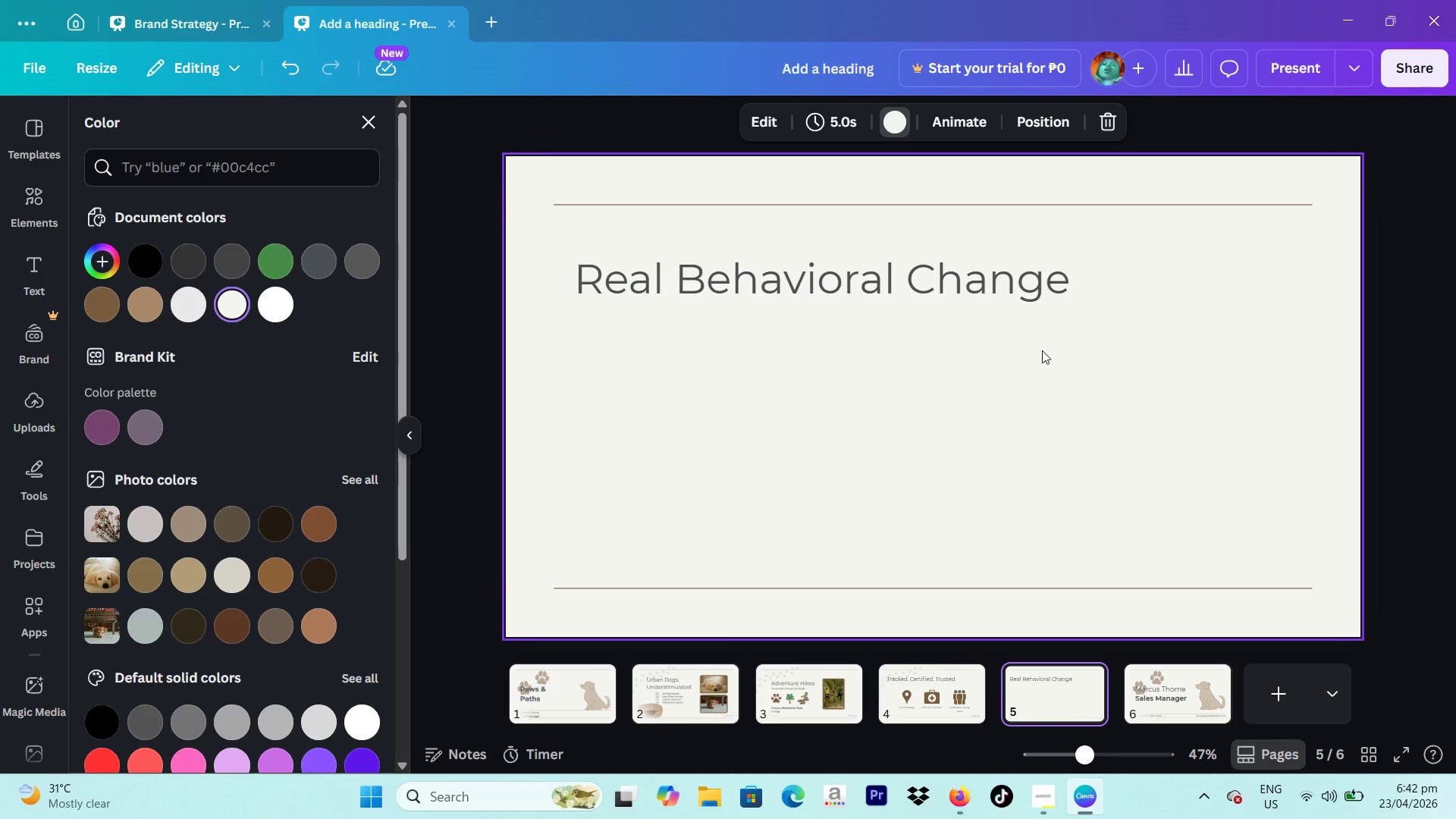 
left_click([1024, 297])
 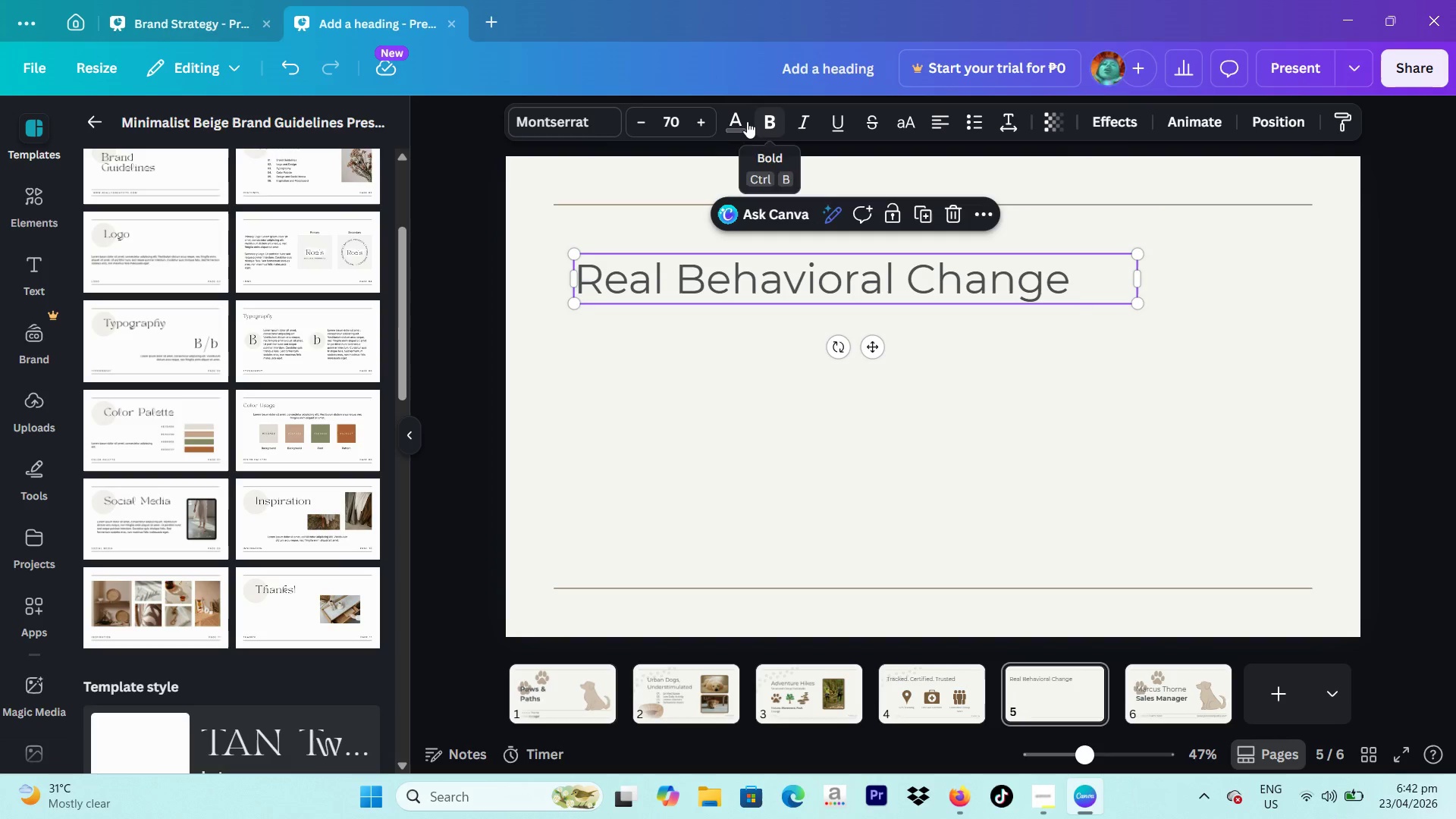 
left_click([740, 124])
 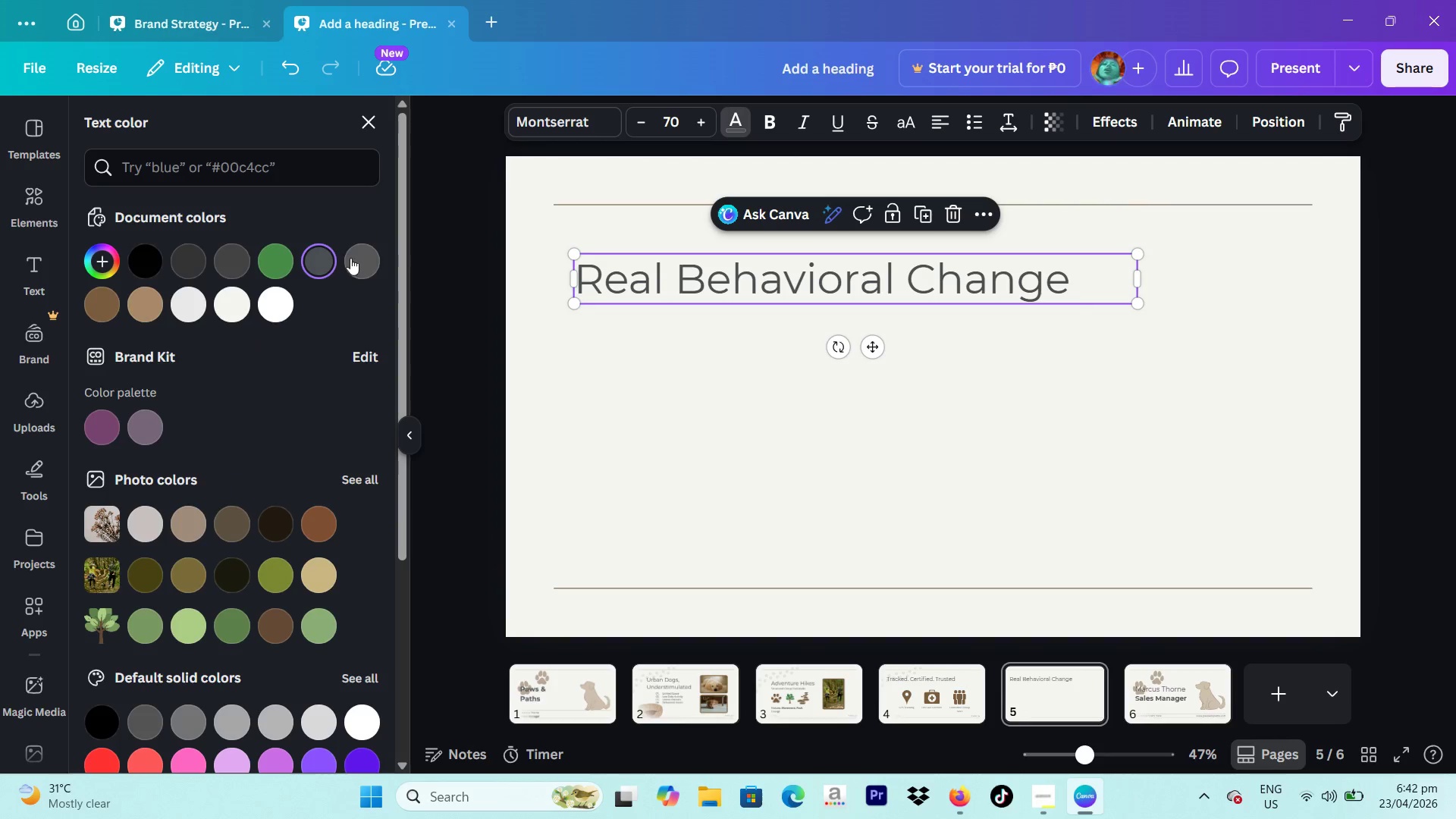 
mouse_move([355, 256])
 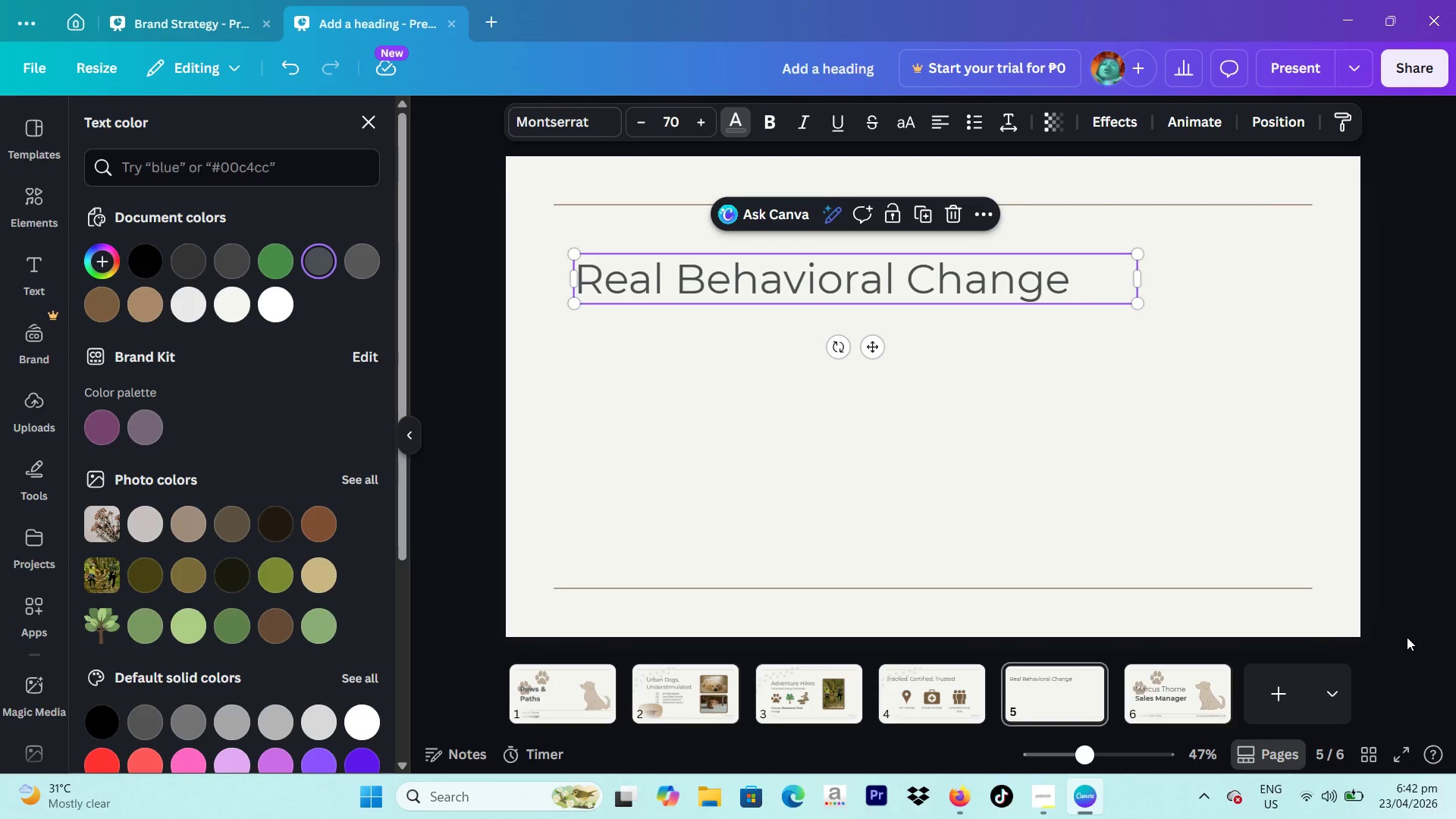 
wait(14.87)
 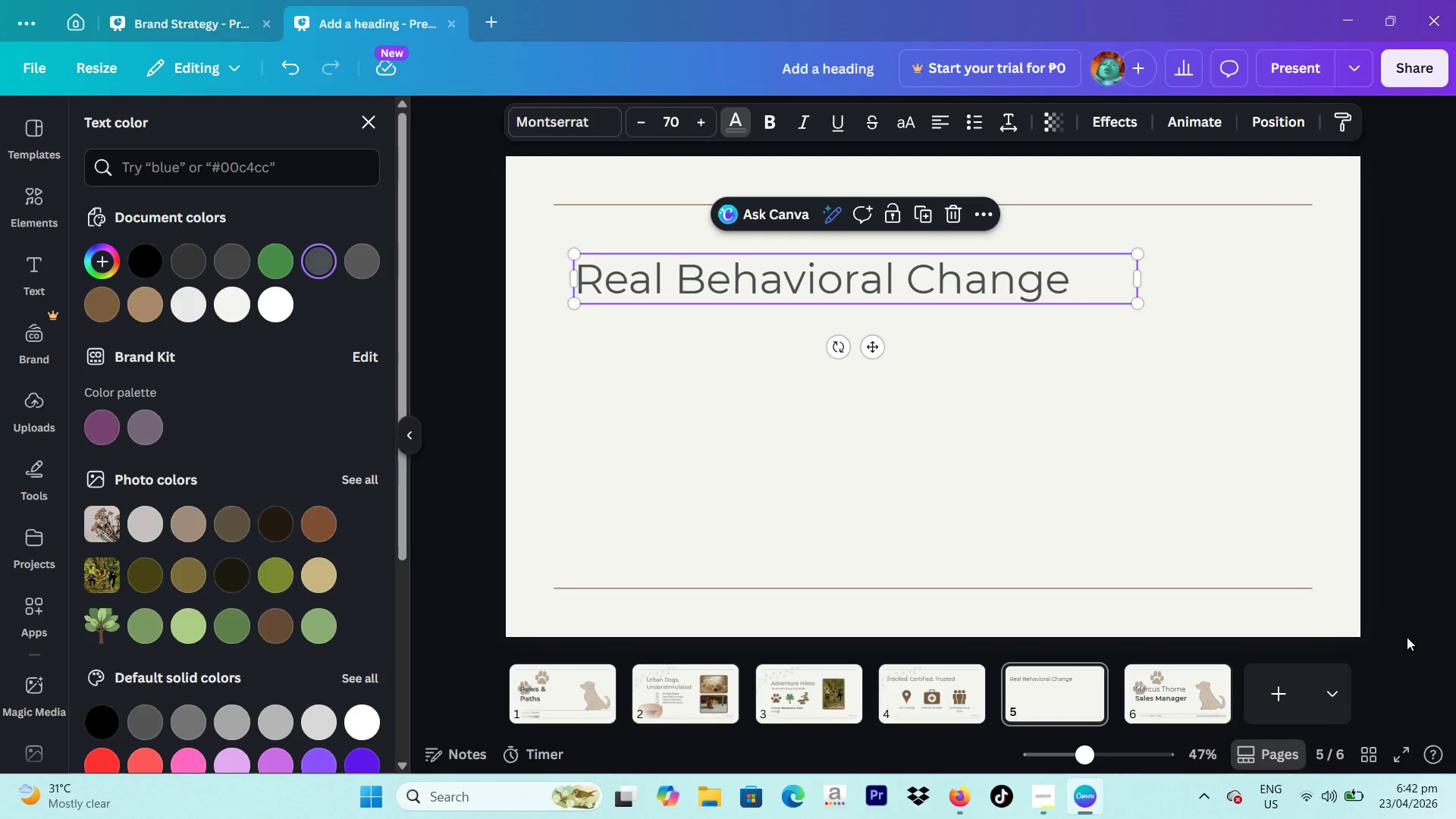 
left_click_drag(start_coordinate=[1389, 632], to_coordinate=[1400, 643])
 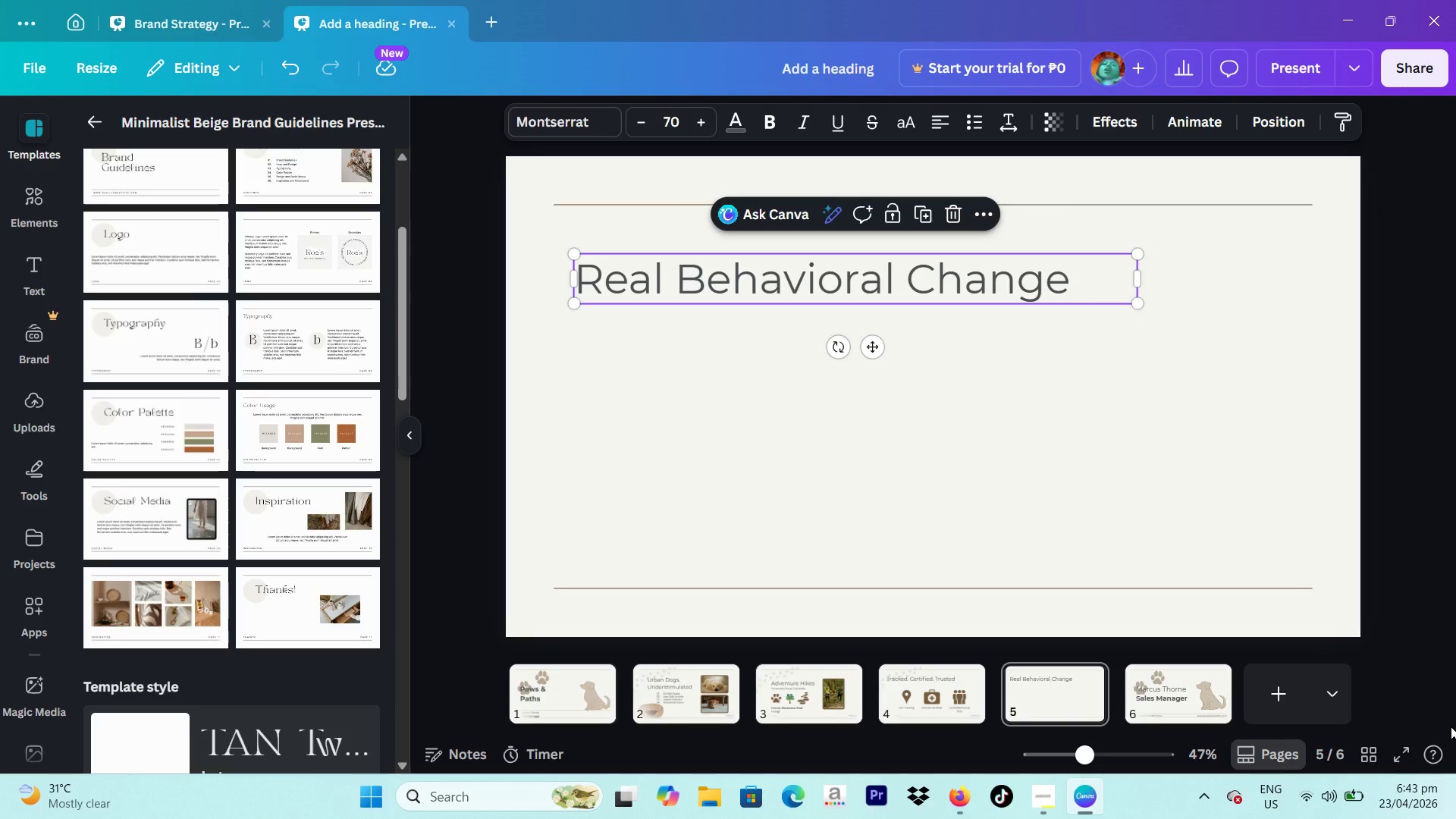 
wait(66.17)
 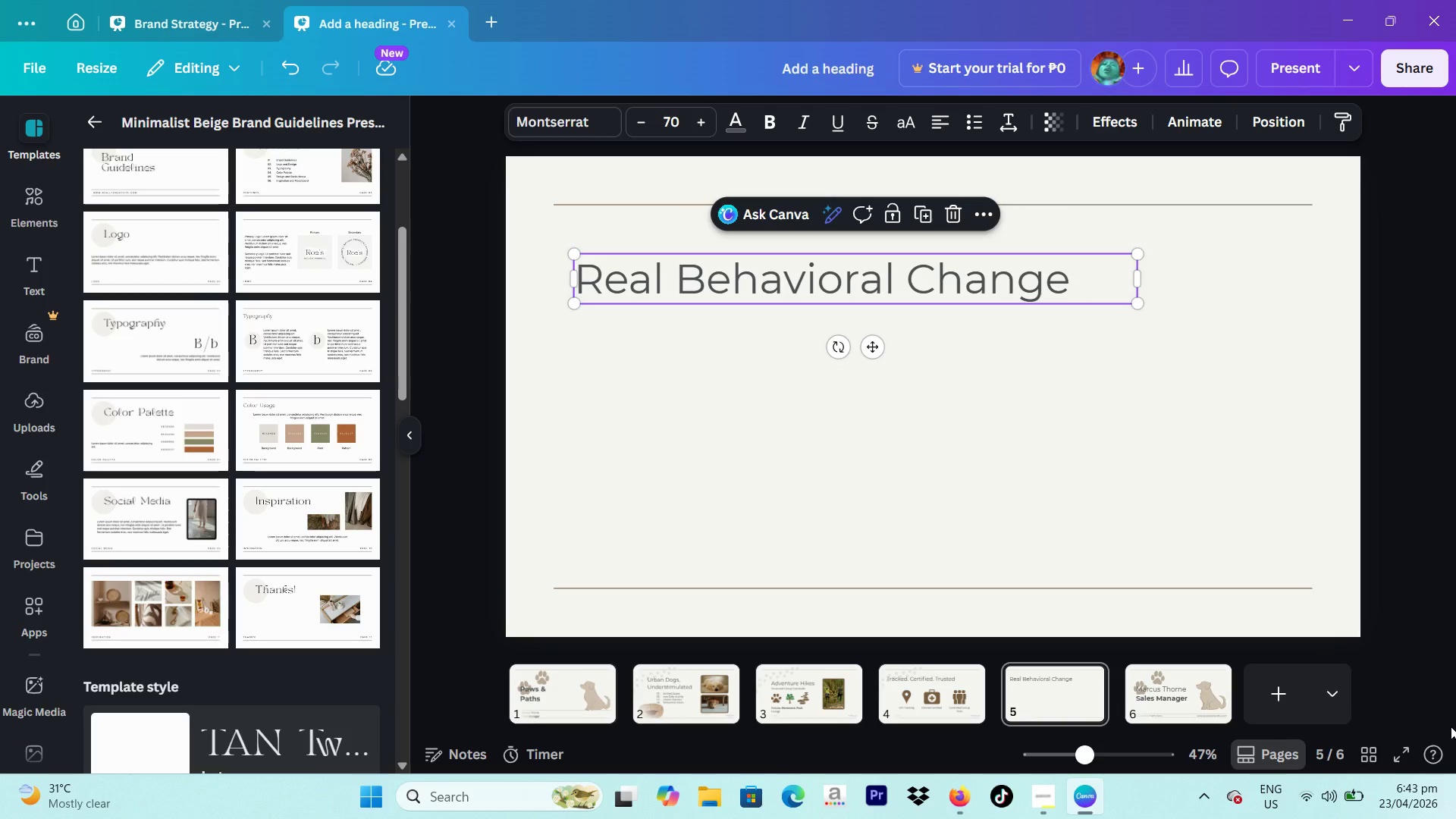 
left_click_drag(start_coordinate=[1119, 277], to_coordinate=[1112, 277])
 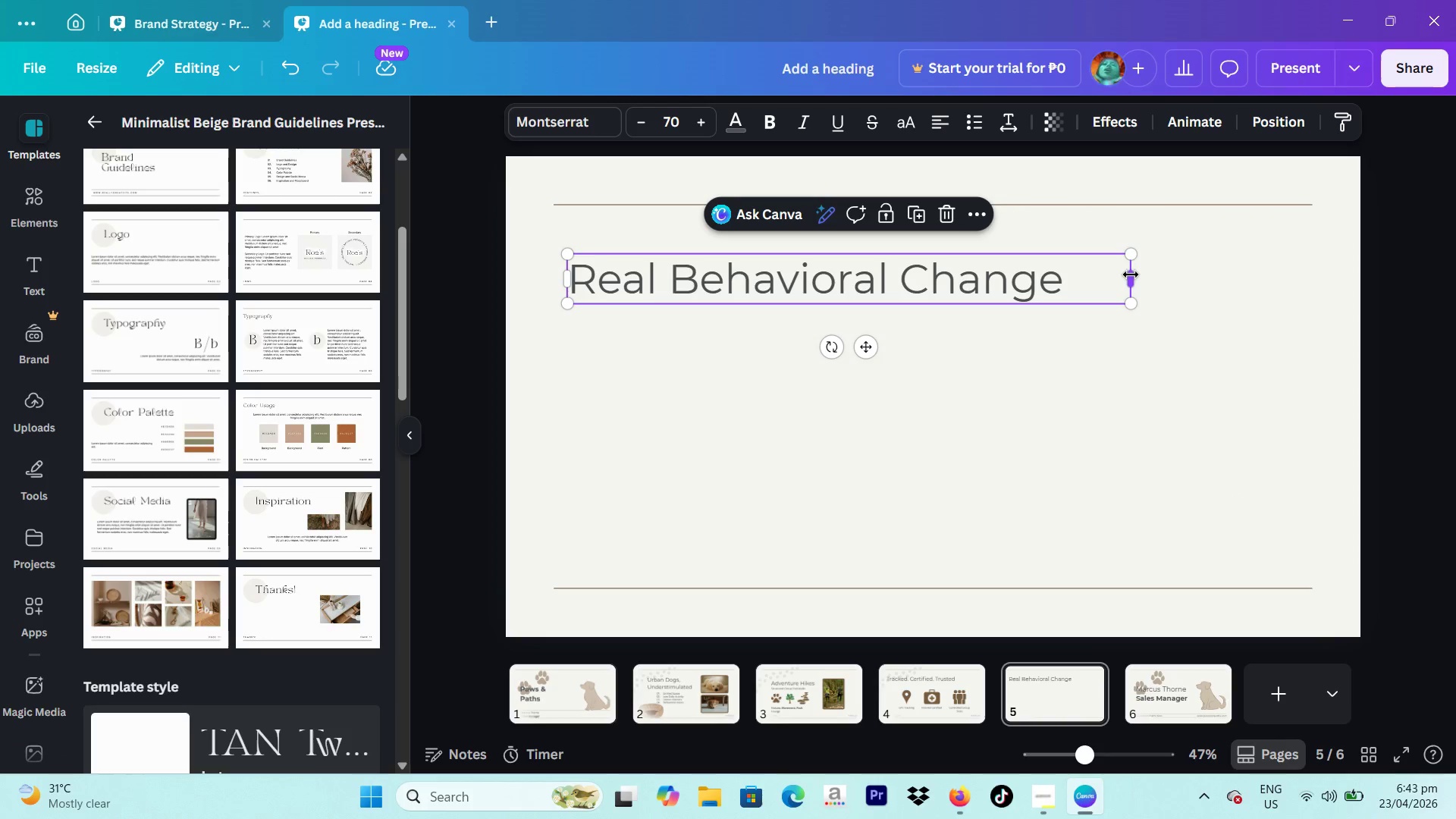 
left_click_drag(start_coordinate=[1131, 275], to_coordinate=[1069, 284])
 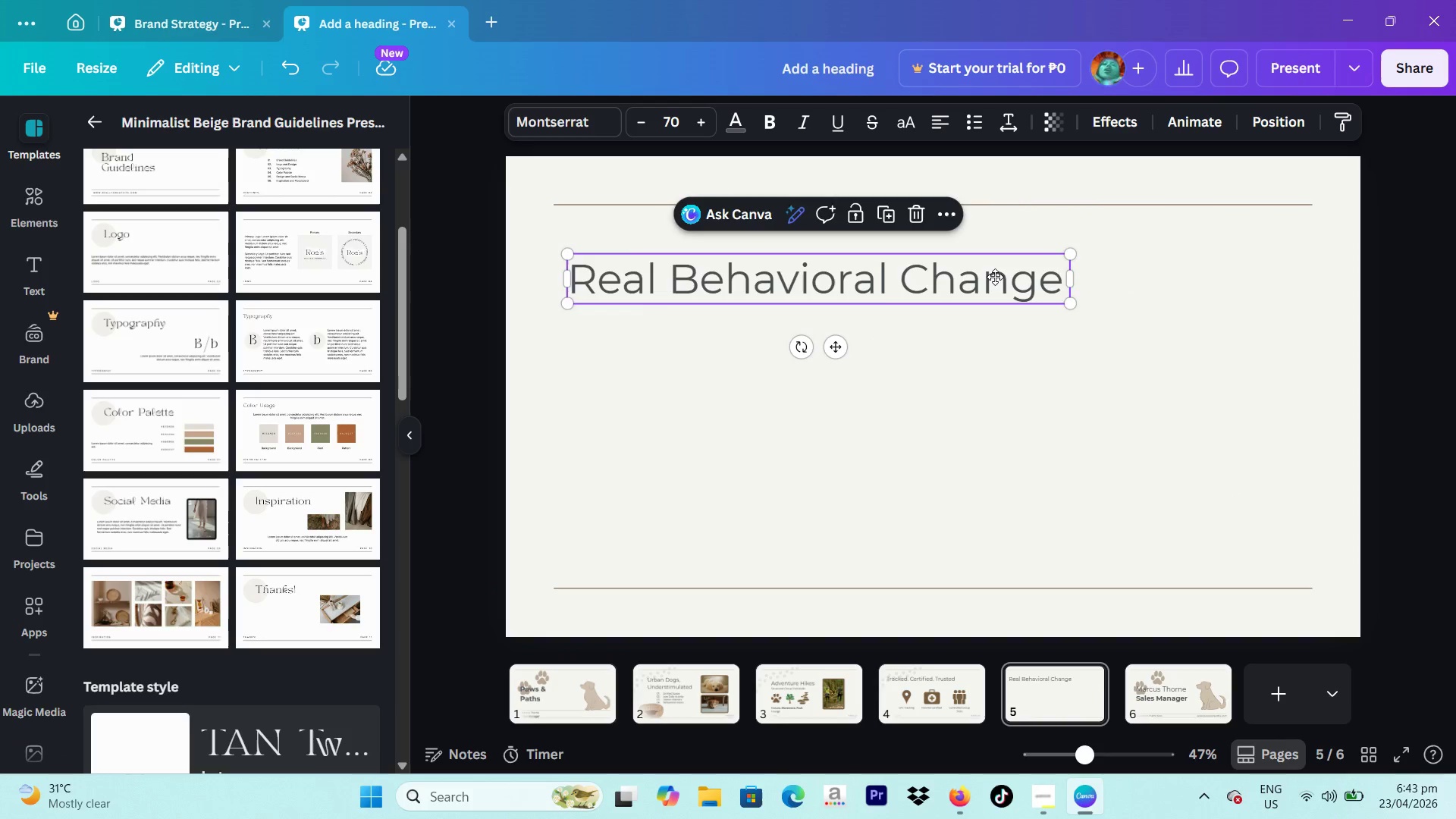 
left_click_drag(start_coordinate=[942, 284], to_coordinate=[1061, 268])
 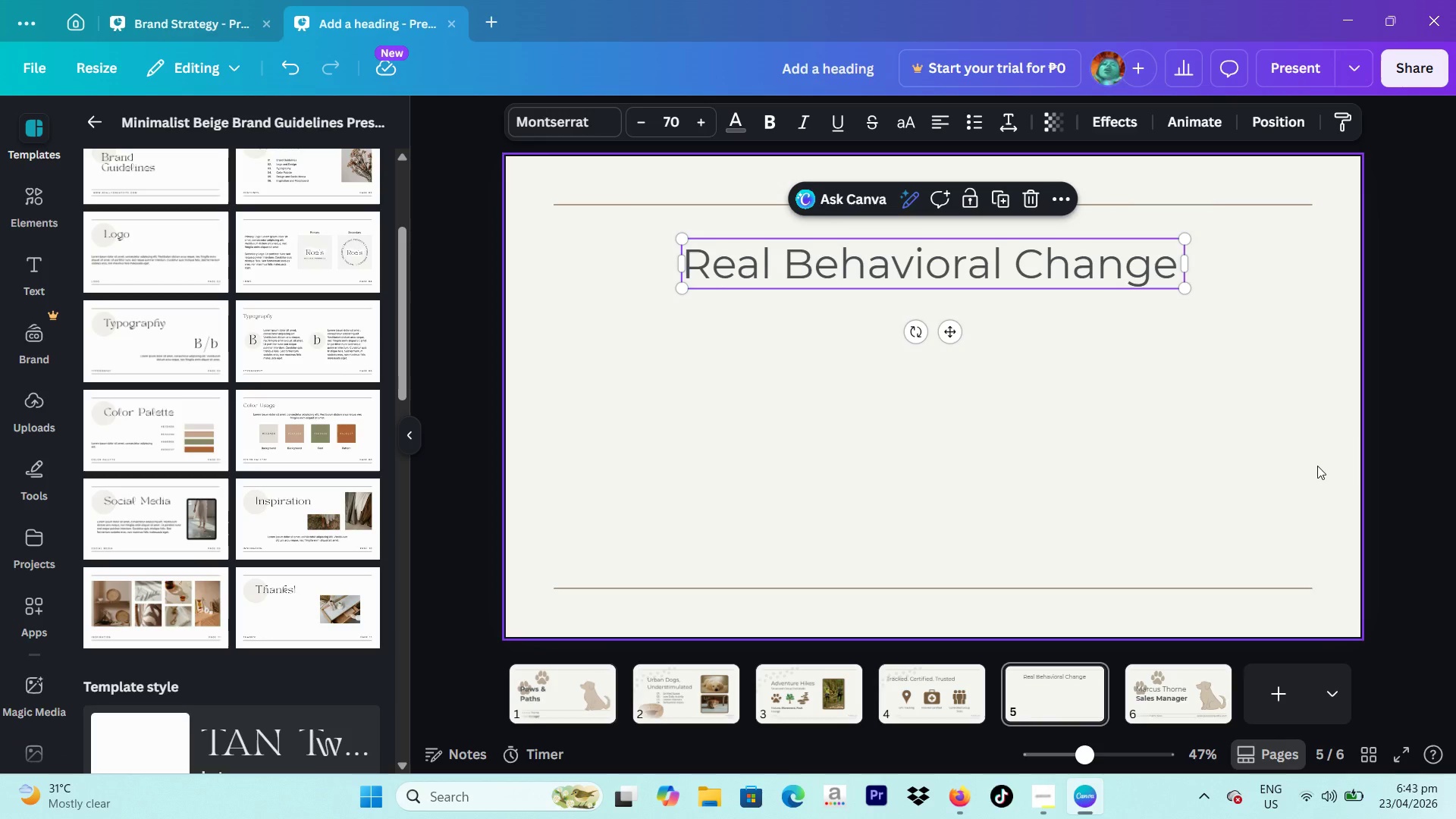 
left_click([1332, 450])
 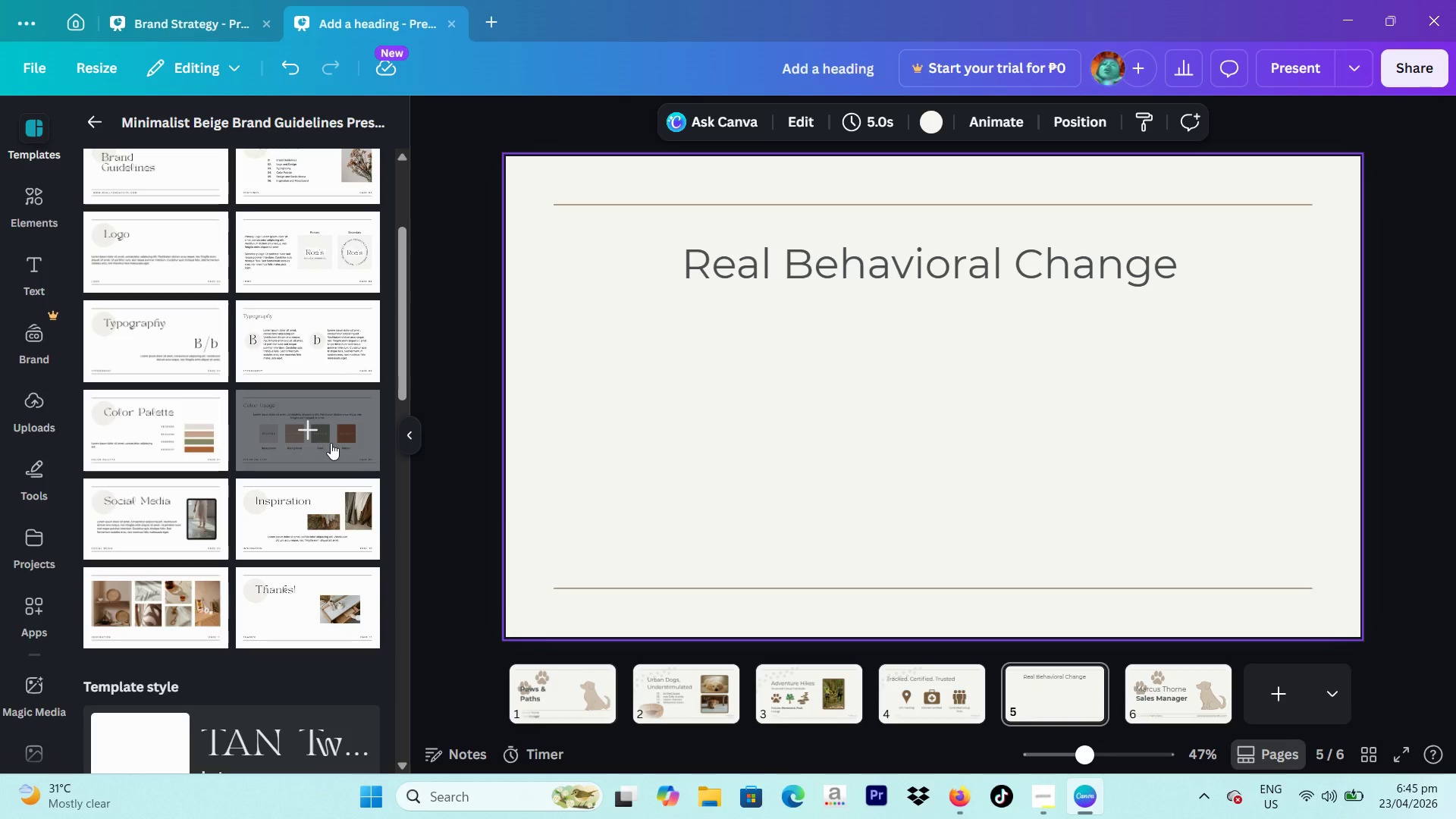 
wait(106.16)
 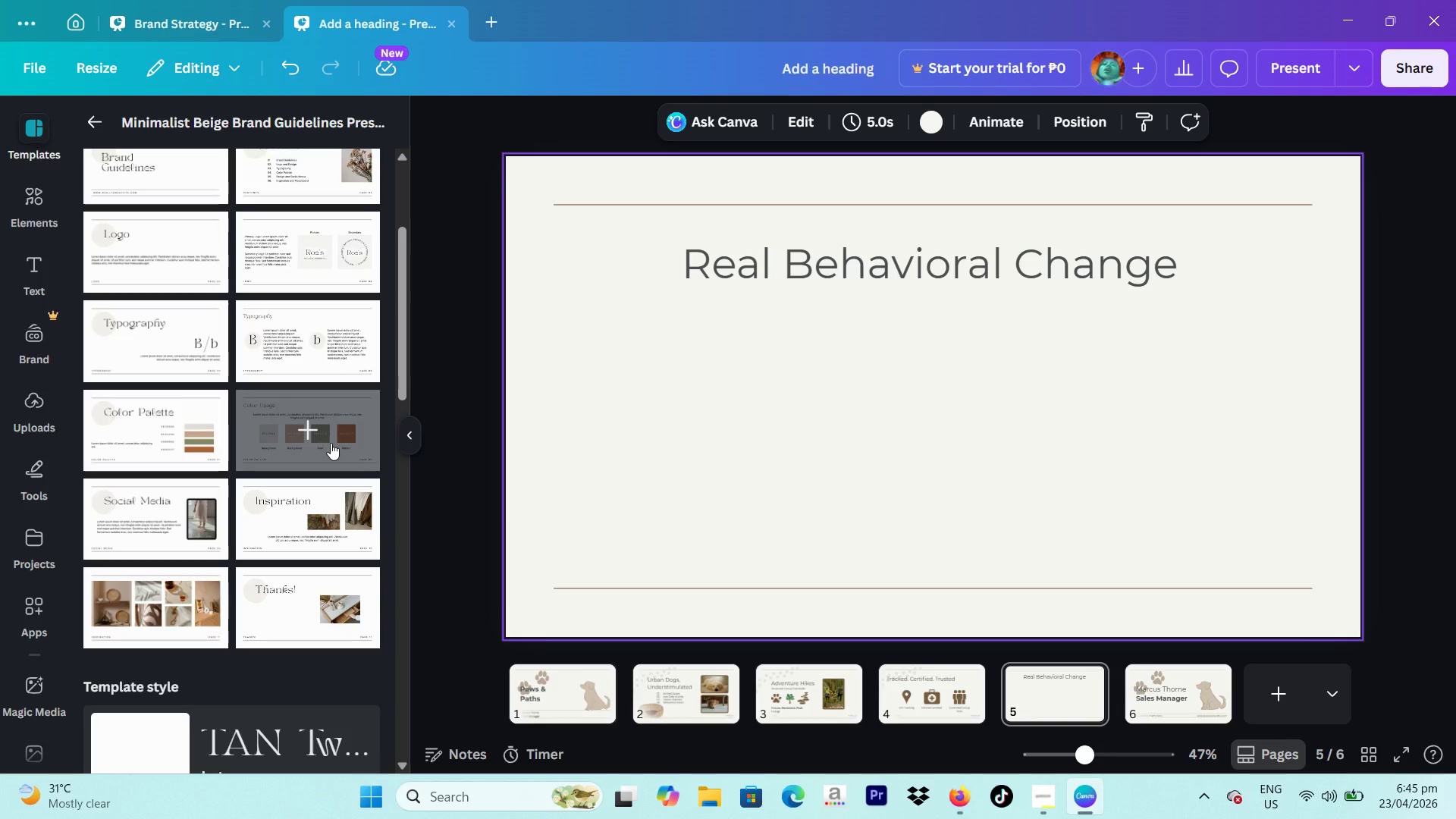 
left_click([1285, 700])
 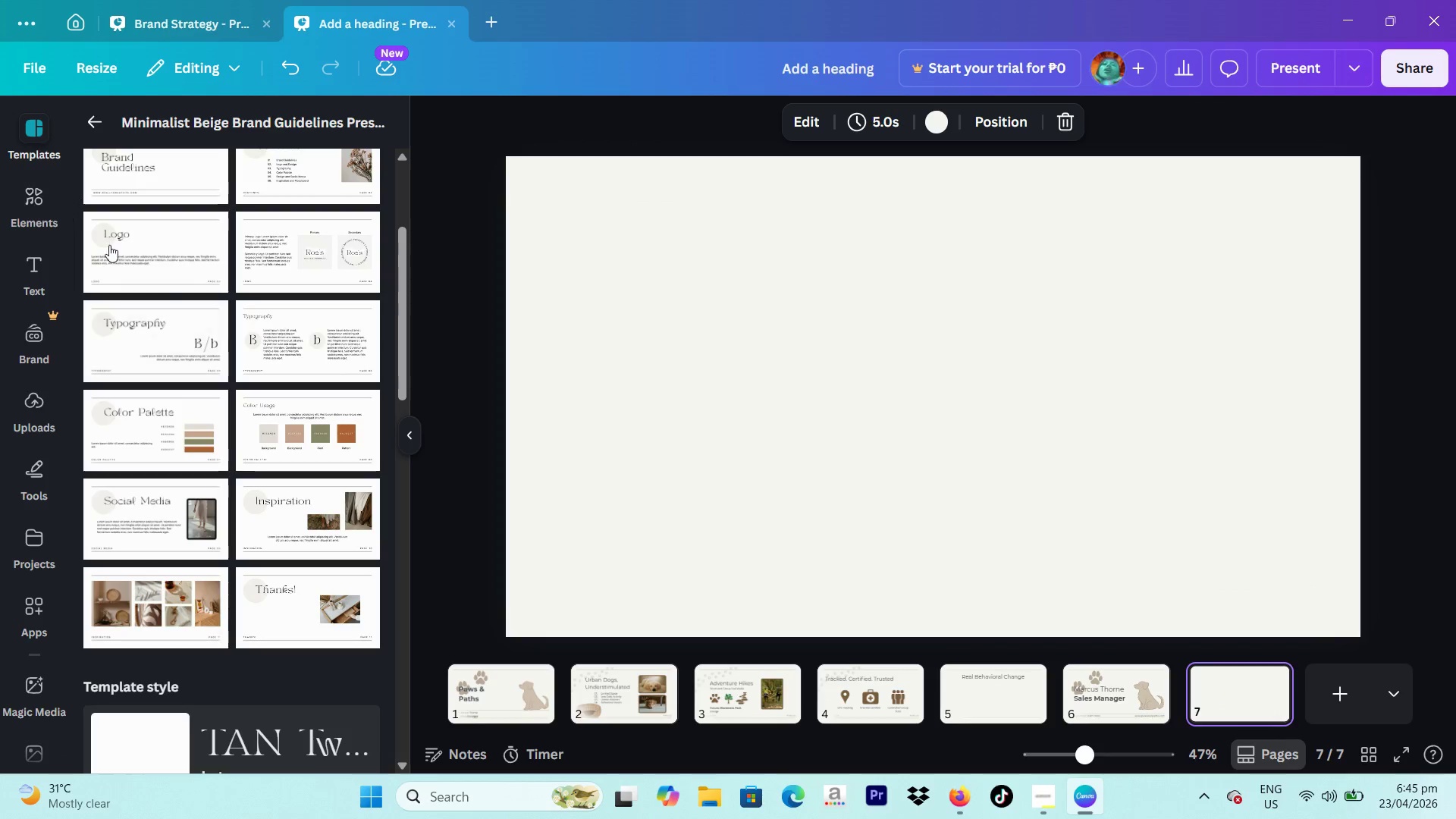 
left_click([305, 418])
 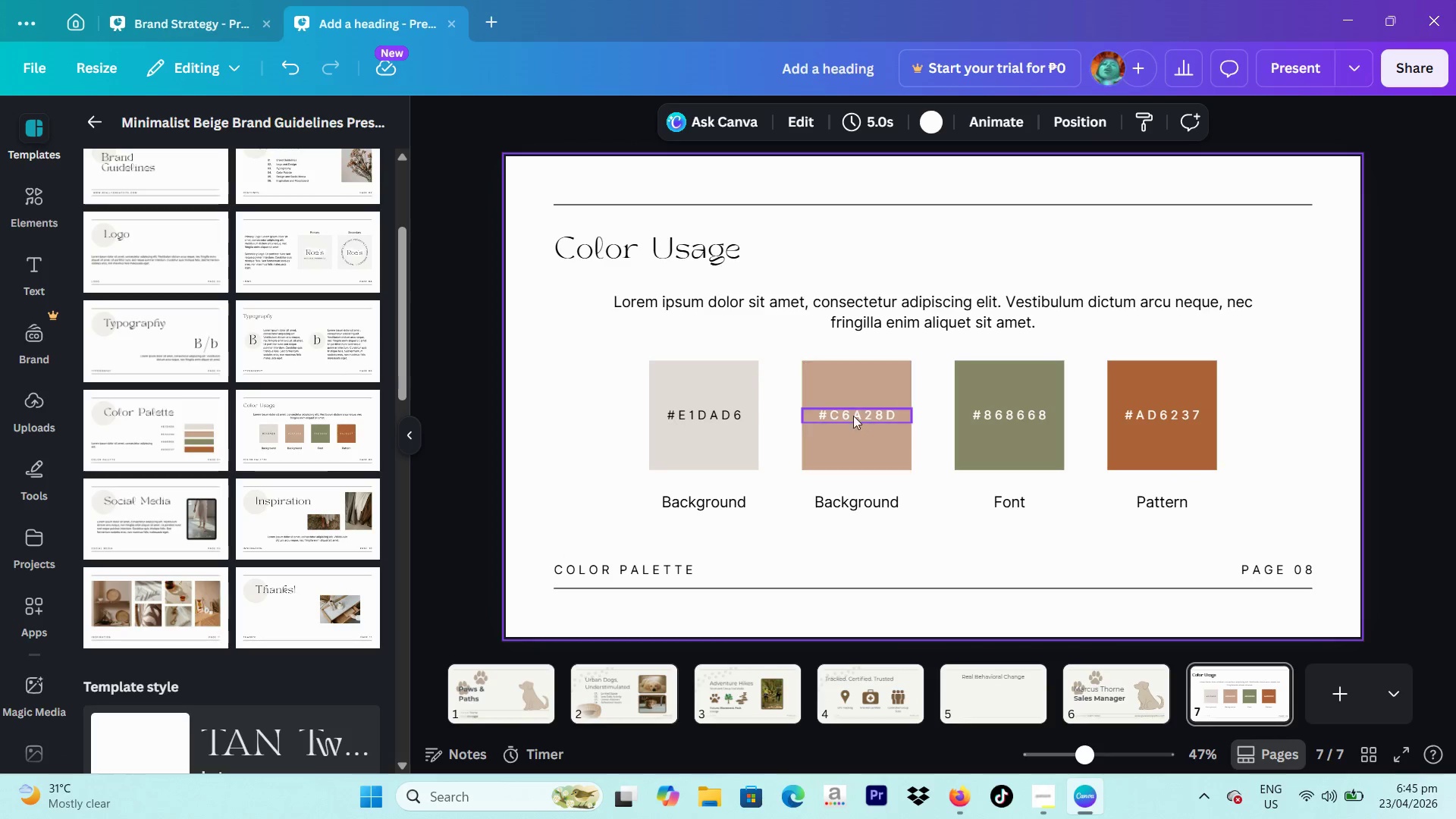 
left_click([852, 415])
 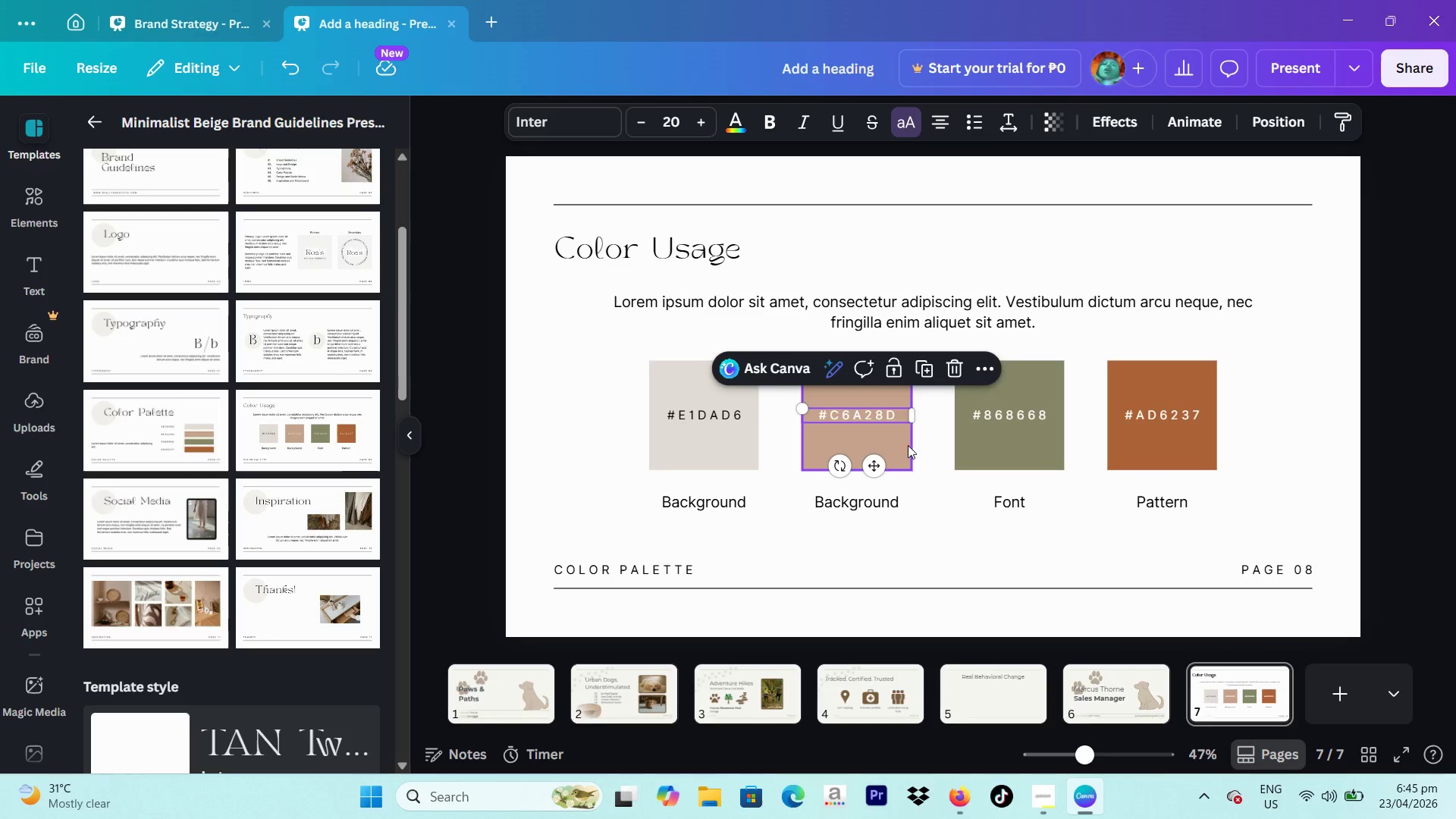 
left_click([896, 450])
 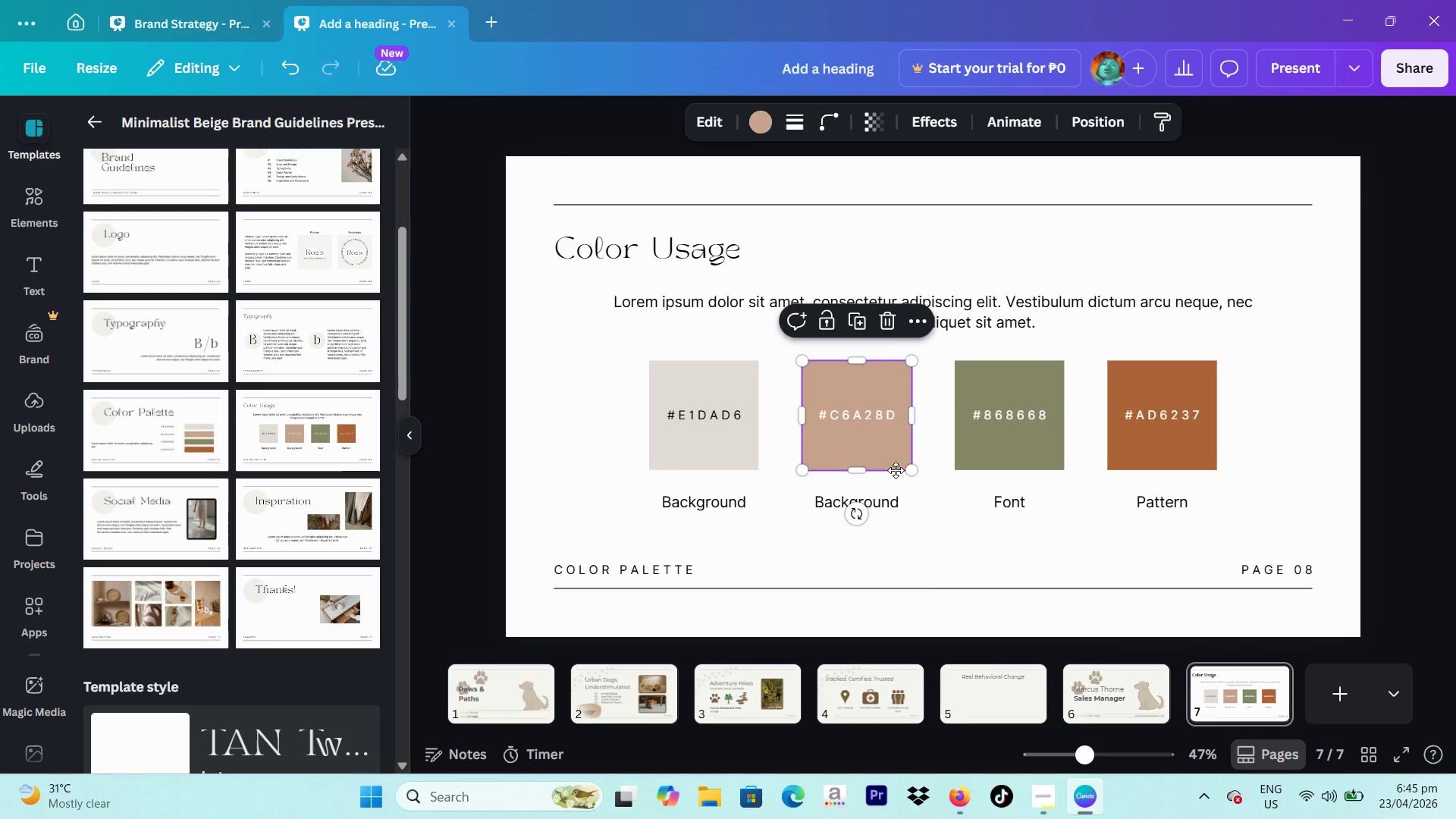 
left_click_drag(start_coordinate=[896, 450], to_coordinate=[1040, 707])
 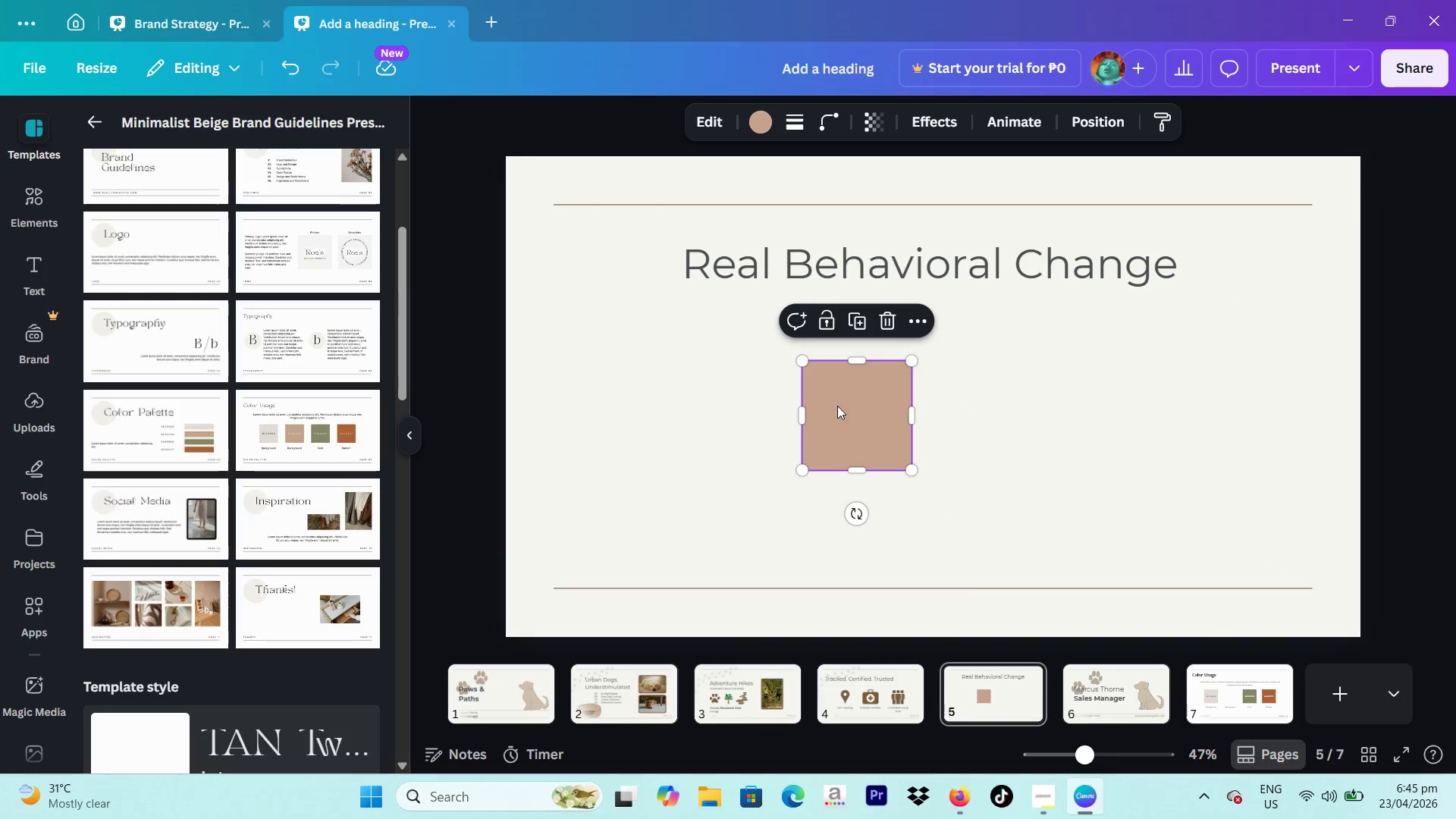 
left_click_drag(start_coordinate=[856, 410], to_coordinate=[930, 394])
 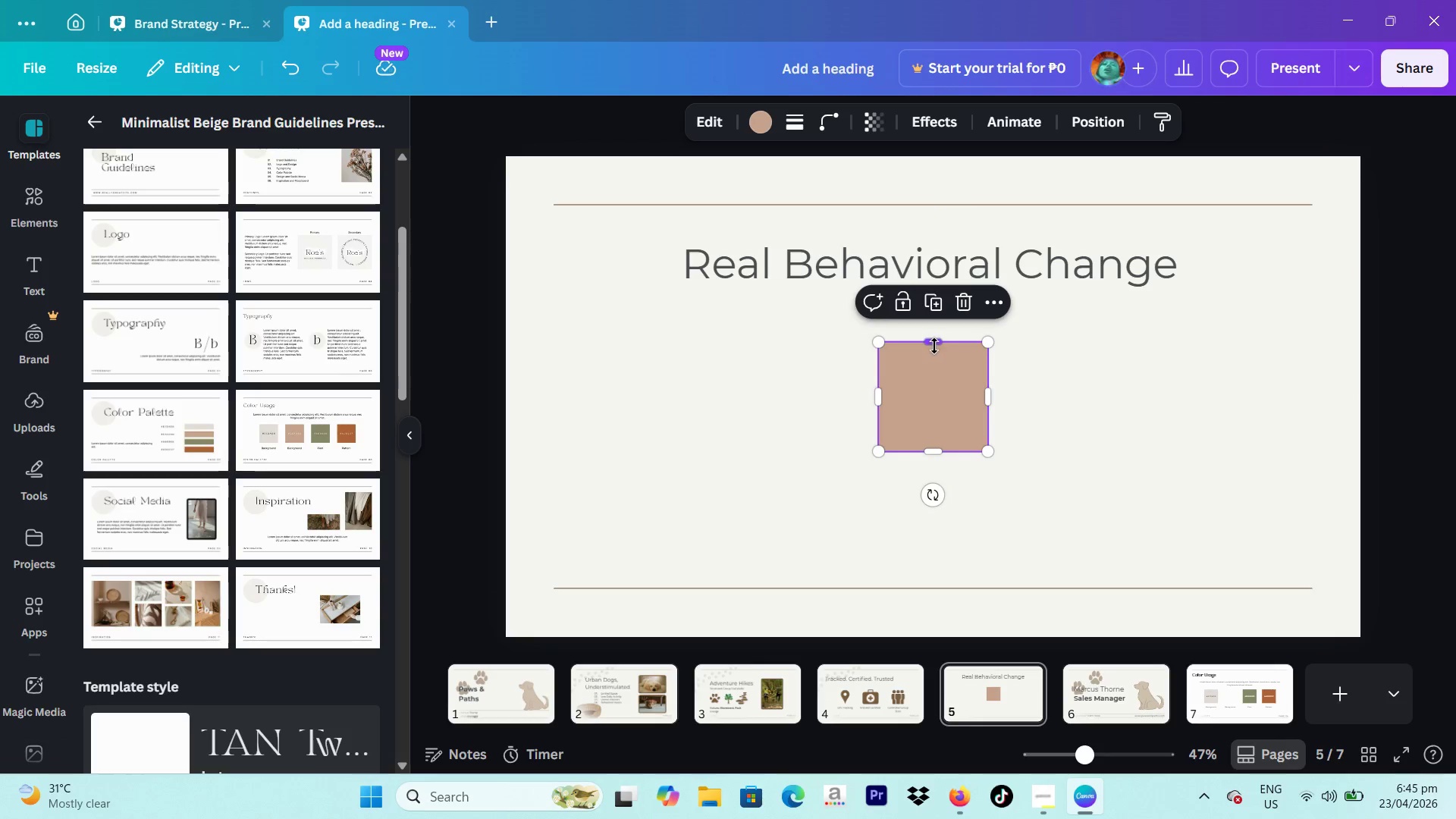 
left_click_drag(start_coordinate=[934, 346], to_coordinate=[933, 318])
 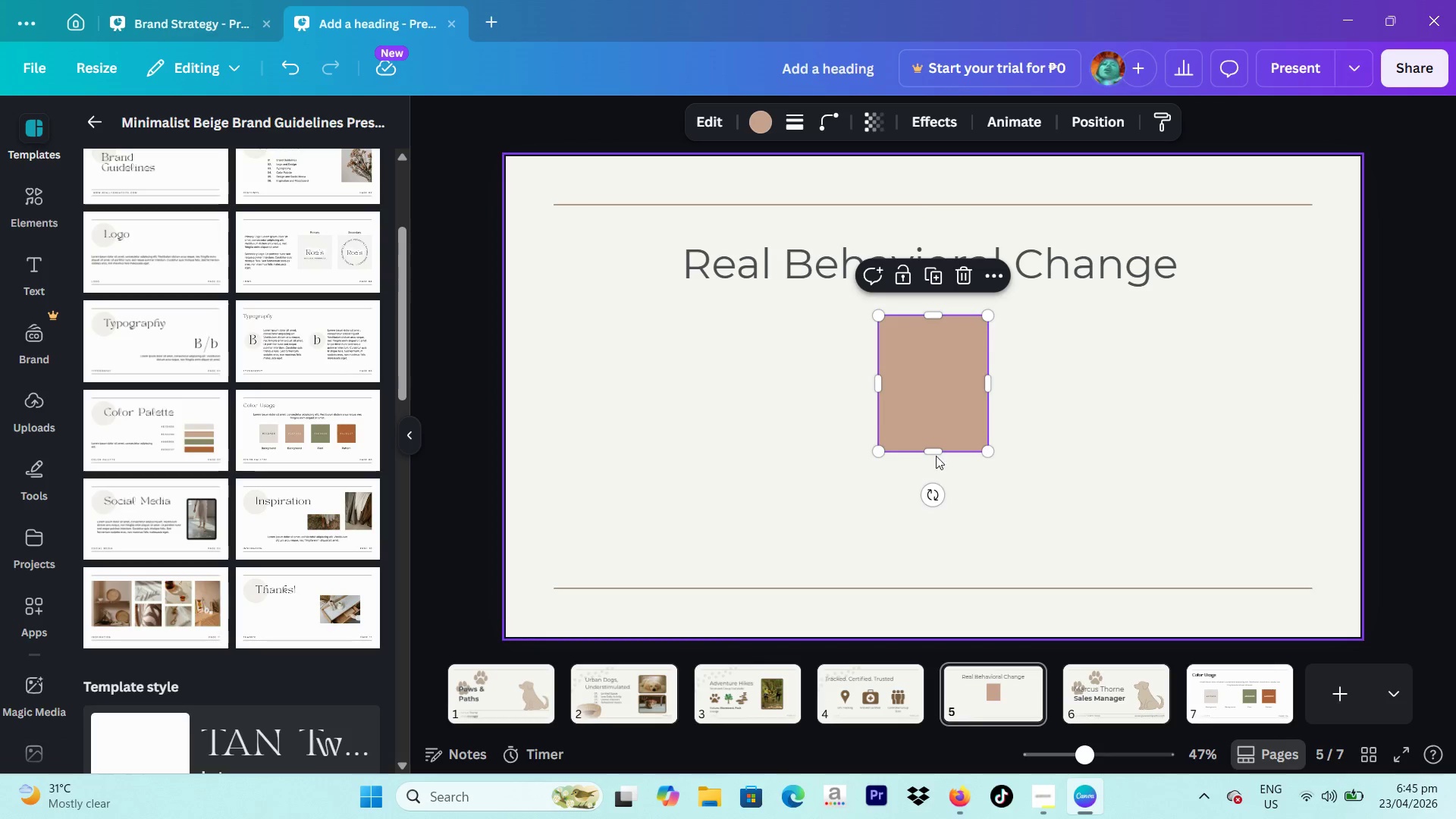 
left_click_drag(start_coordinate=[936, 454], to_coordinate=[932, 505])
 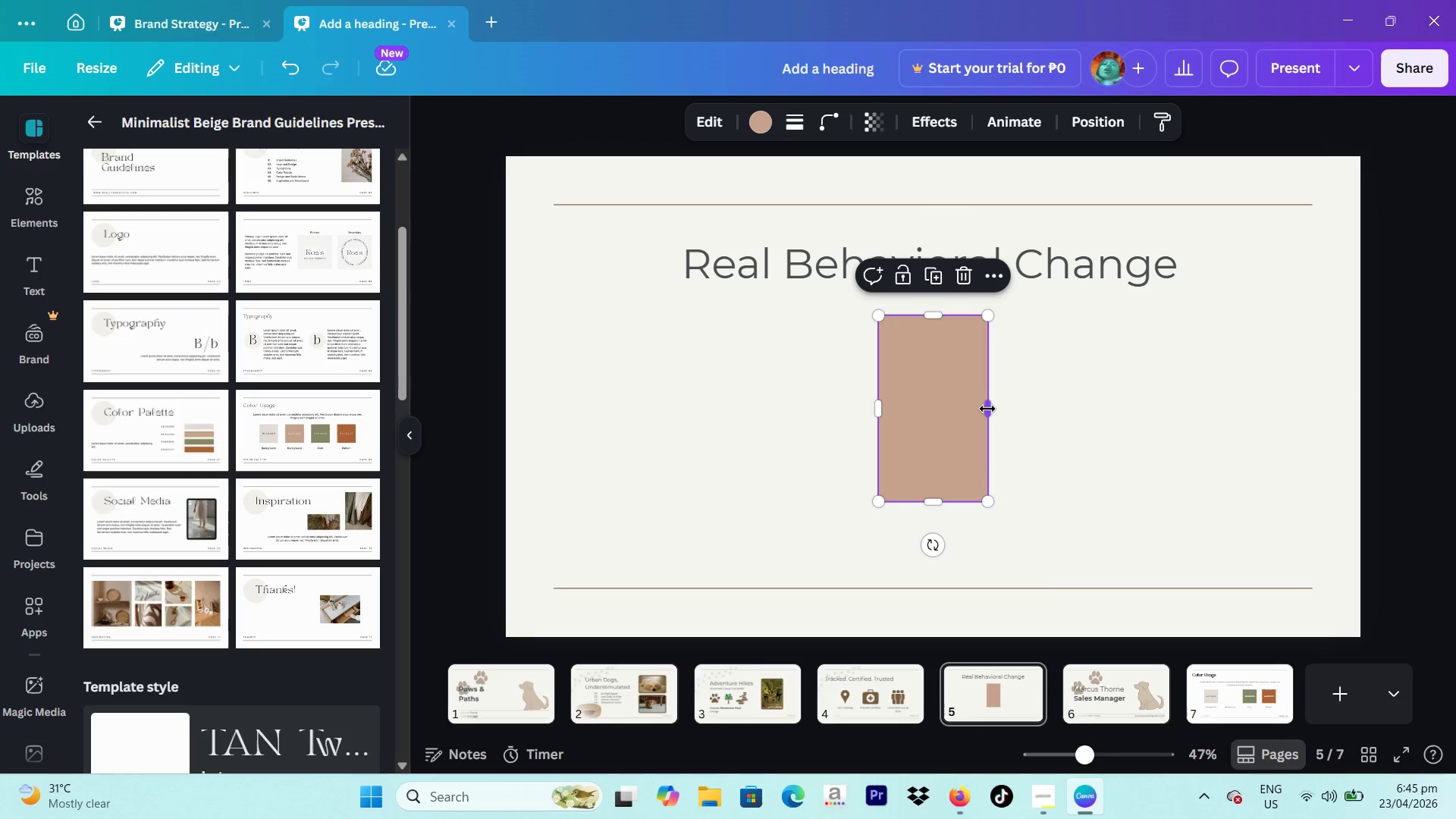 
left_click_drag(start_coordinate=[987, 410], to_coordinate=[1012, 410])
 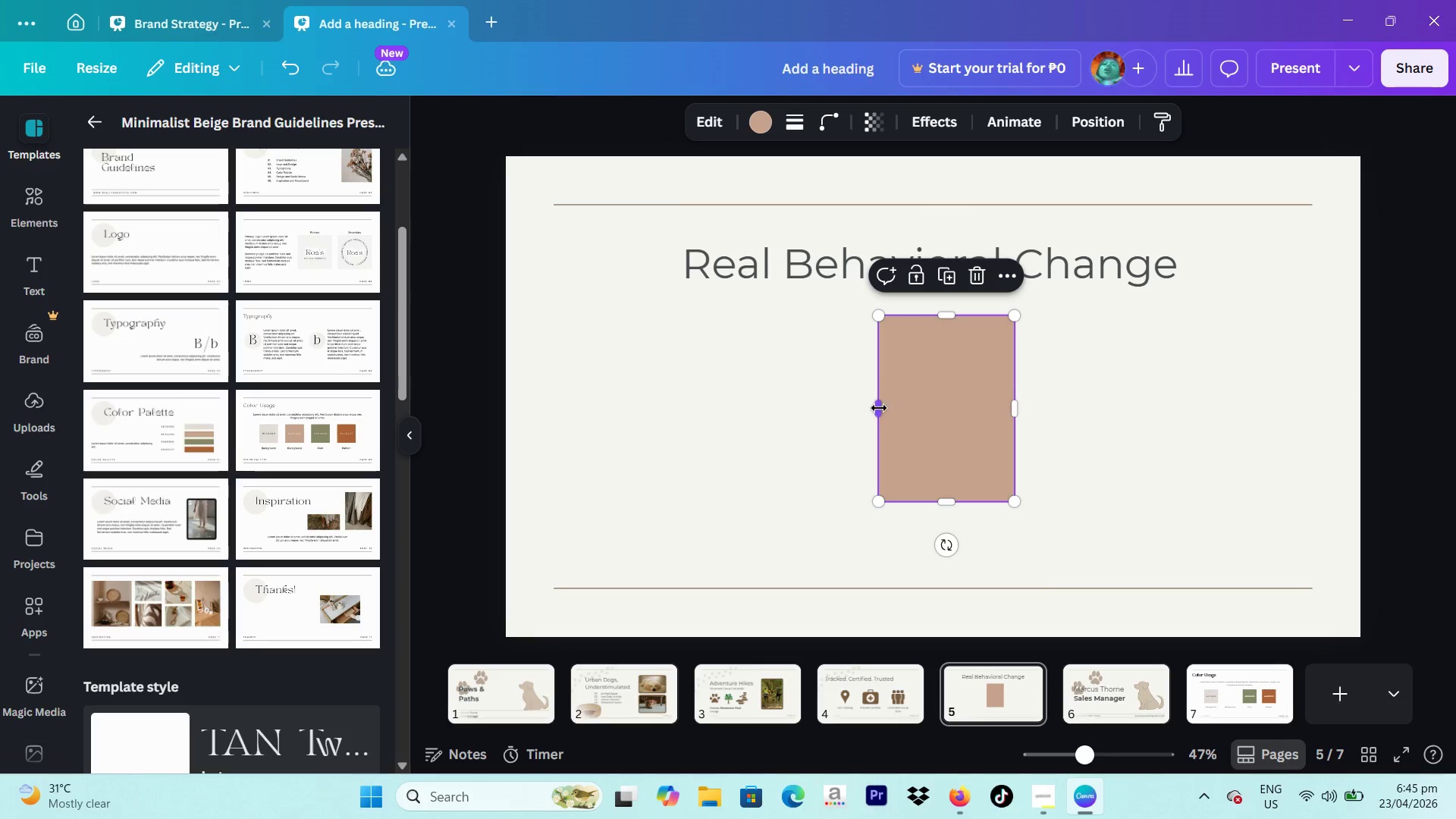 
left_click_drag(start_coordinate=[877, 408], to_coordinate=[844, 408])
 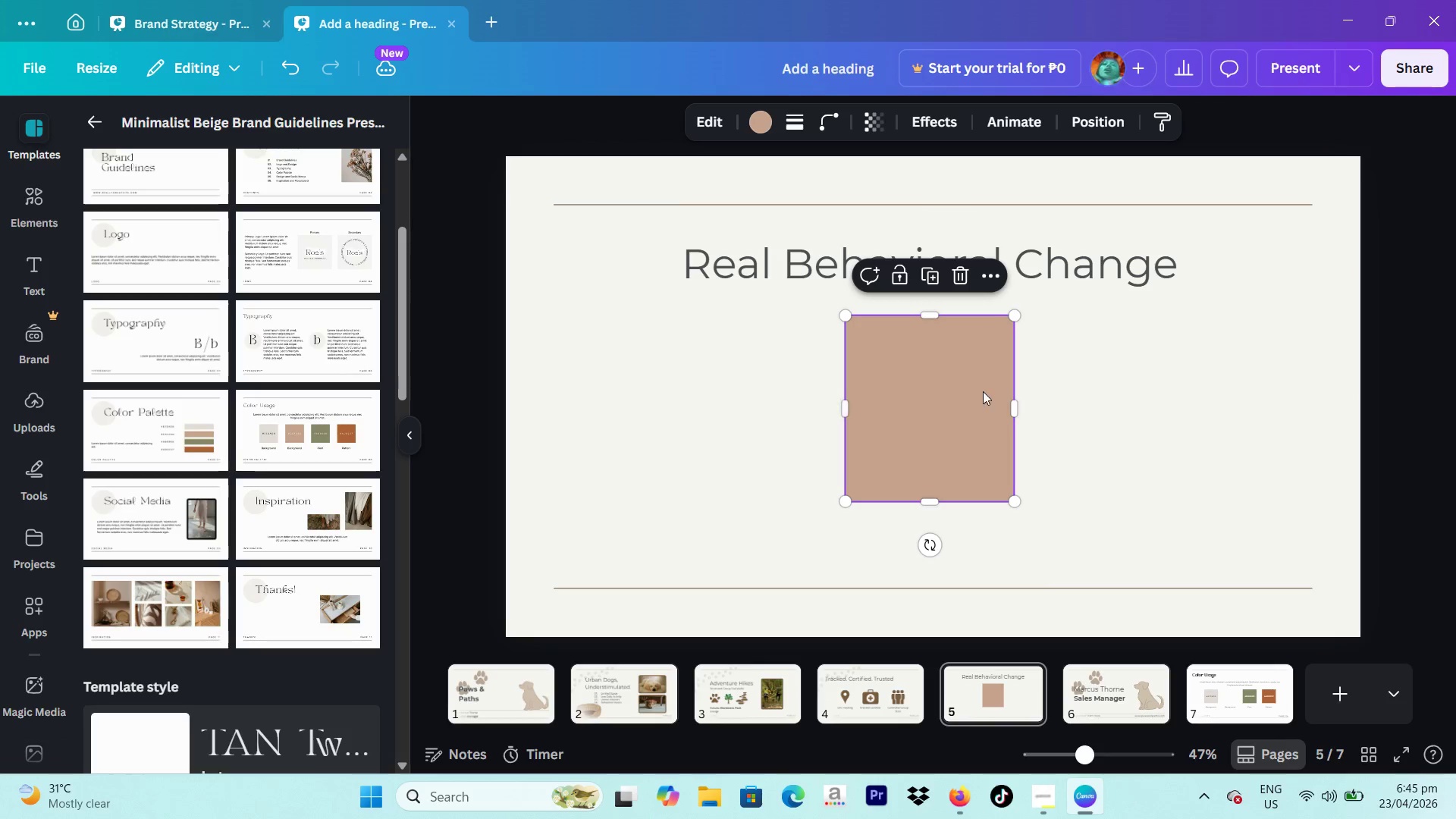 
left_click_drag(start_coordinate=[983, 391], to_coordinate=[985, 395])
 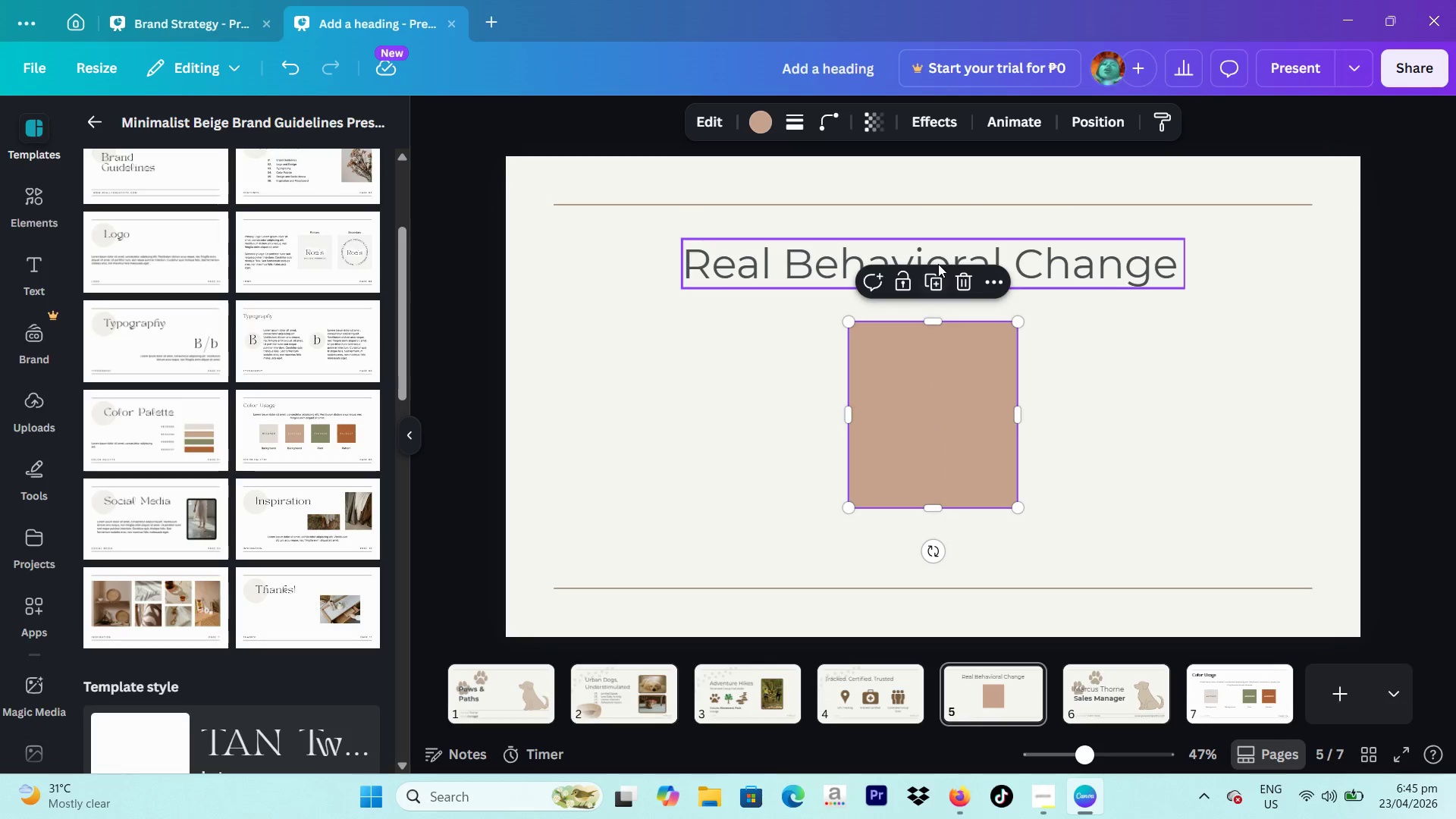 
left_click_drag(start_coordinate=[938, 273], to_coordinate=[938, 278])
 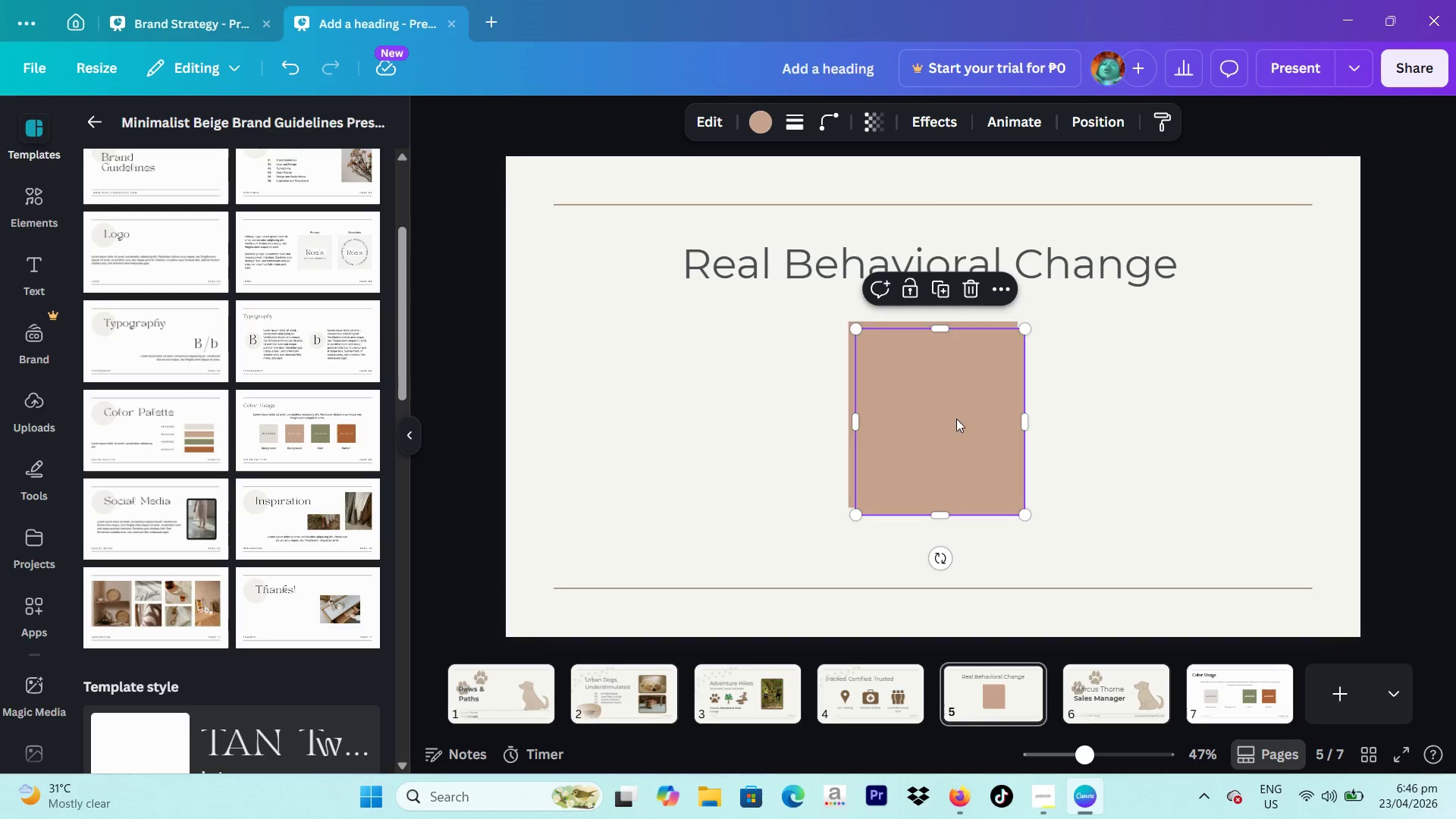 
left_click_drag(start_coordinate=[956, 419], to_coordinate=[1159, 413])
 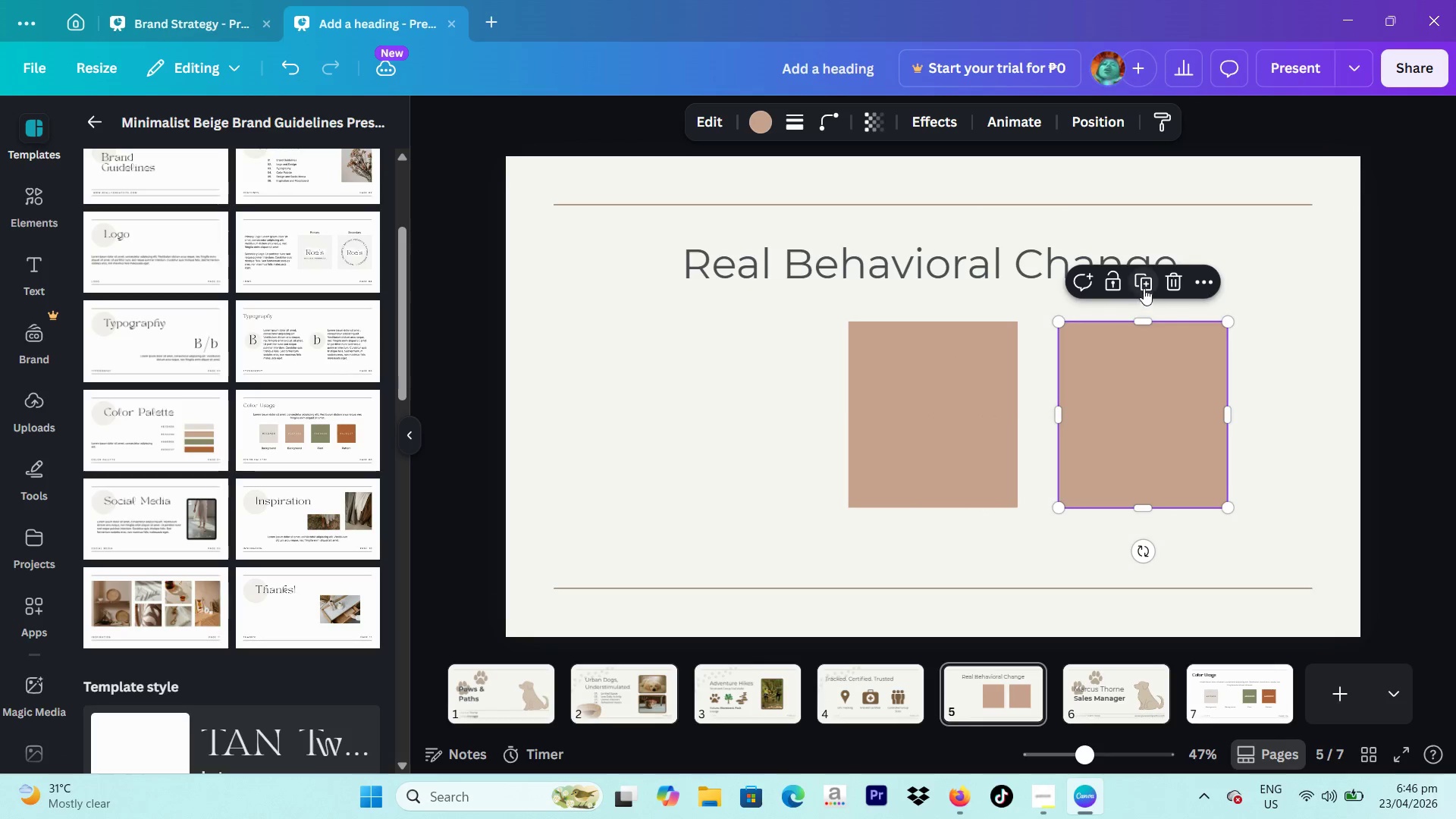 
left_click([1144, 280])
 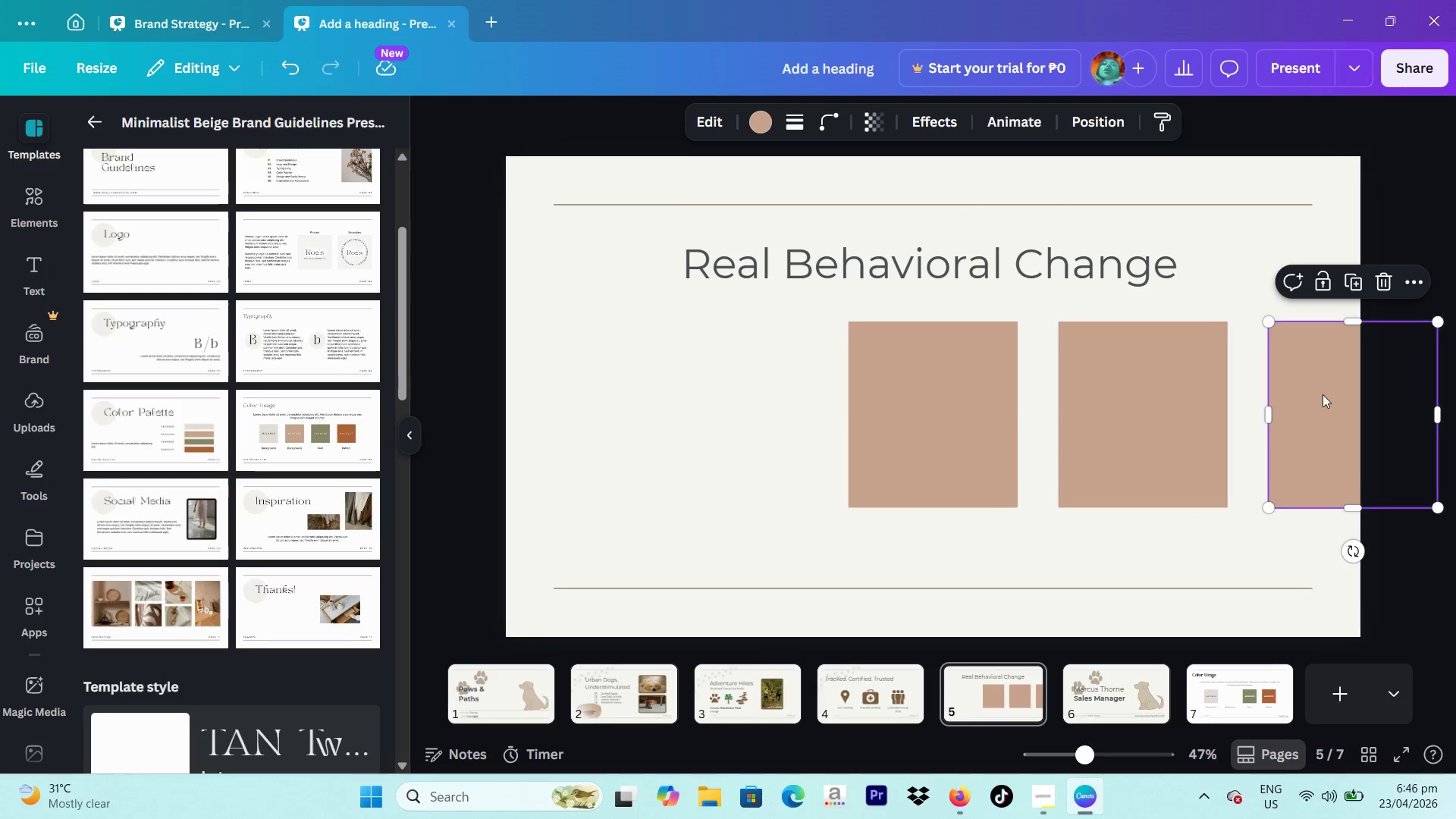 
left_click_drag(start_coordinate=[1325, 394], to_coordinate=[698, 391])
 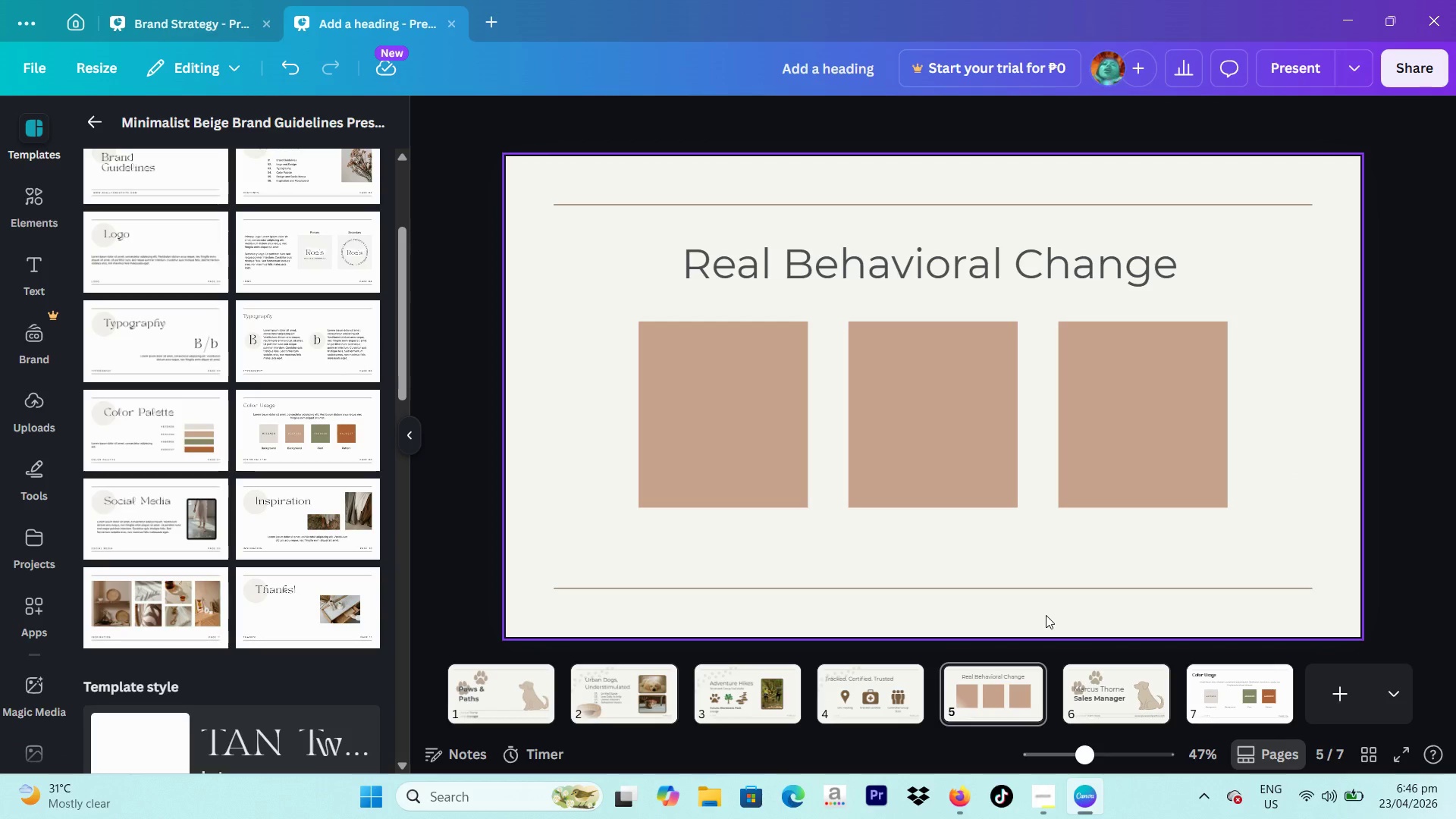 
wait(17.78)
 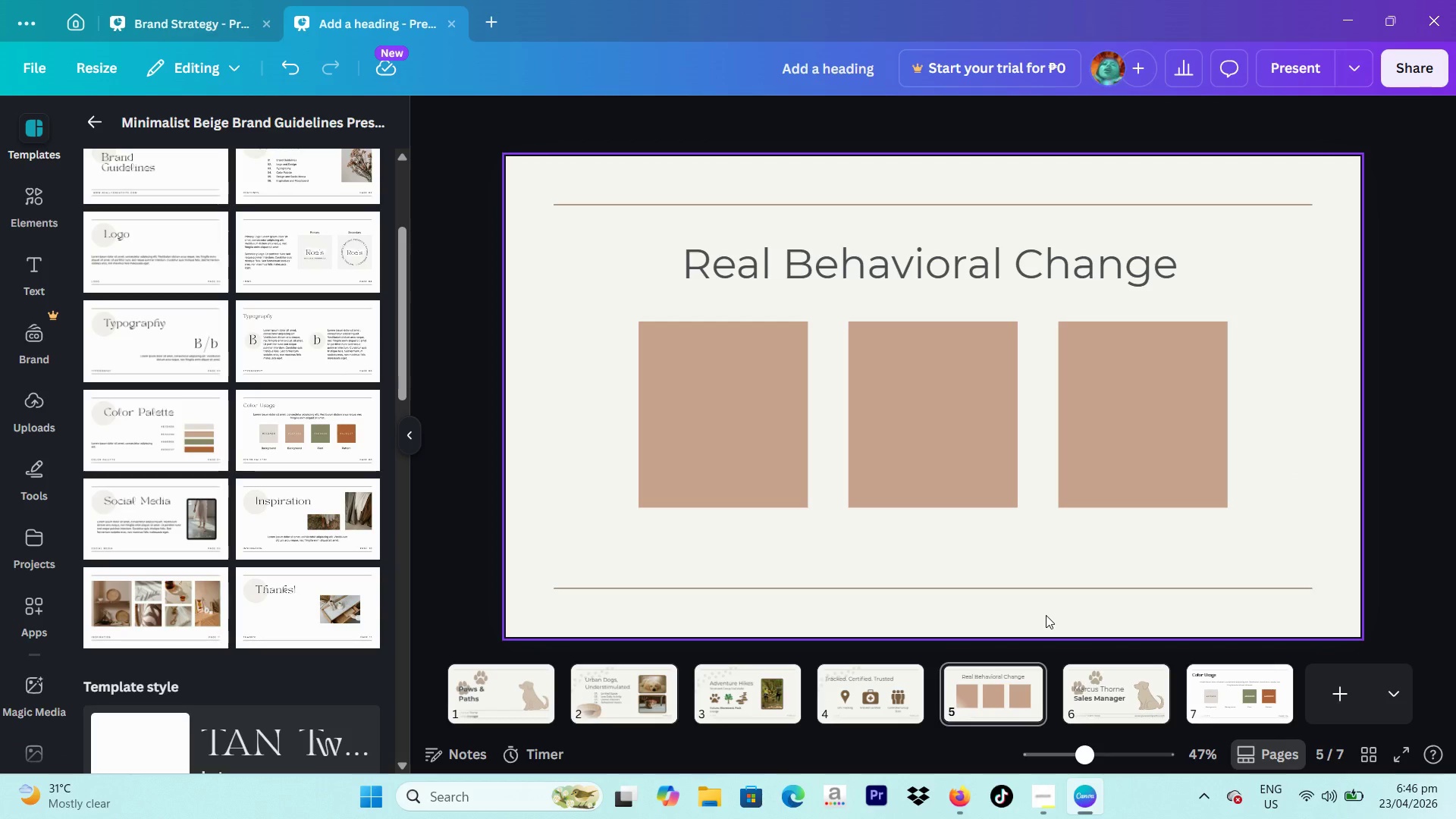 
left_click([1131, 500])
 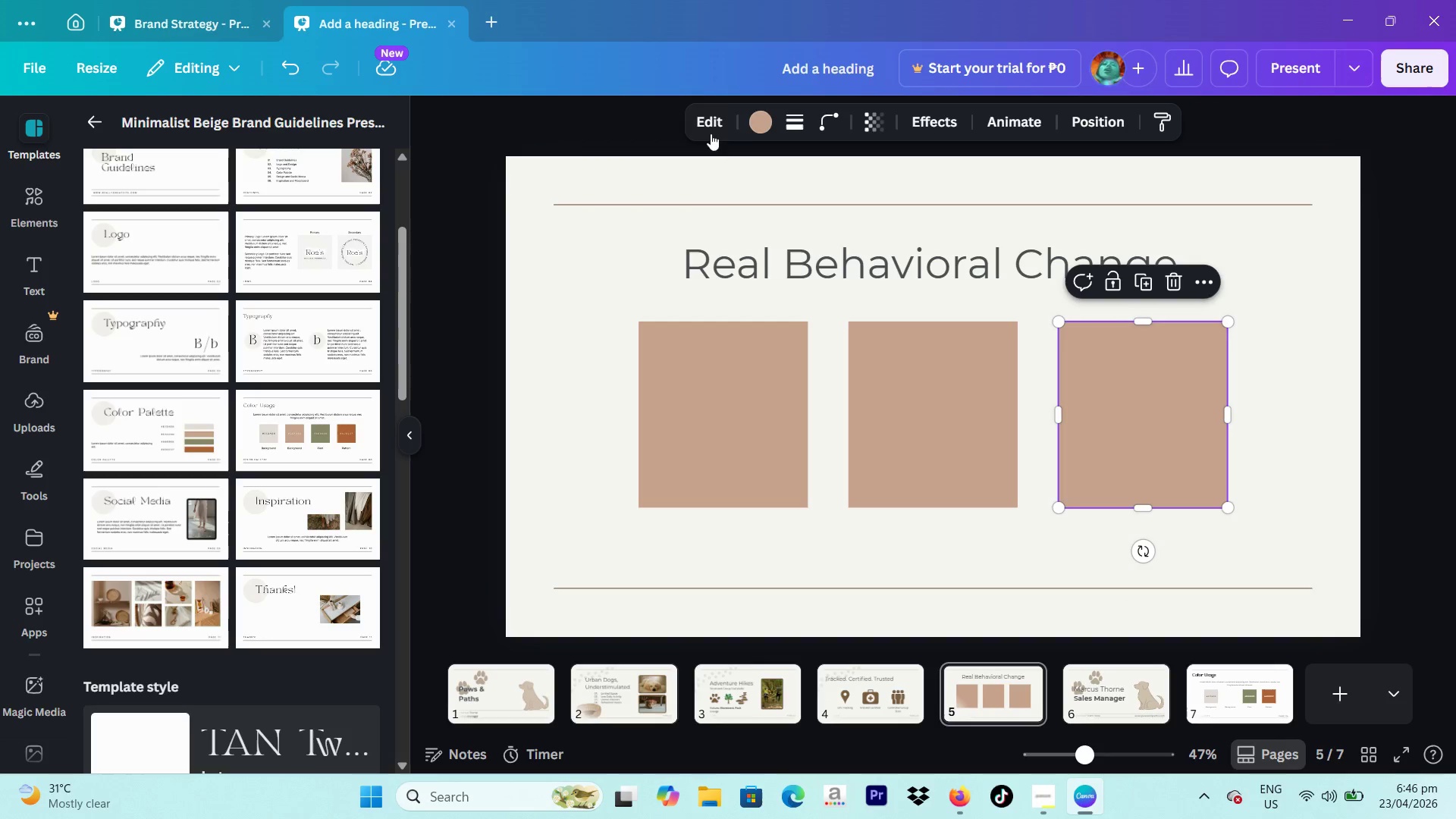 
left_click([761, 119])
 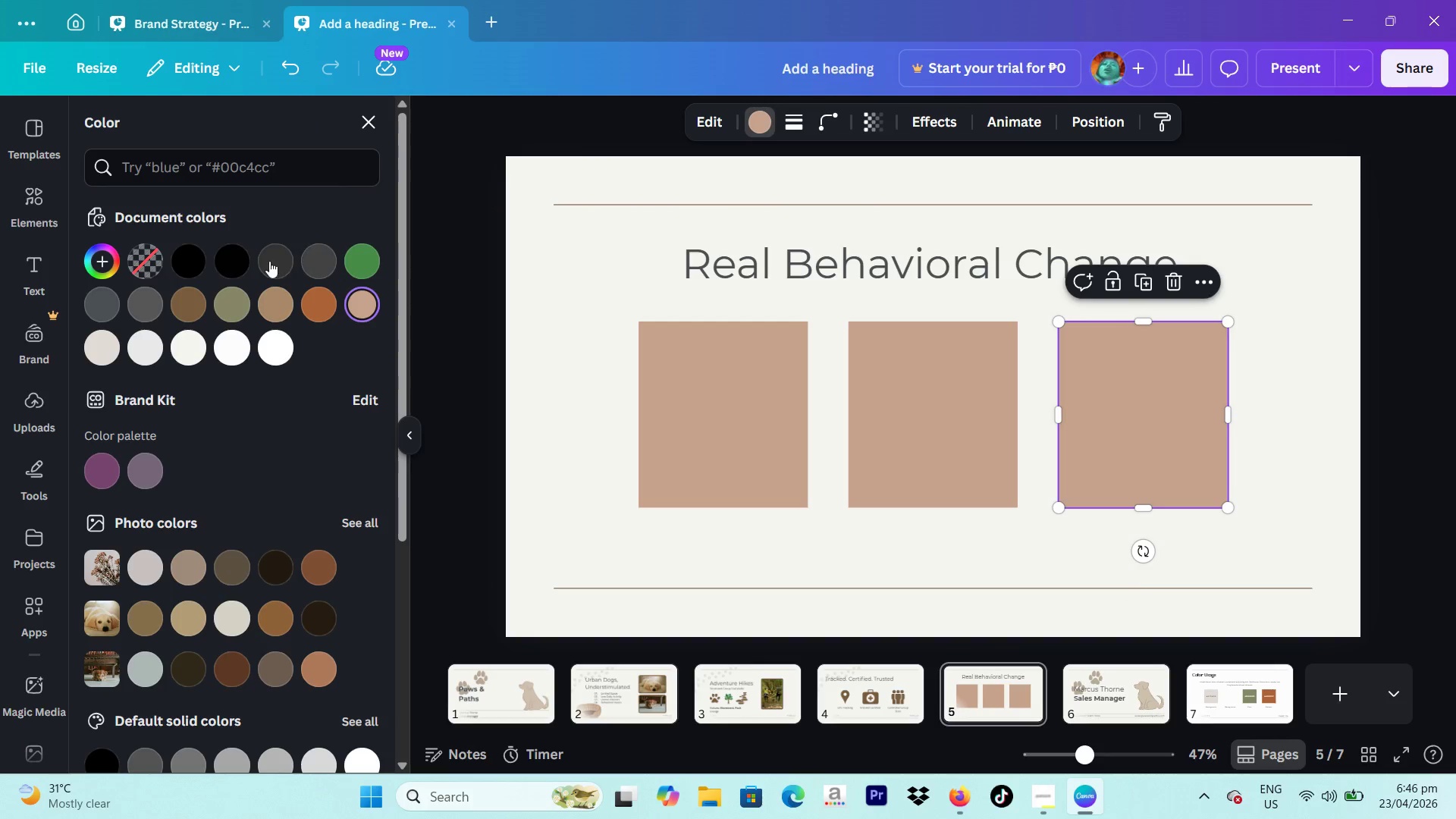 
mouse_move([268, 298])
 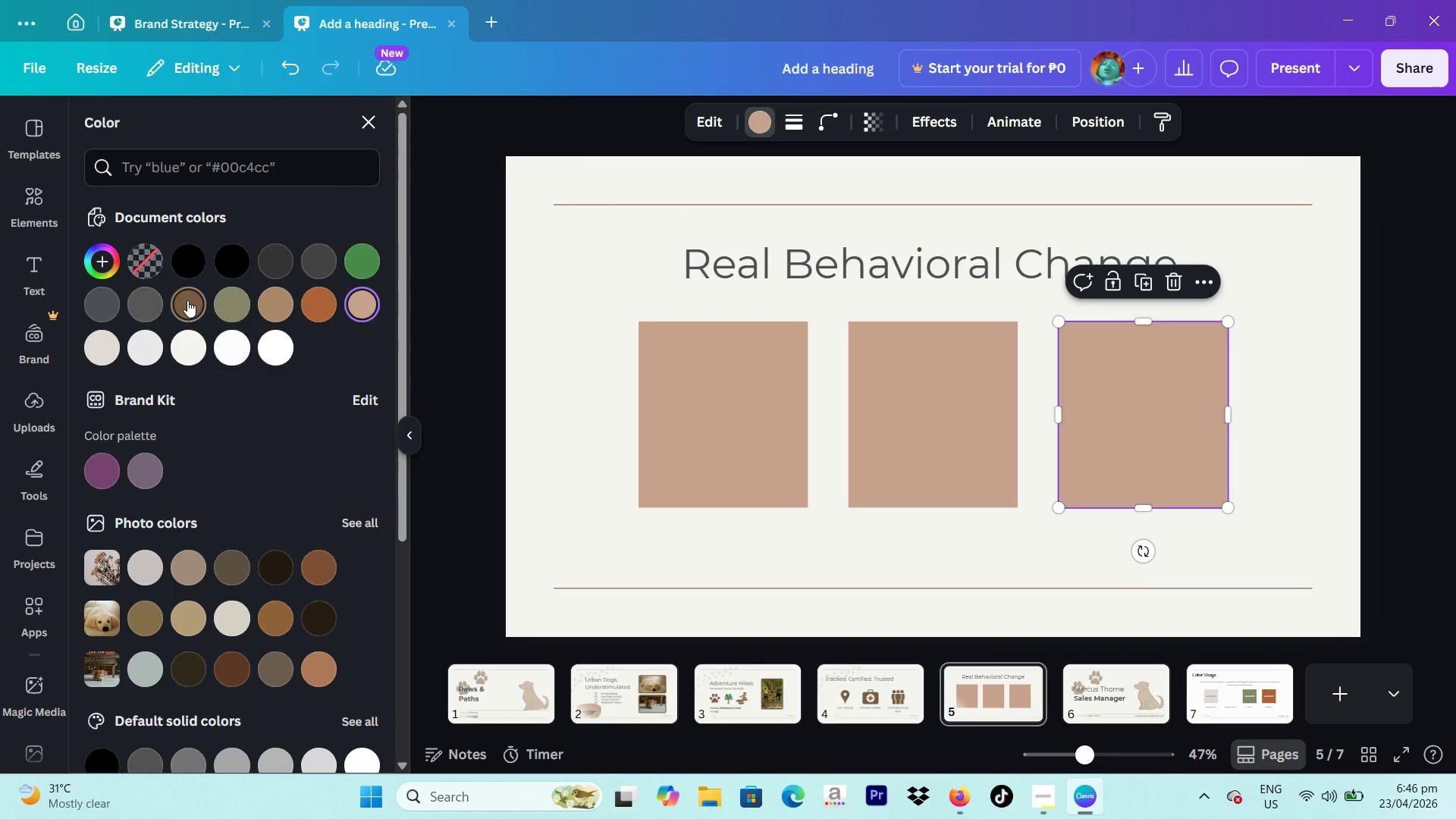 
left_click([187, 300])
 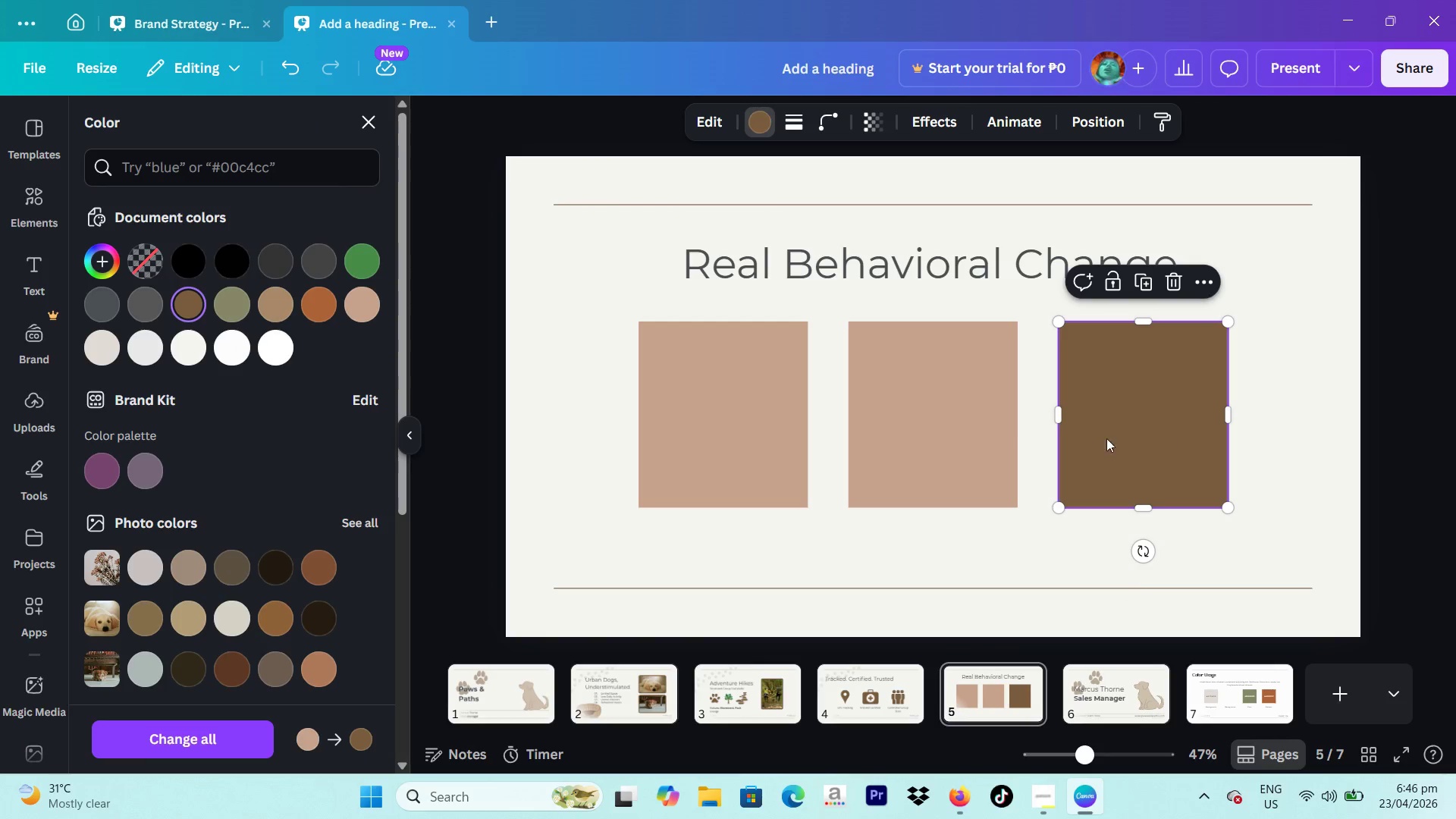 
left_click([945, 420])
 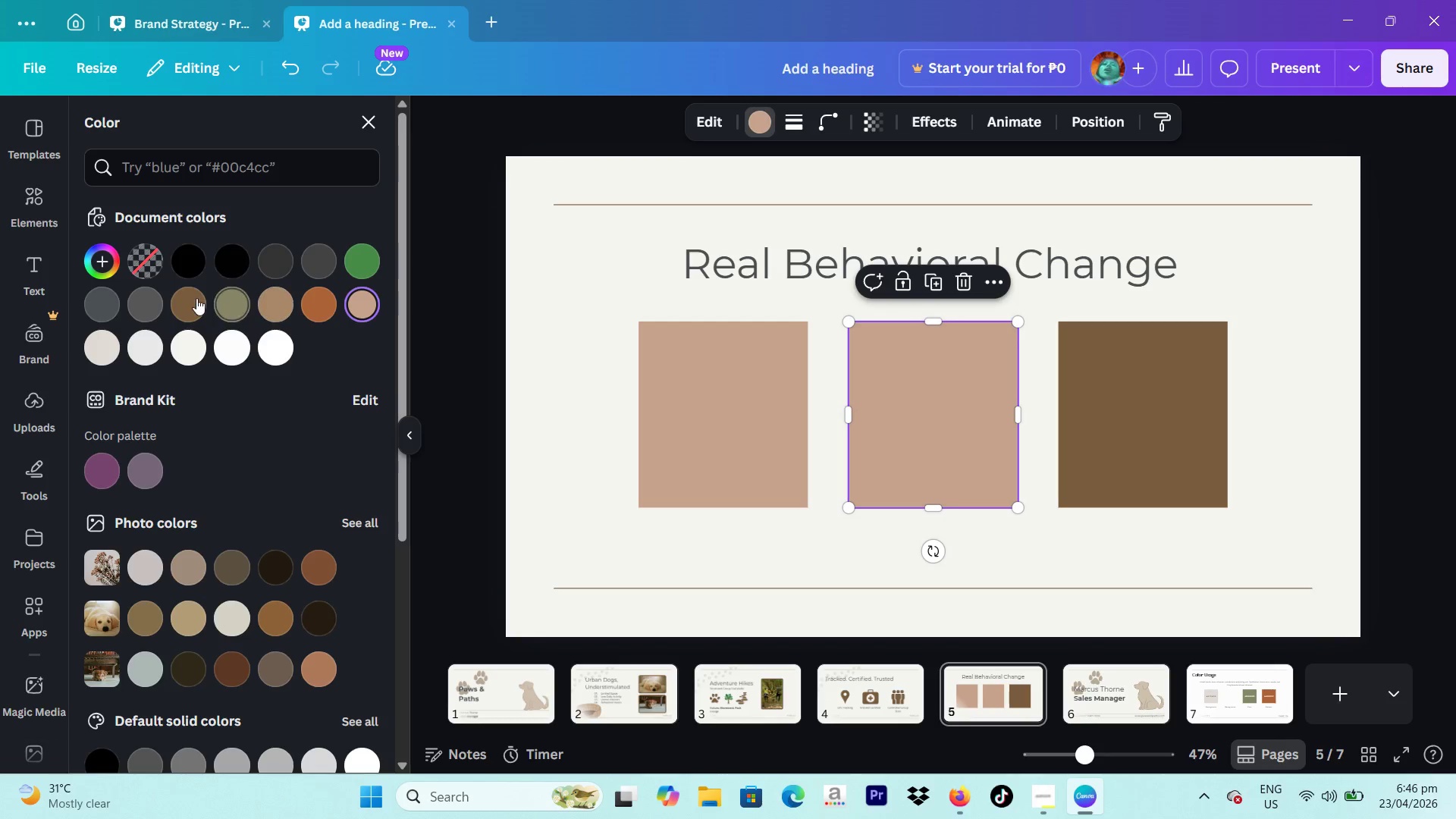 
left_click([284, 298])
 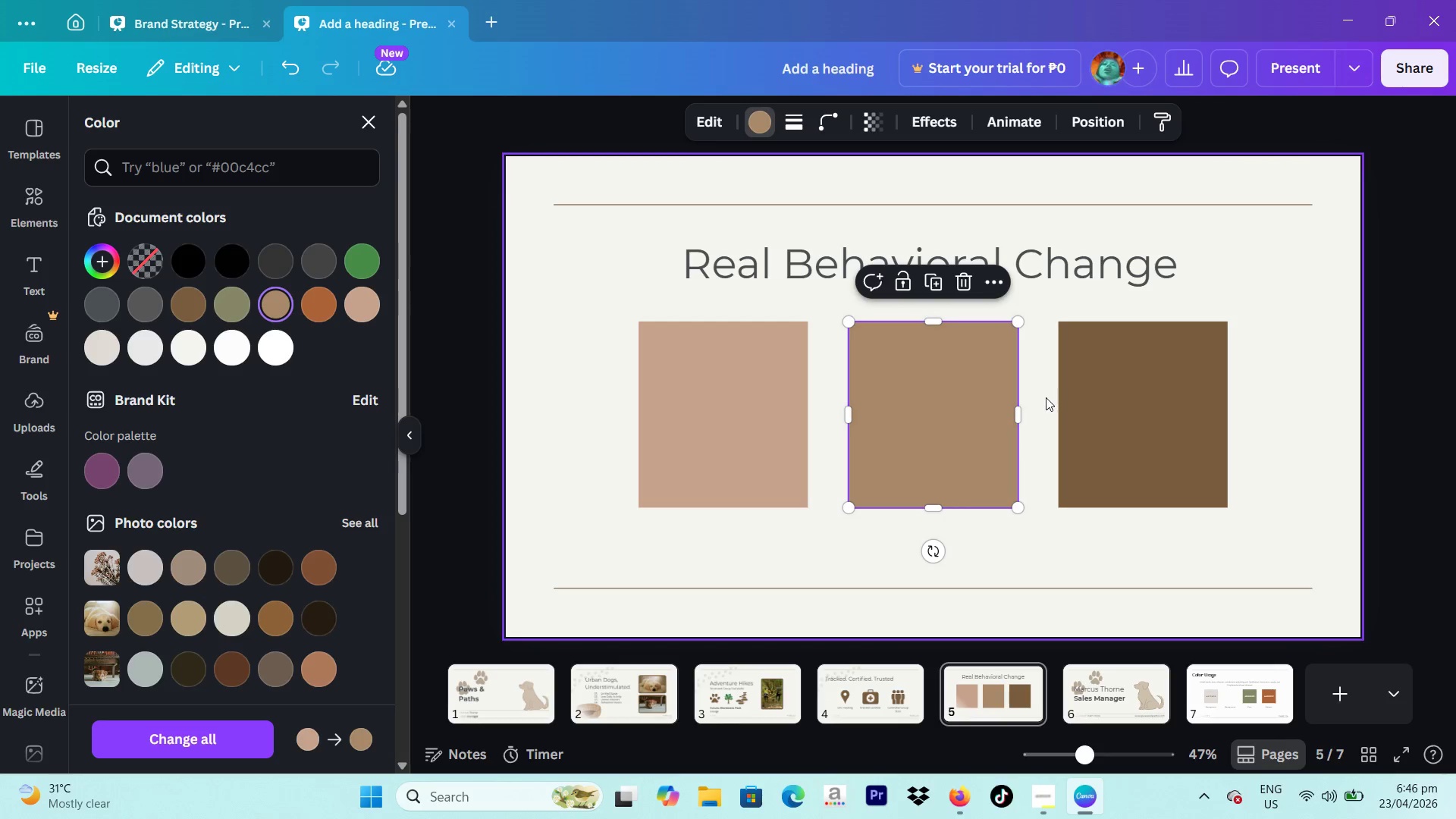 
left_click([1135, 401])
 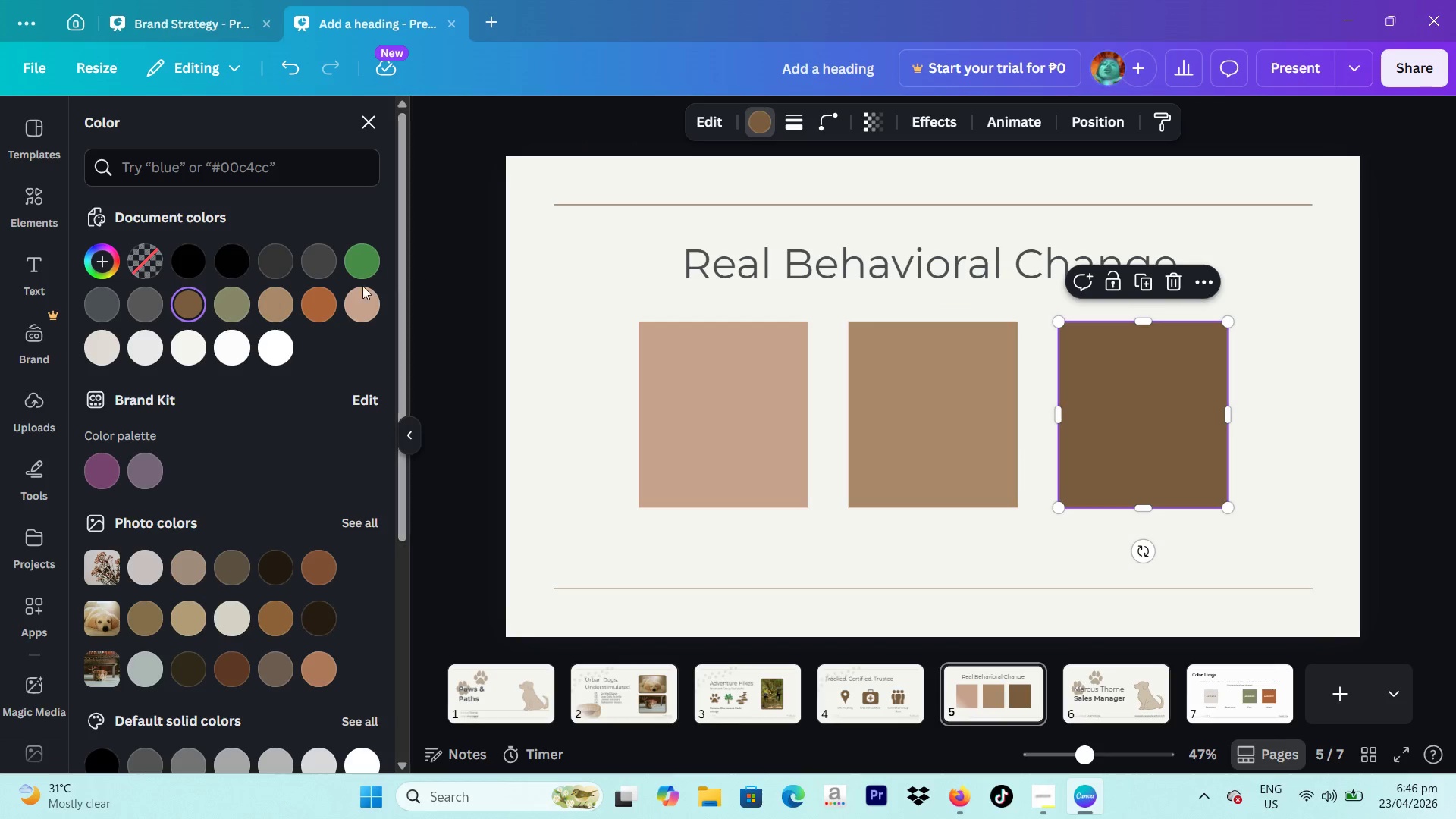 
left_click([362, 304])
 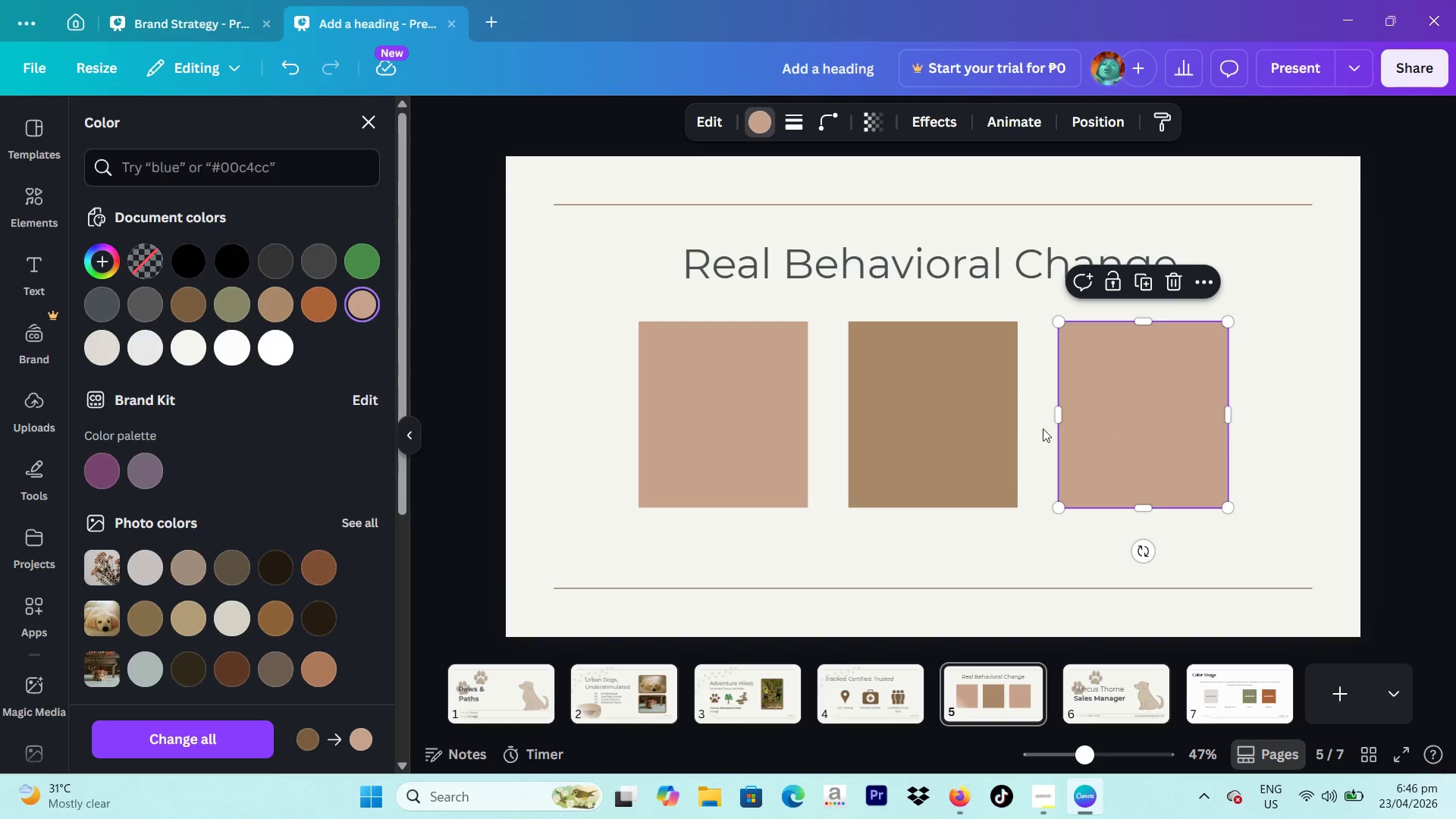 
left_click([989, 428])
 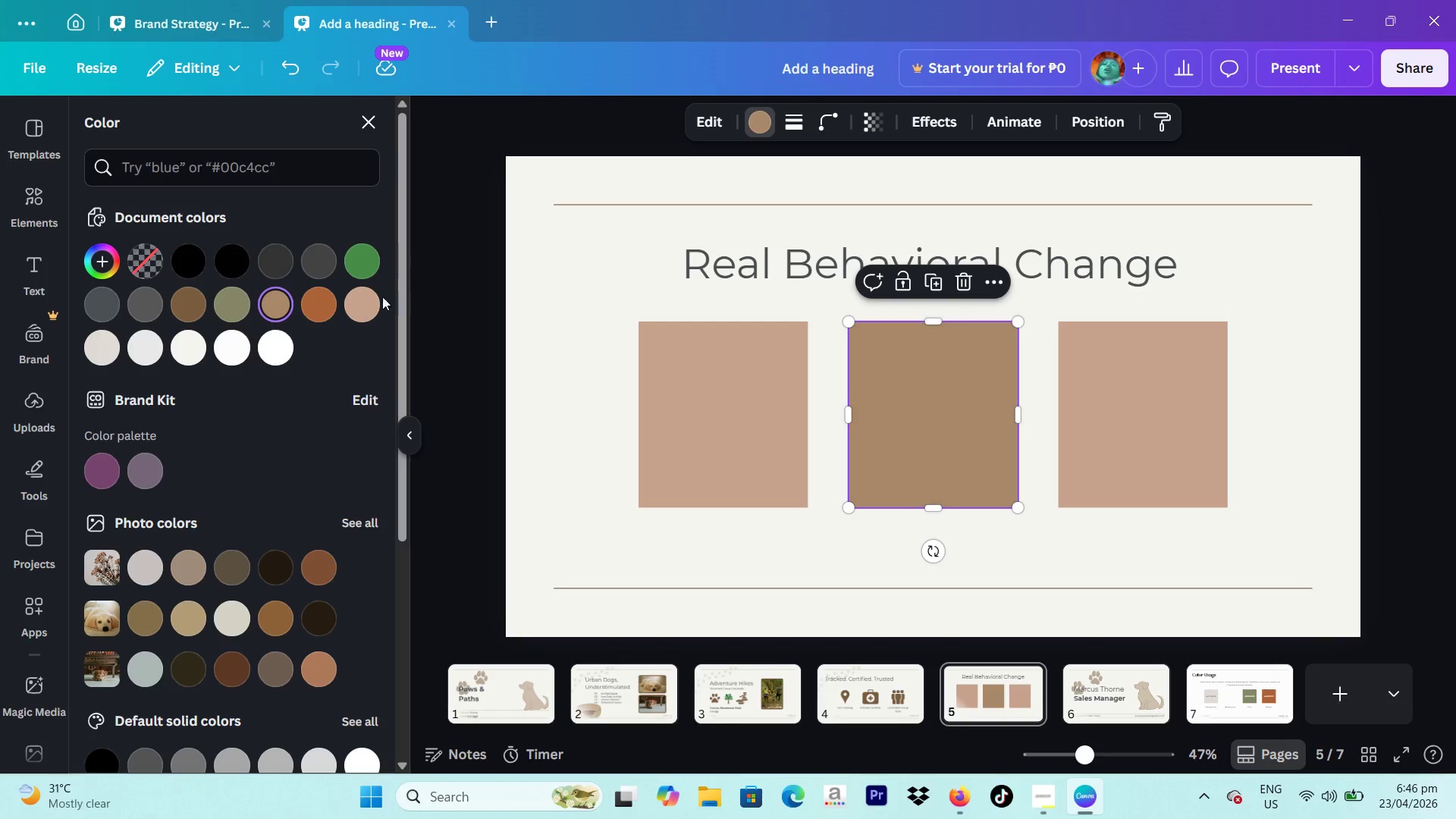 
left_click([372, 299])
 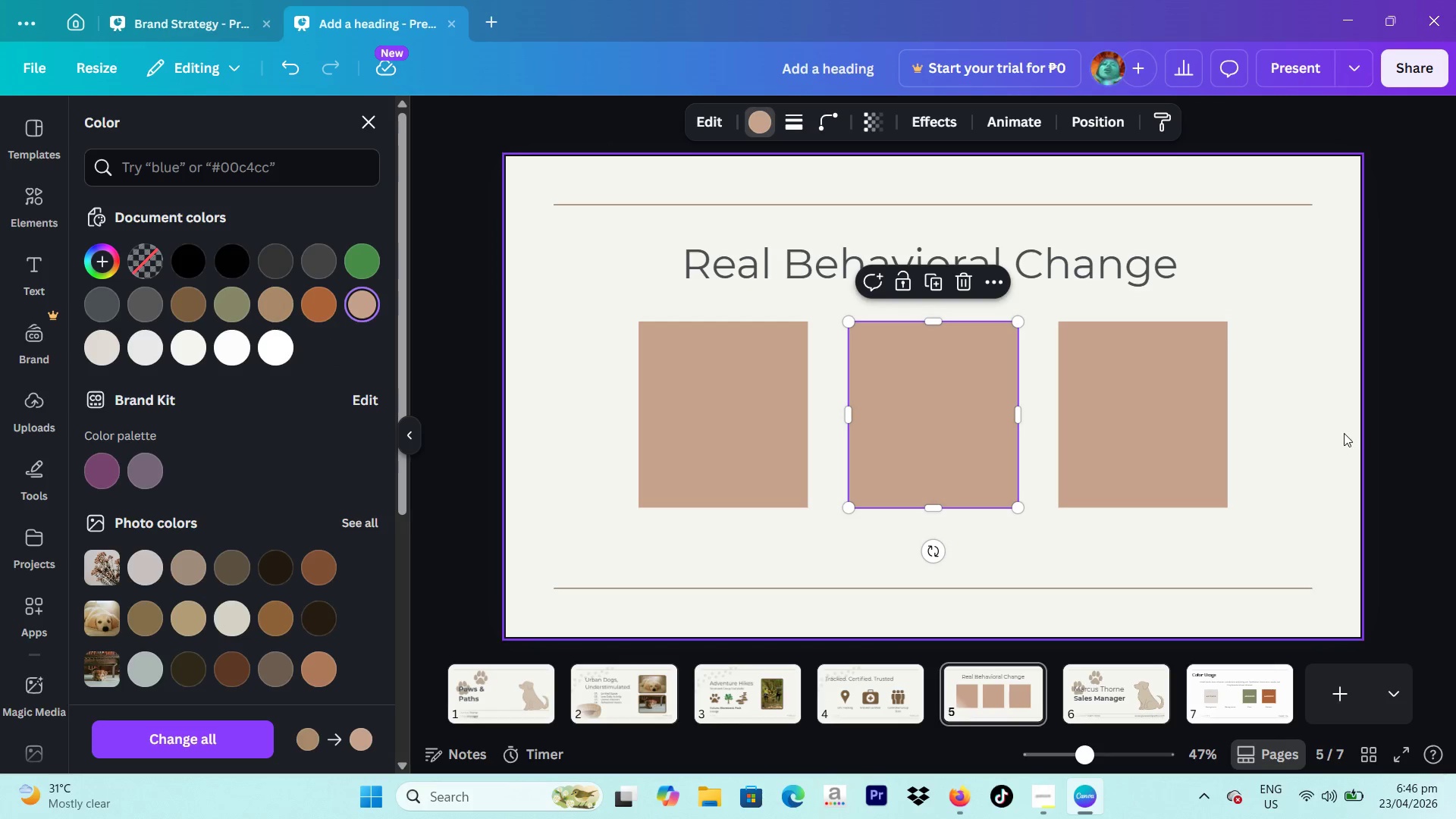 
left_click([1356, 433])
 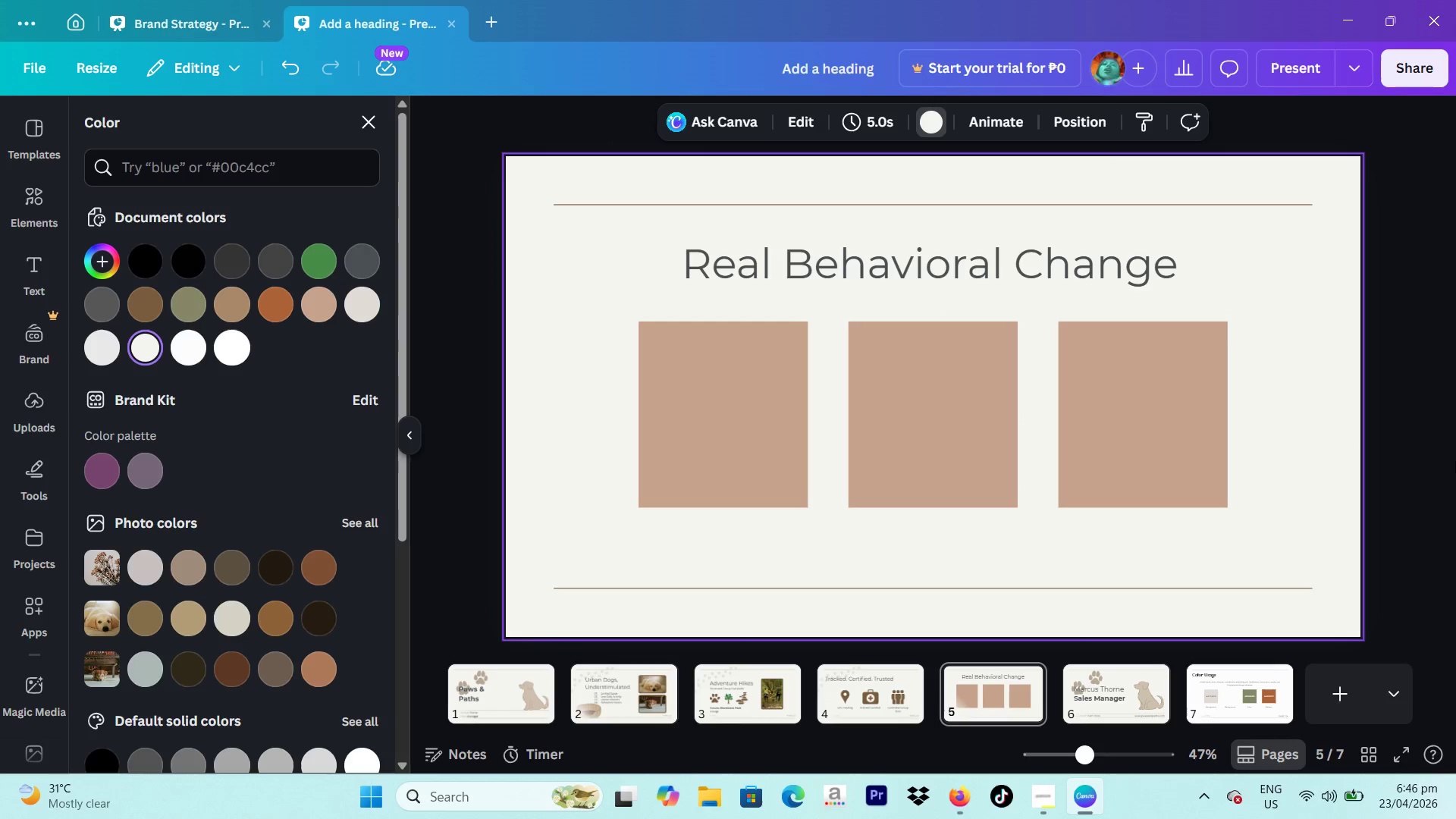 
left_click([1455, 463])
 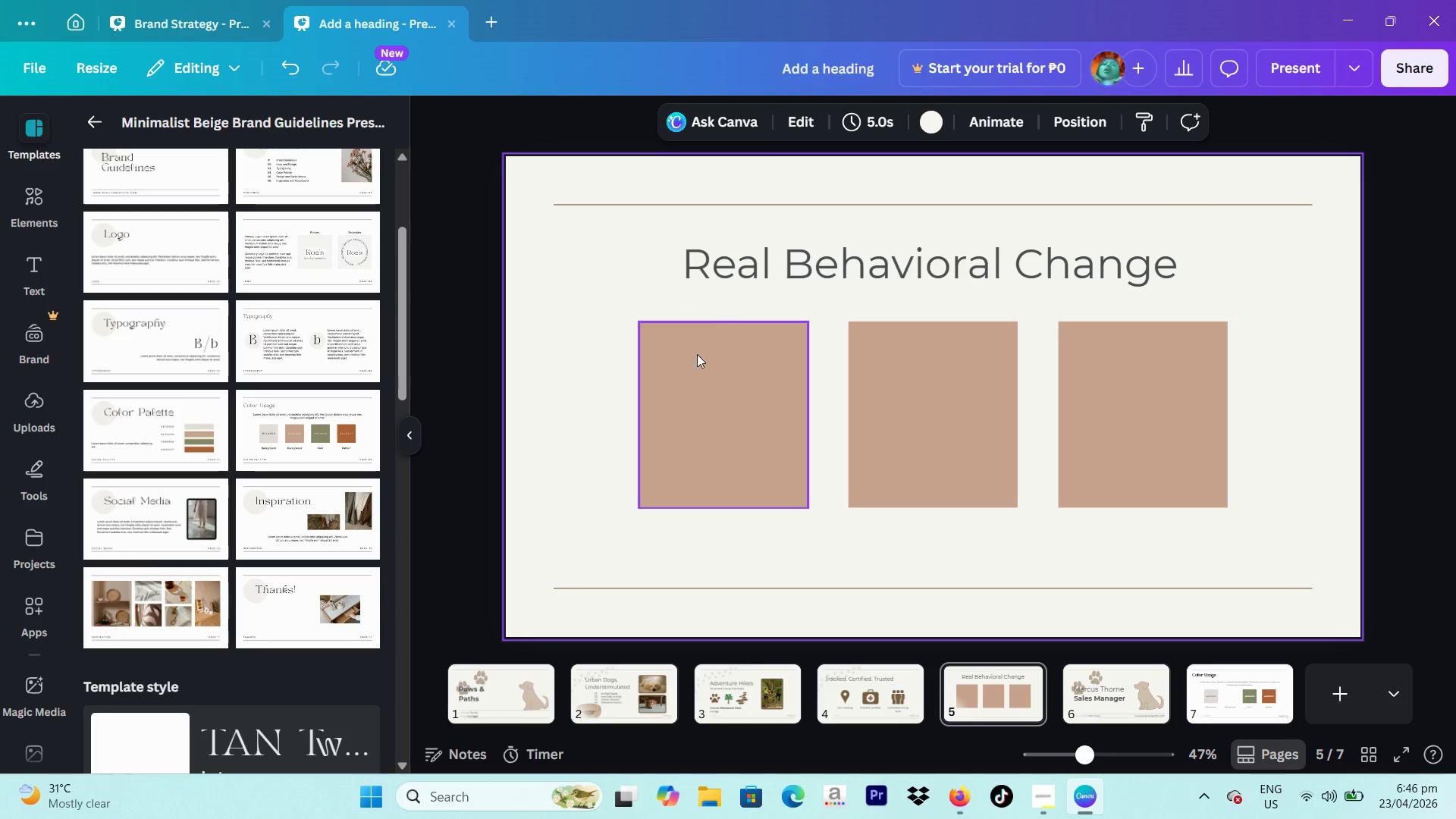 
wait(13.11)
 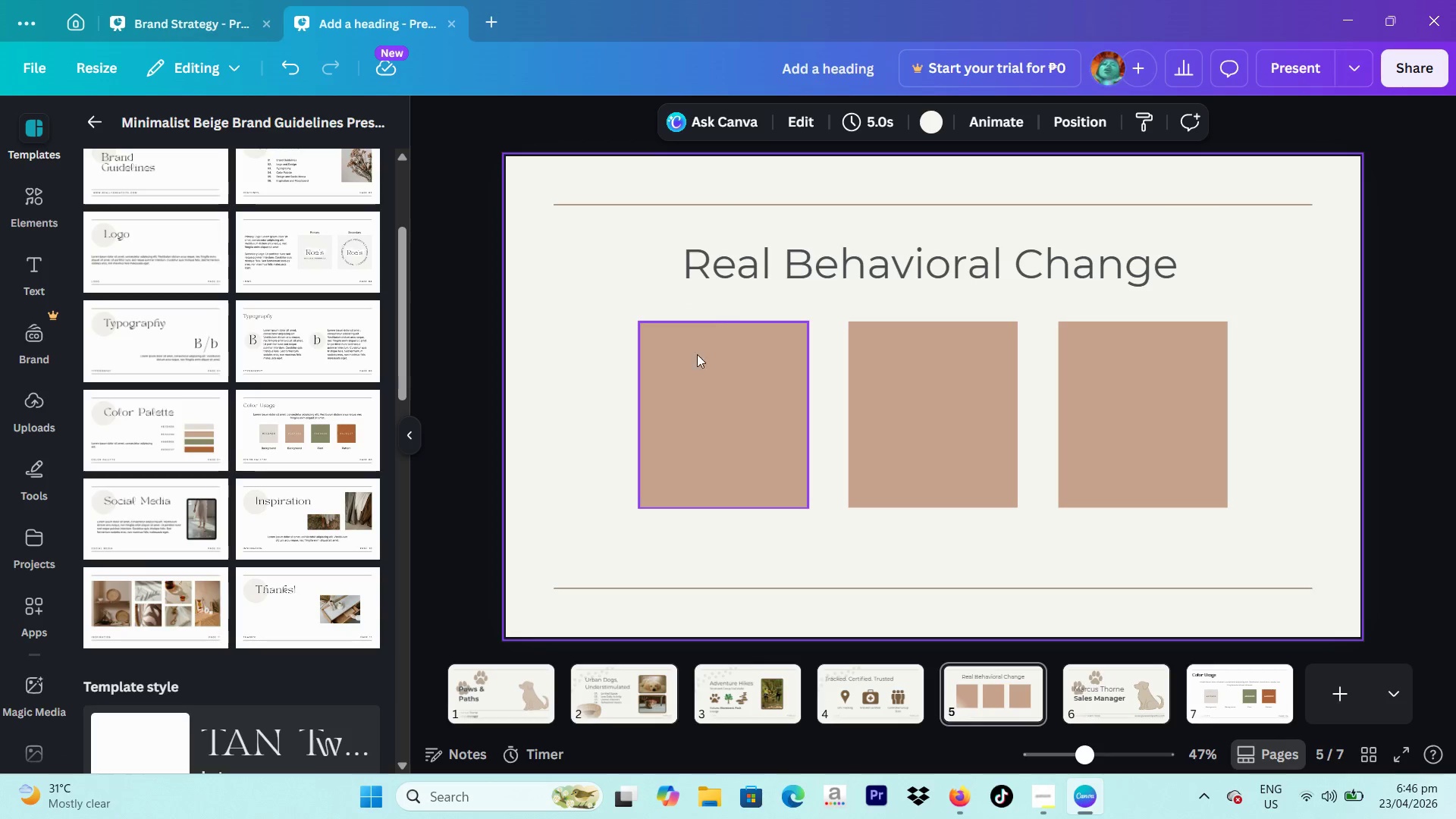 
left_click([726, 422])
 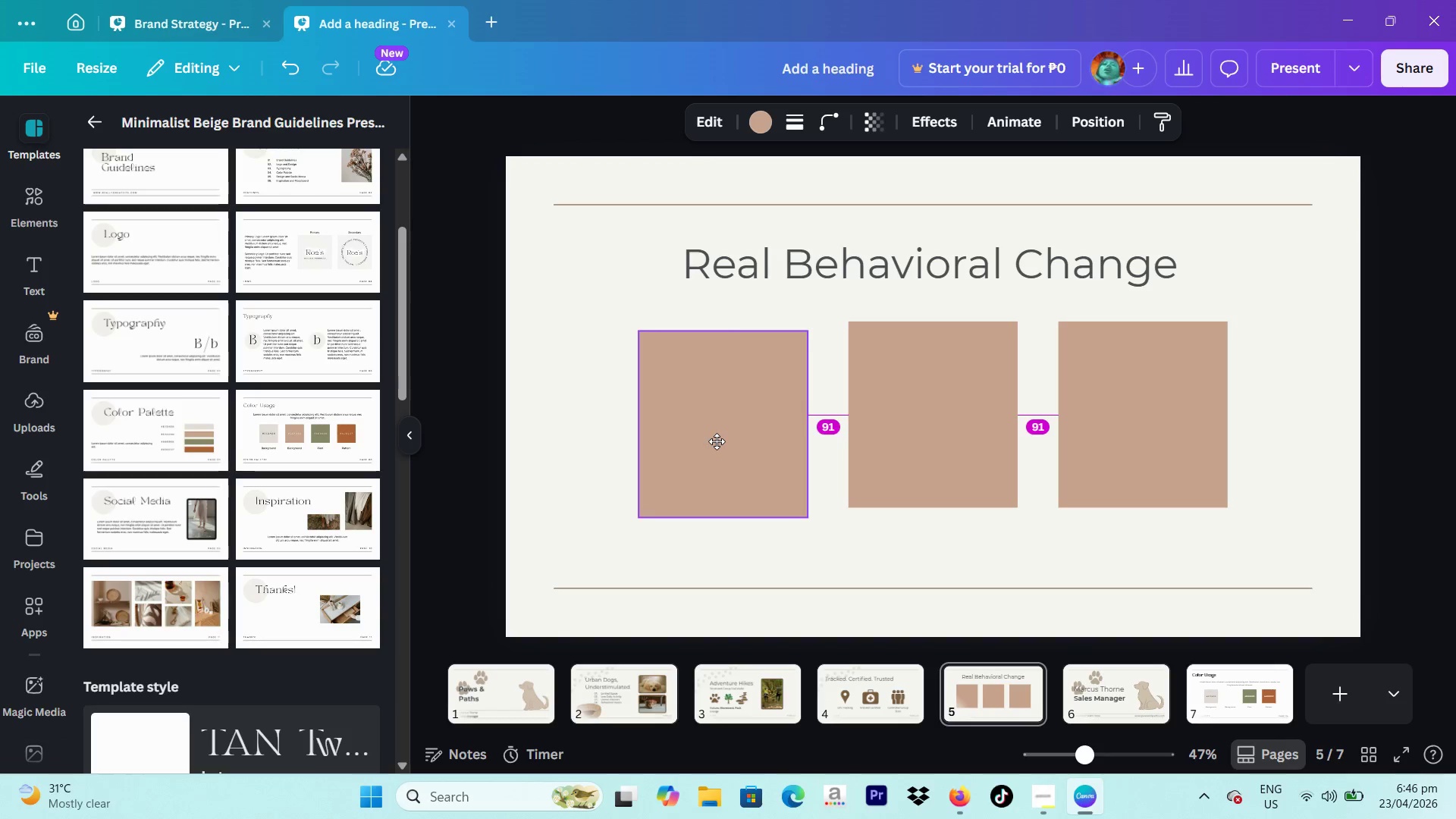 
left_click_drag(start_coordinate=[576, 324], to_coordinate=[1337, 481])
 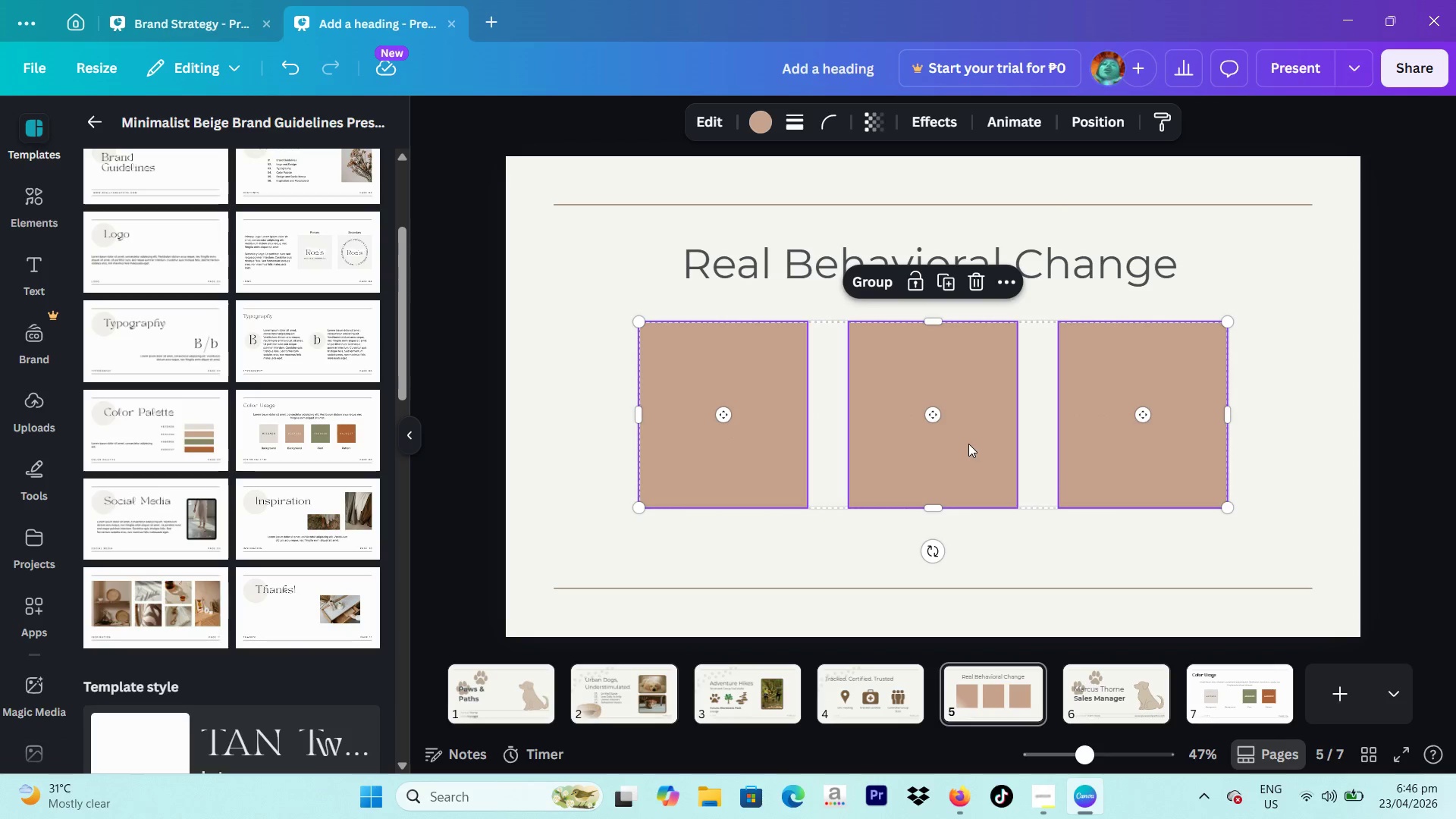 
left_click_drag(start_coordinate=[963, 446], to_coordinate=[965, 463])
 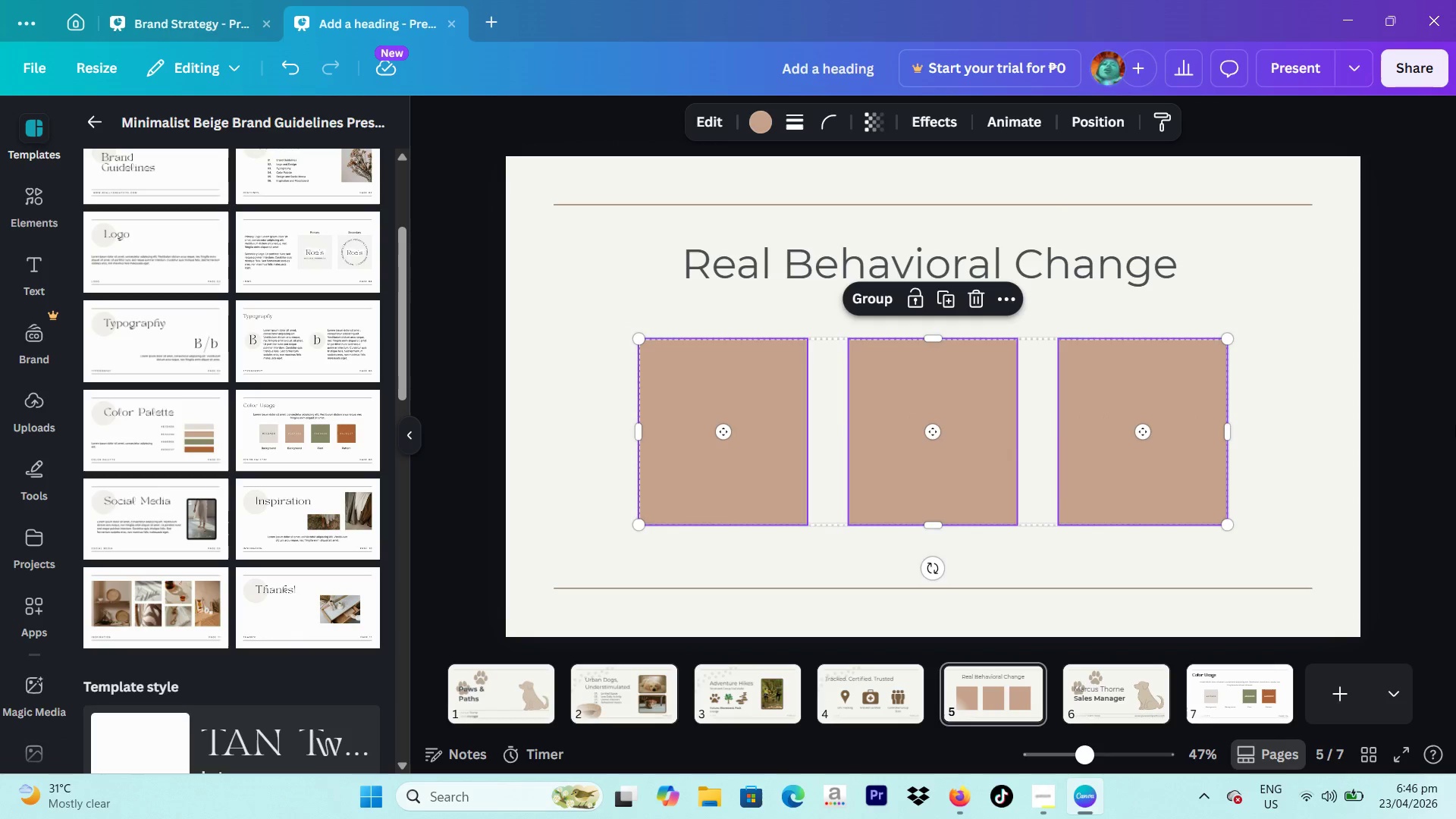 
left_click([1455, 425])
 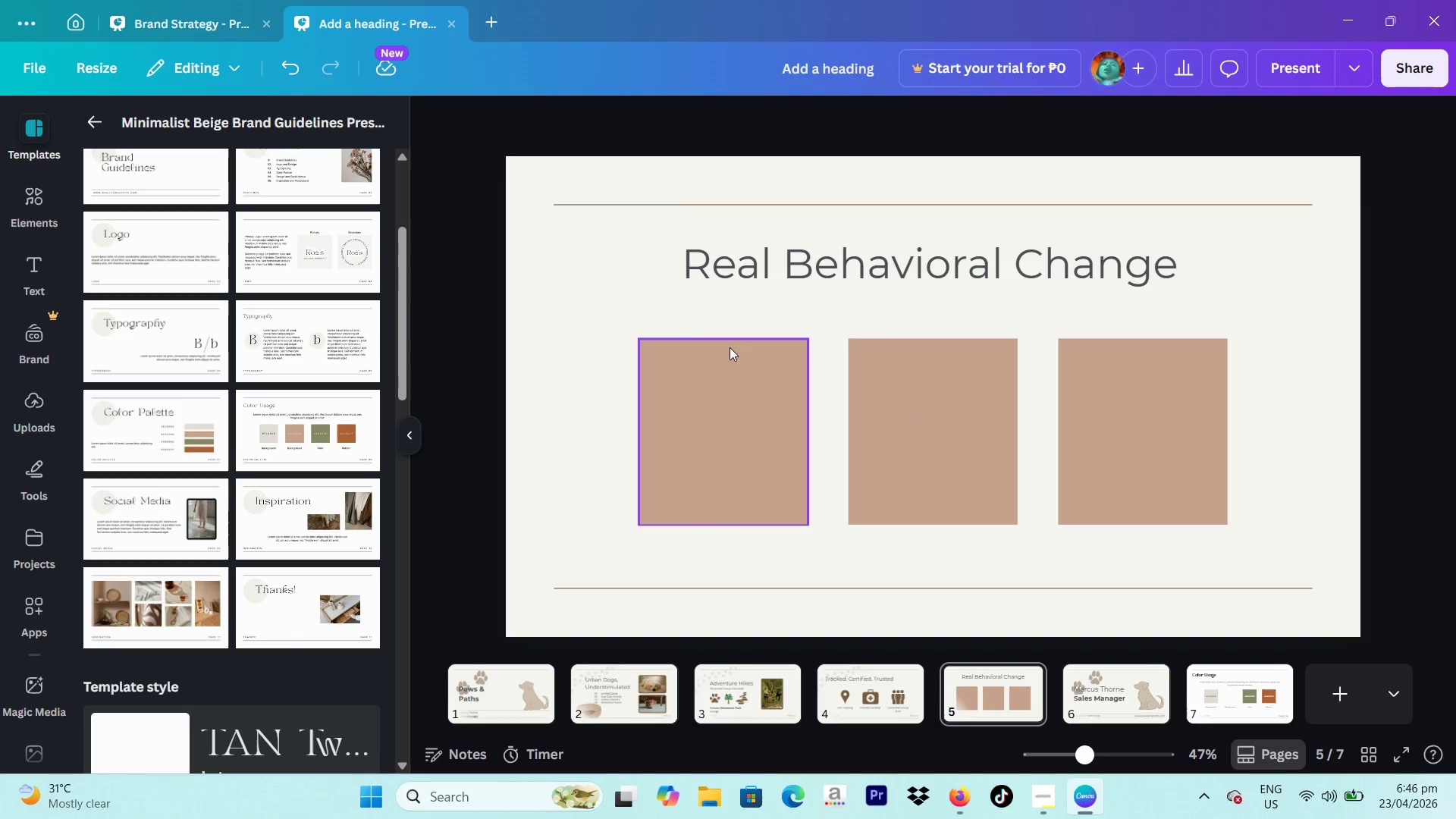 
left_click([40, 190])
 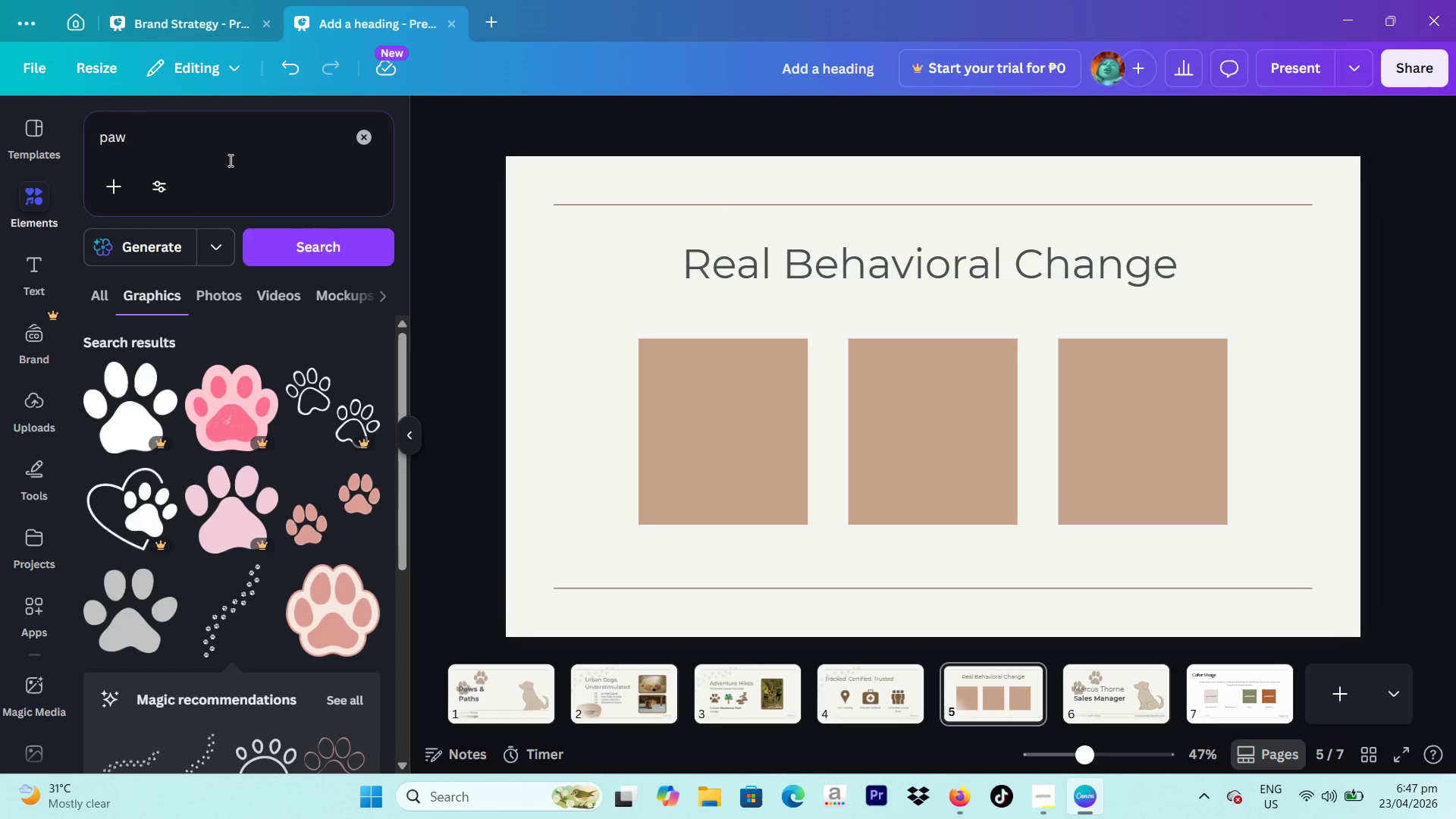 
left_click_drag(start_coordinate=[208, 160], to_coordinate=[89, 157])
 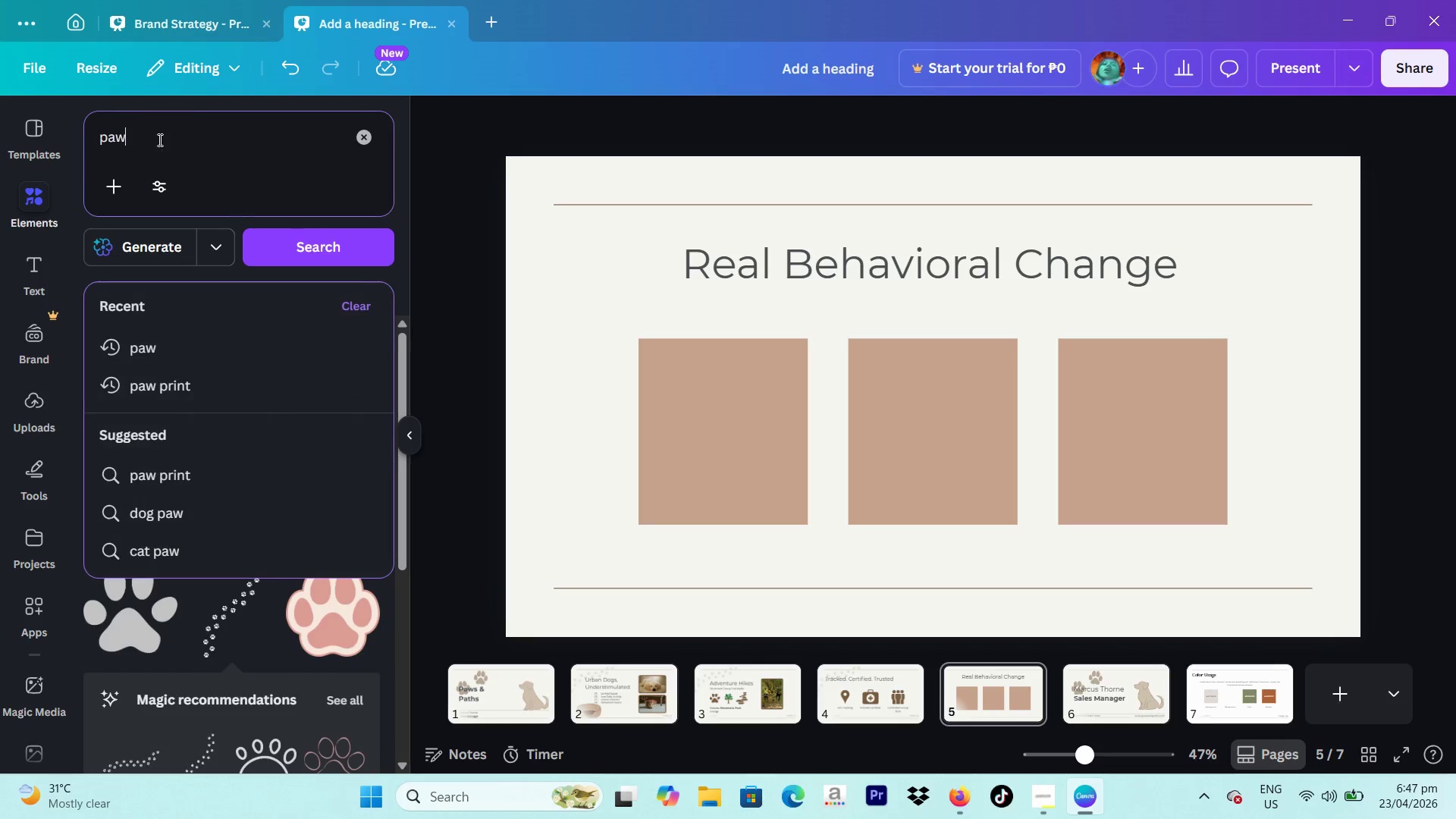 
left_click_drag(start_coordinate=[168, 140], to_coordinate=[80, 140])
 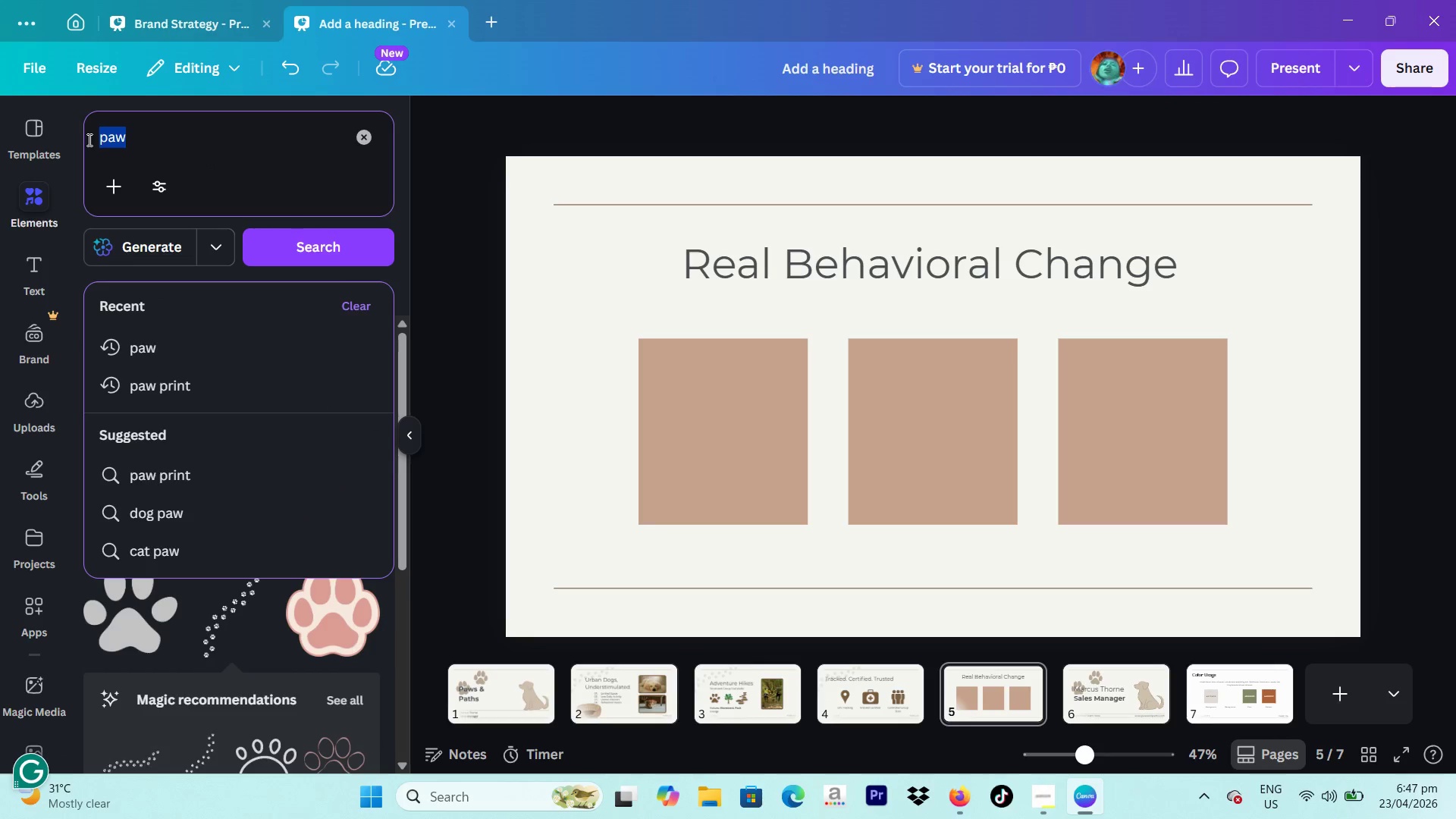 
type(ca)
 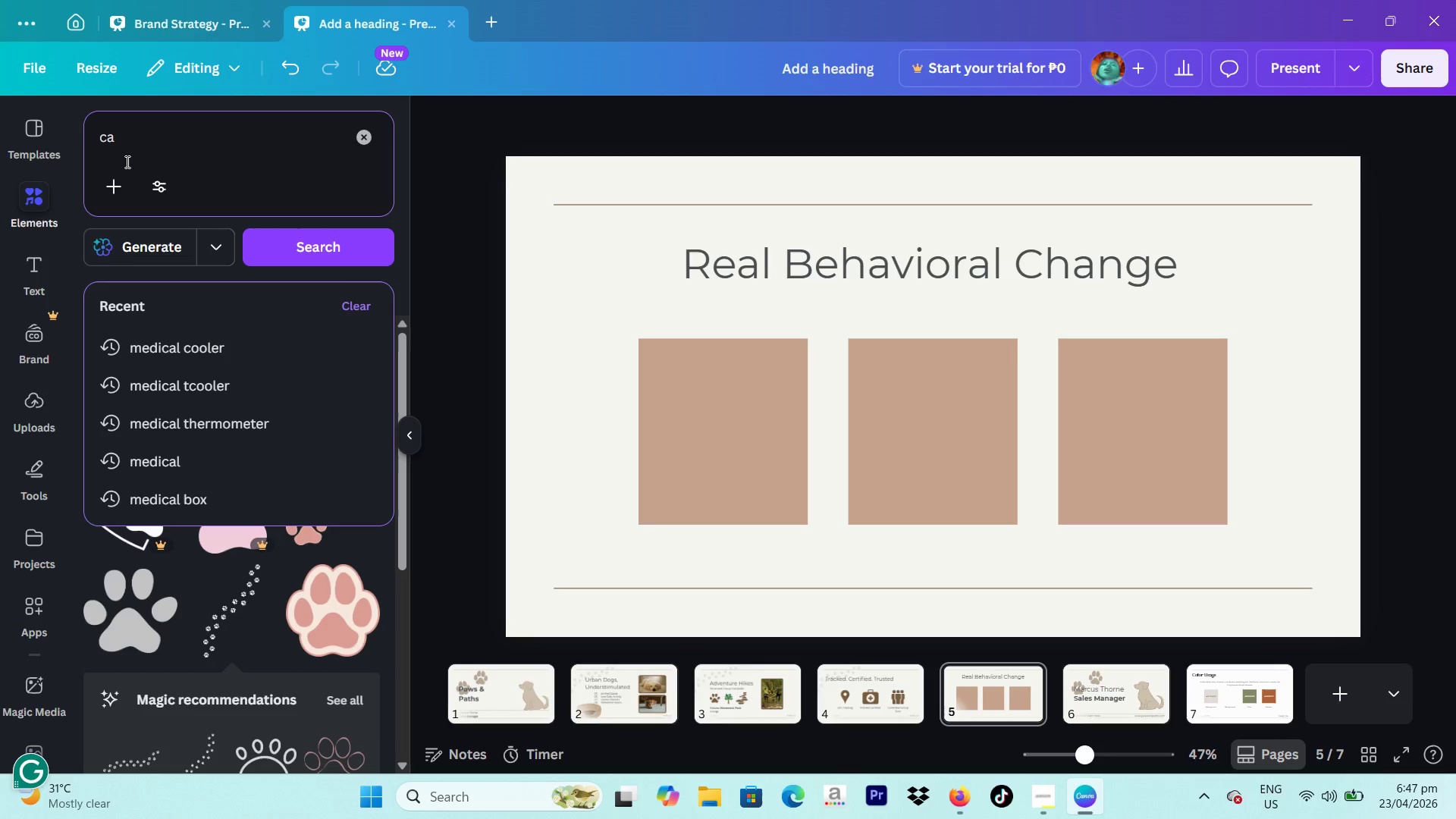 
type(lm face)
 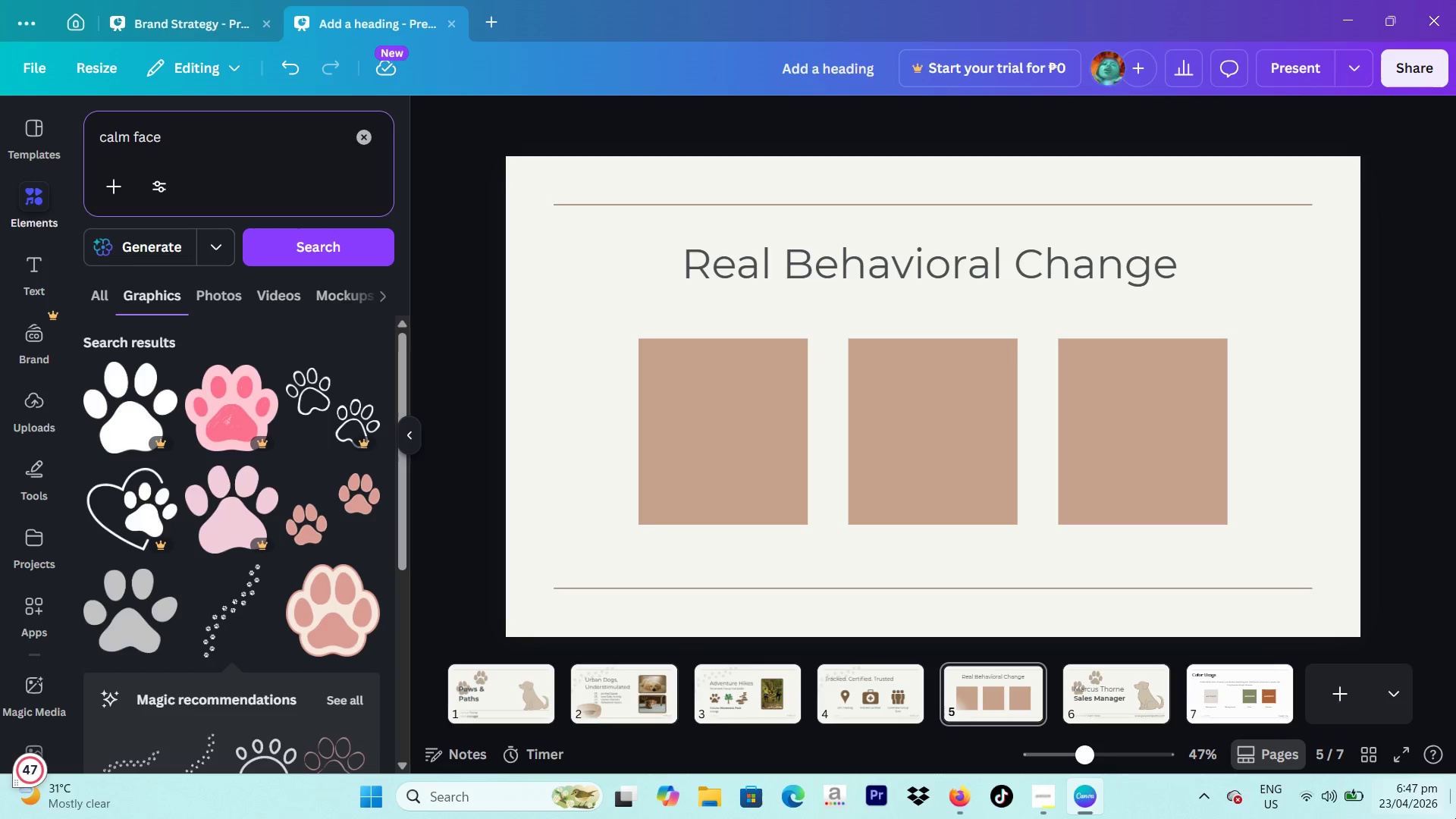 
key(Enter)
 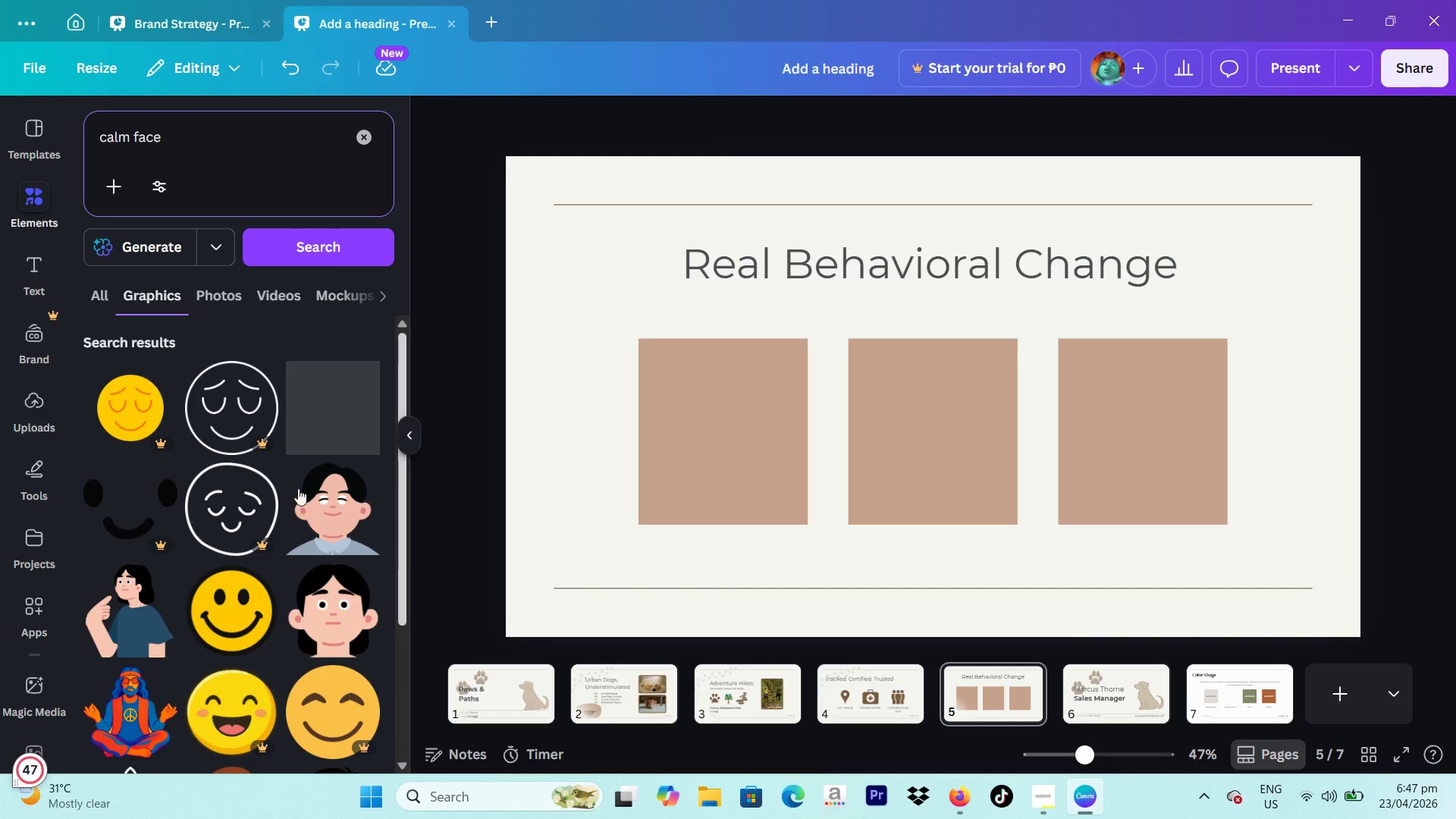 
scroll: coordinate [216, 442], scroll_direction: down, amount: 7.0
 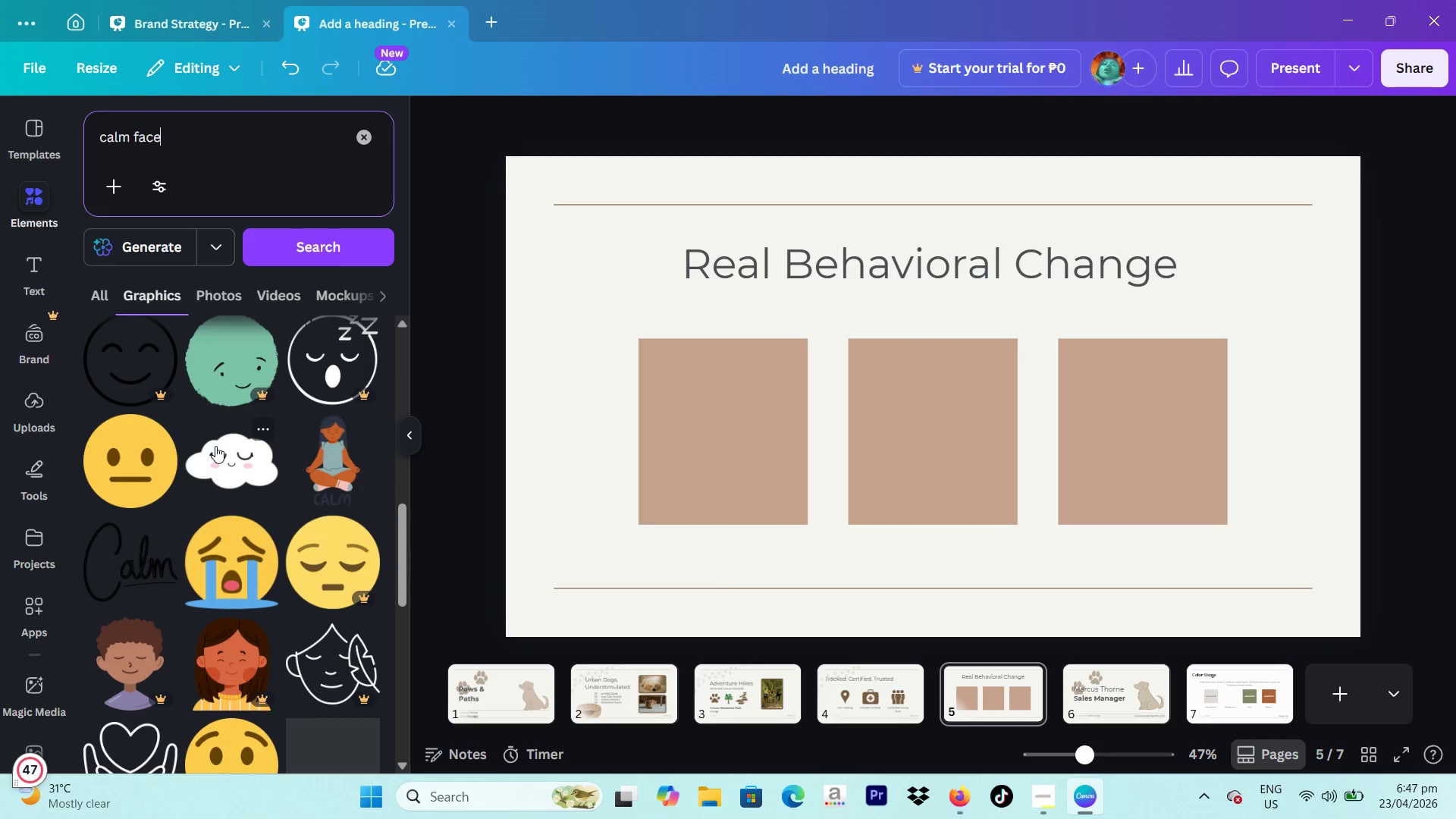 
scroll: coordinate [337, 440], scroll_direction: up, amount: 8.0
 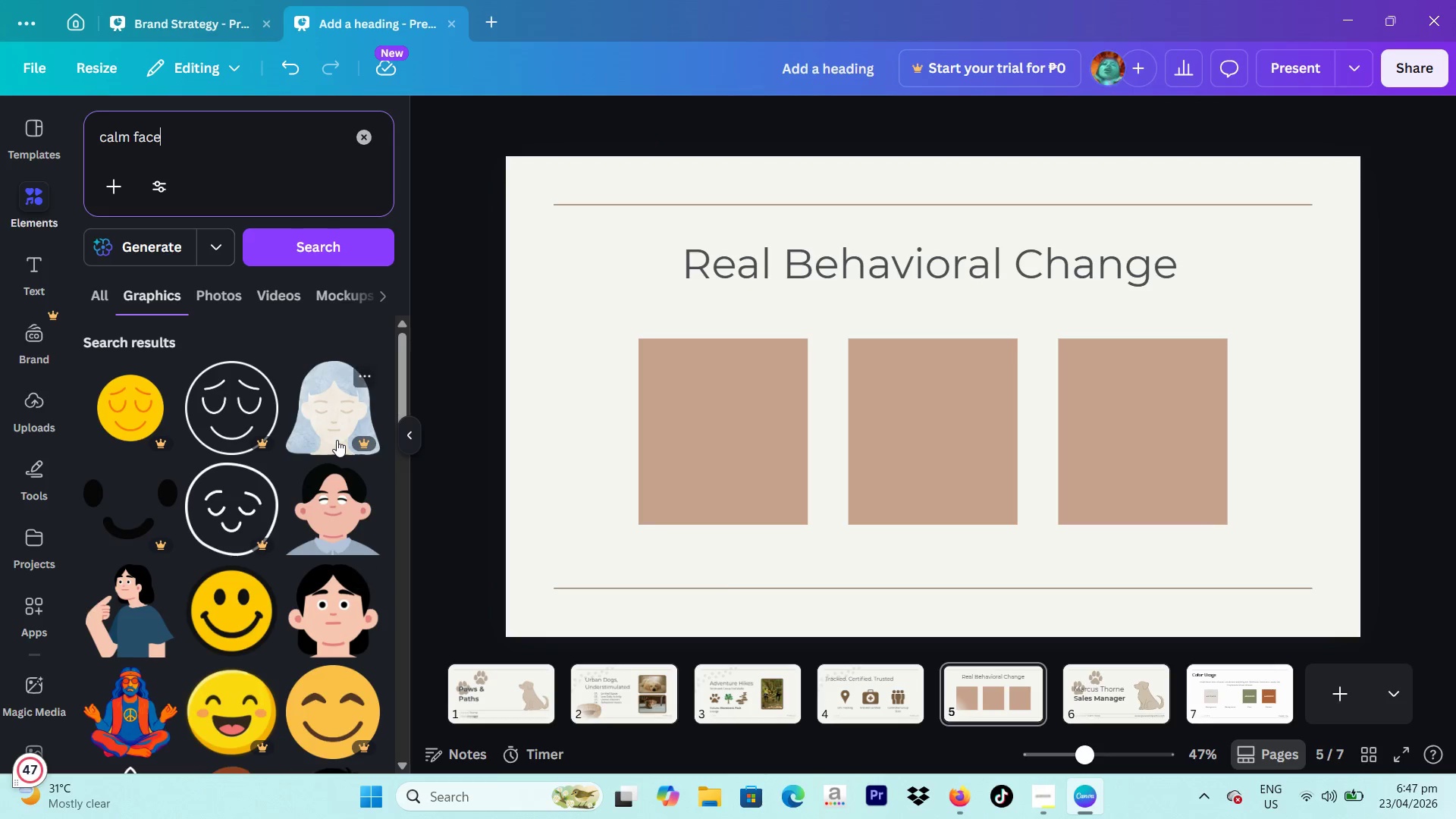 
scroll: coordinate [337, 442], scroll_direction: down, amount: 5.0
 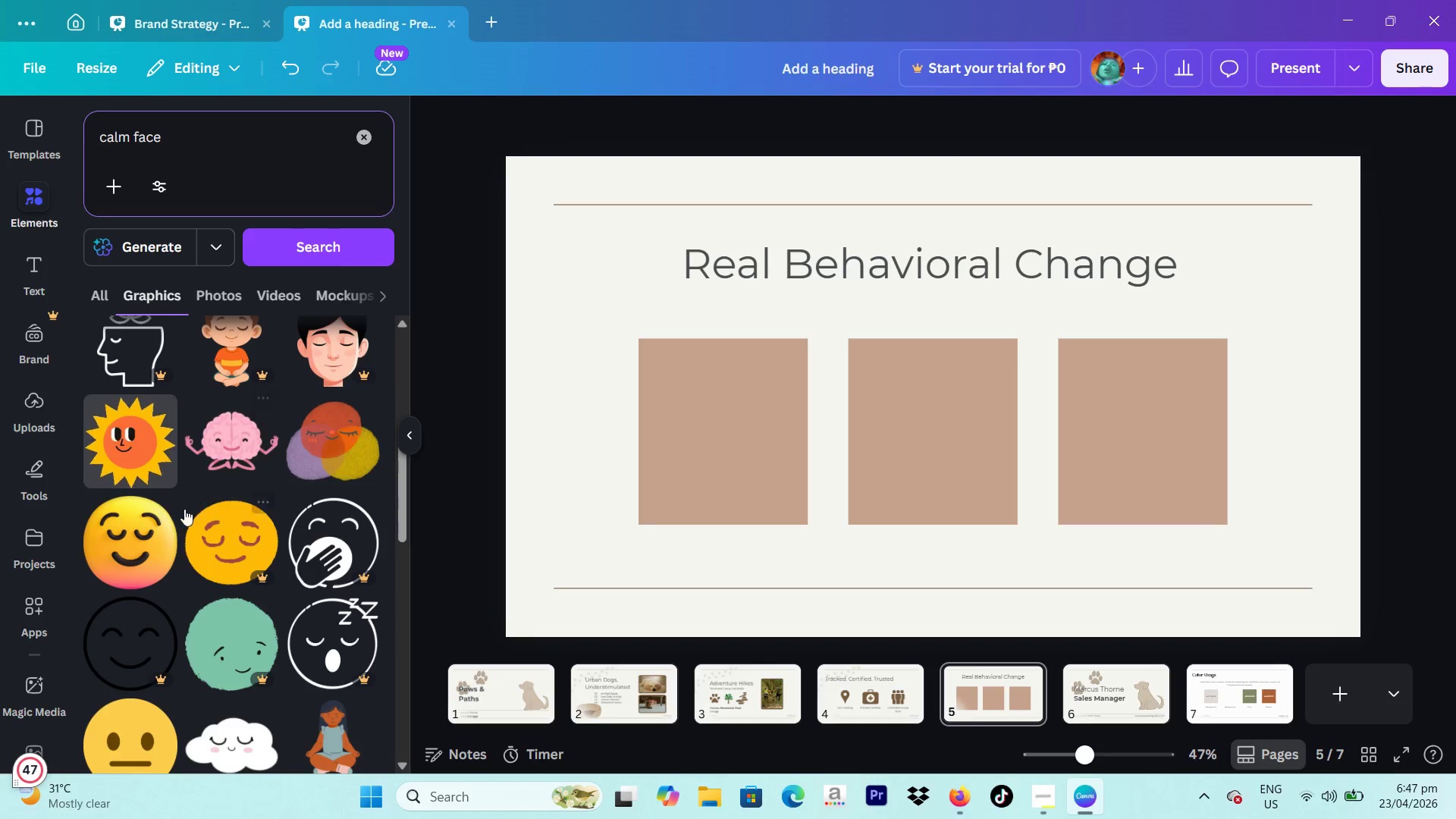 
left_click([166, 518])
 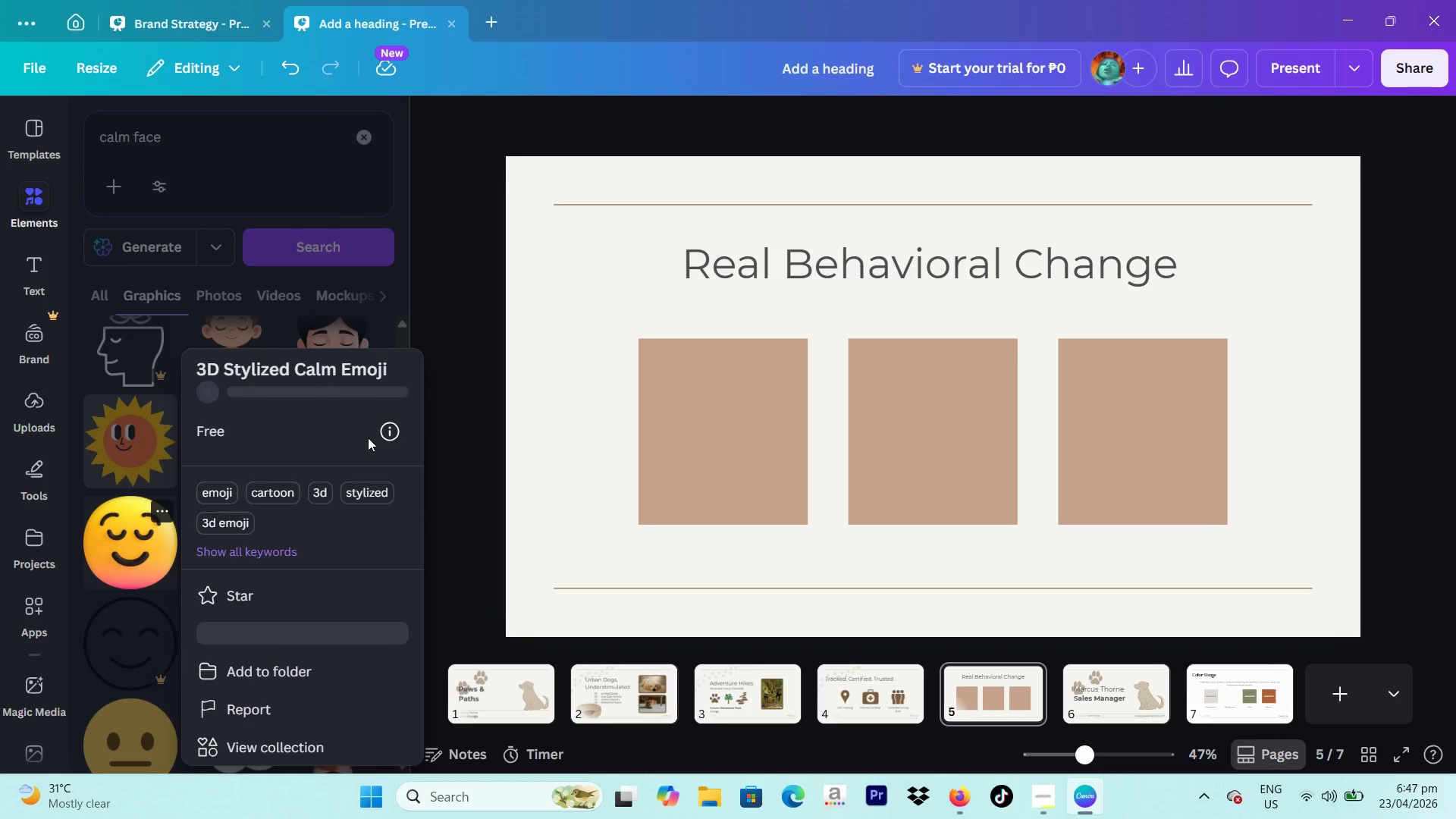 
left_click([464, 426])
 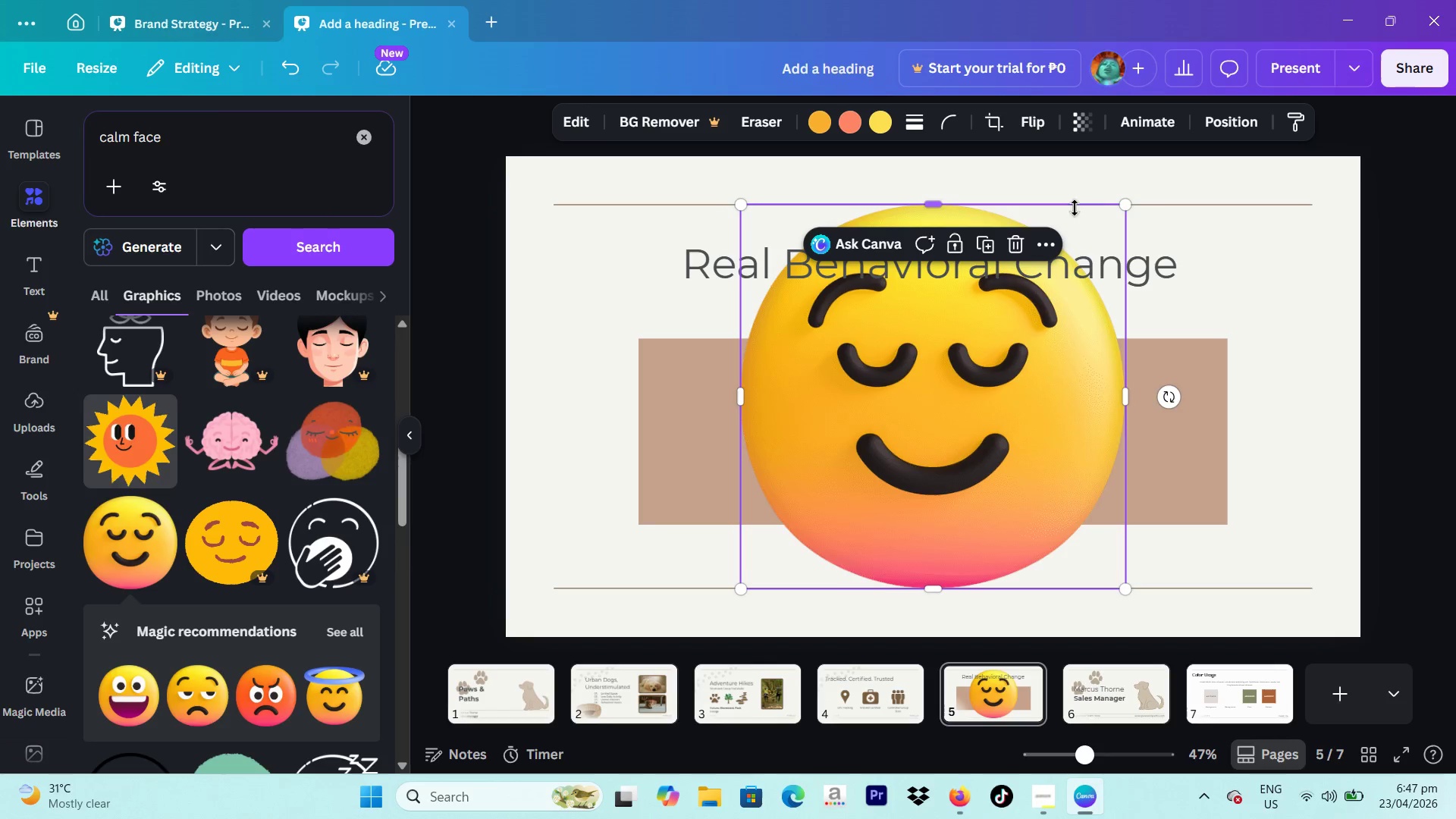 
left_click_drag(start_coordinate=[1128, 201], to_coordinate=[805, 453])
 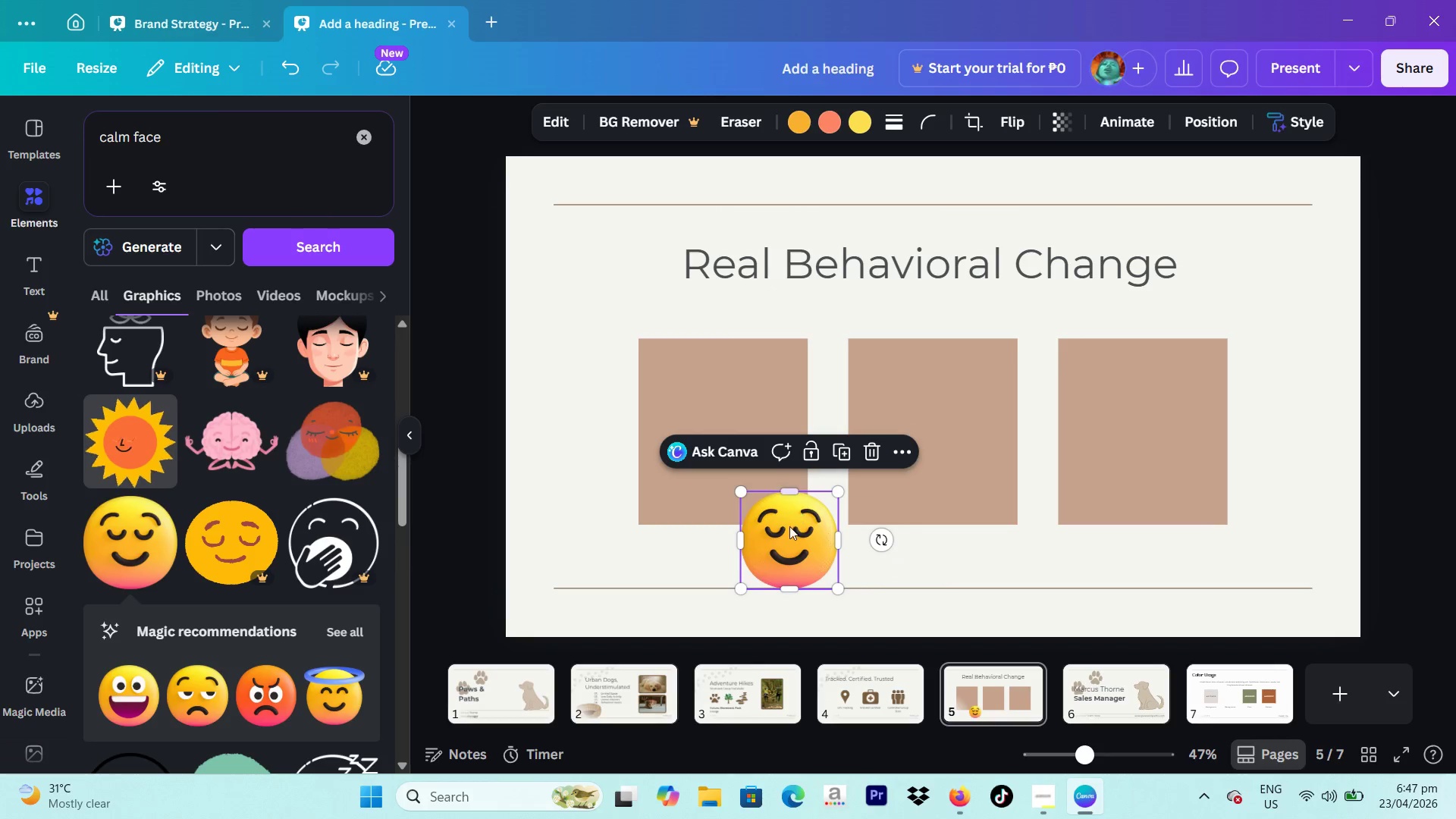 
left_click_drag(start_coordinate=[782, 537], to_coordinate=[708, 334])
 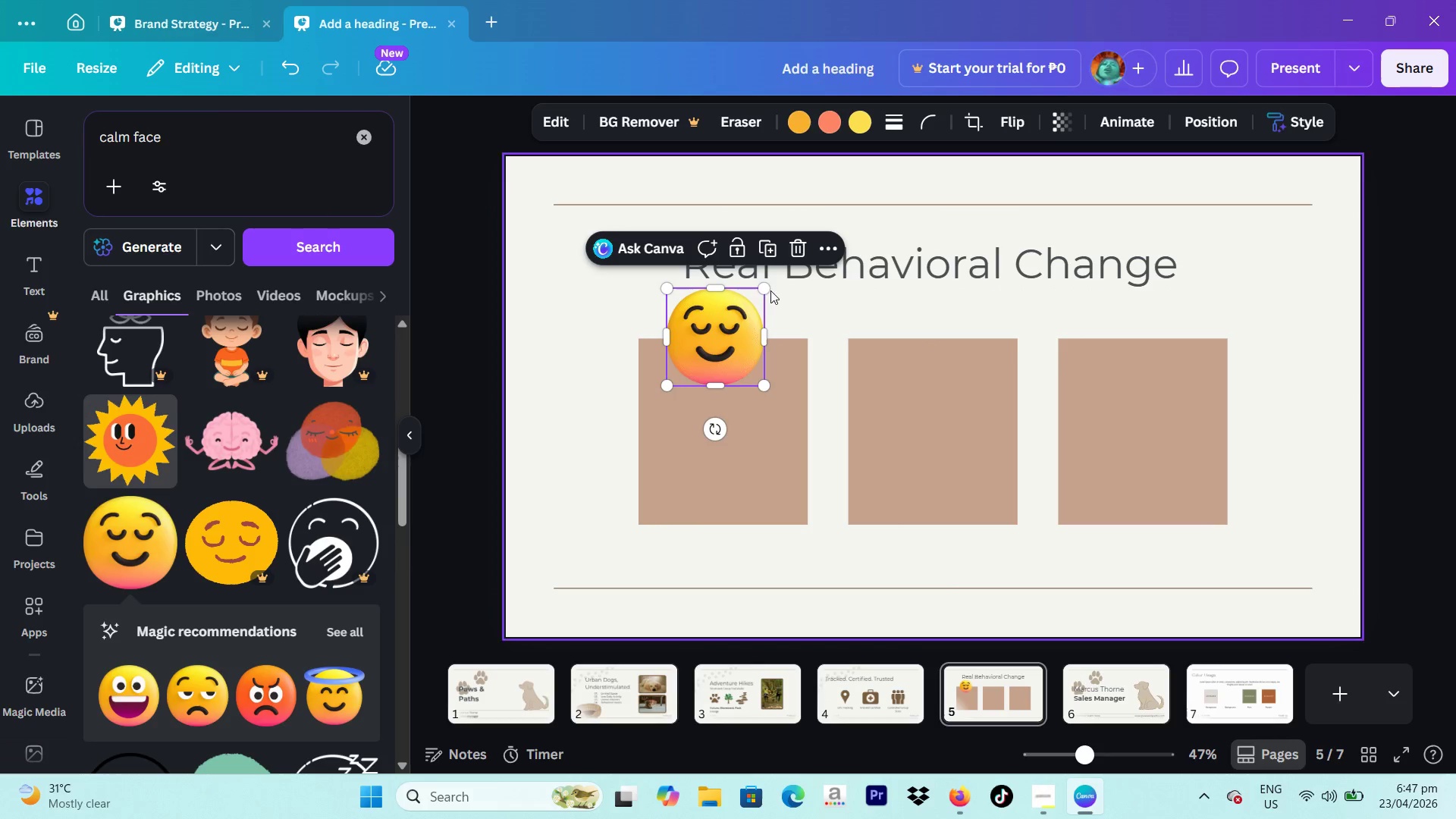 
left_click_drag(start_coordinate=[767, 285], to_coordinate=[752, 312])
 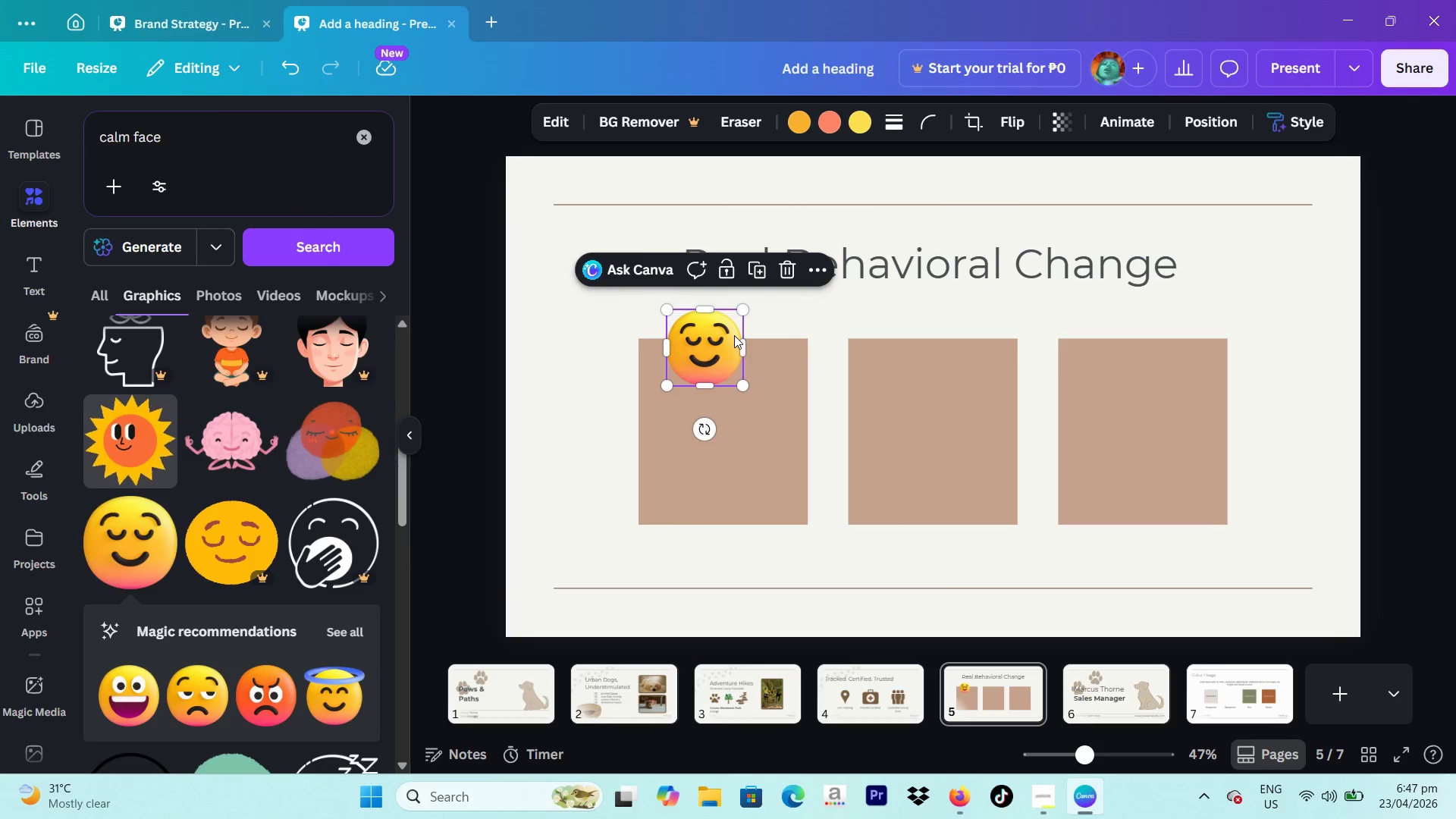 
left_click_drag(start_coordinate=[733, 337], to_coordinate=[750, 331])
 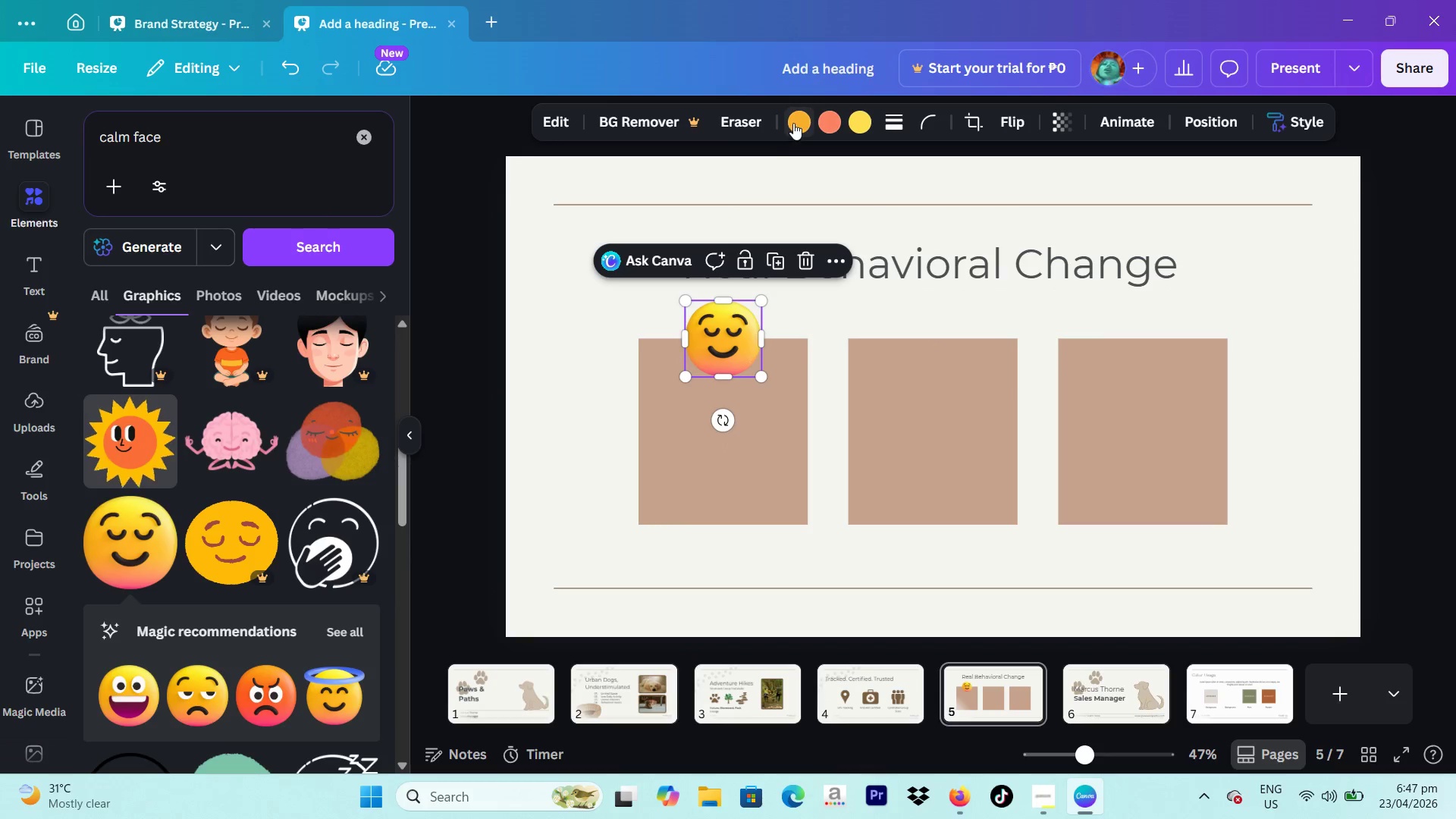 
left_click([793, 123])
 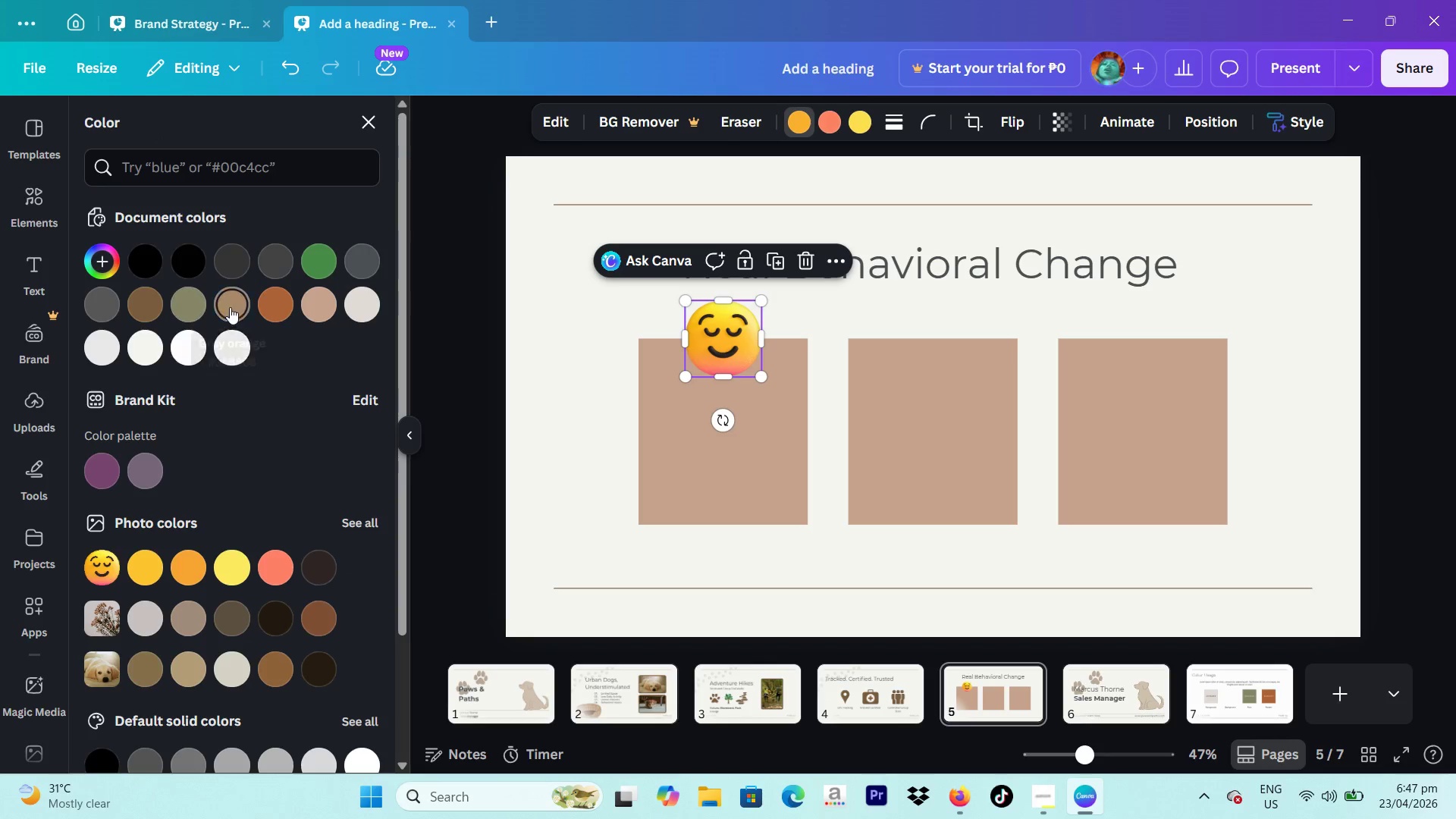 
left_click([146, 303])
 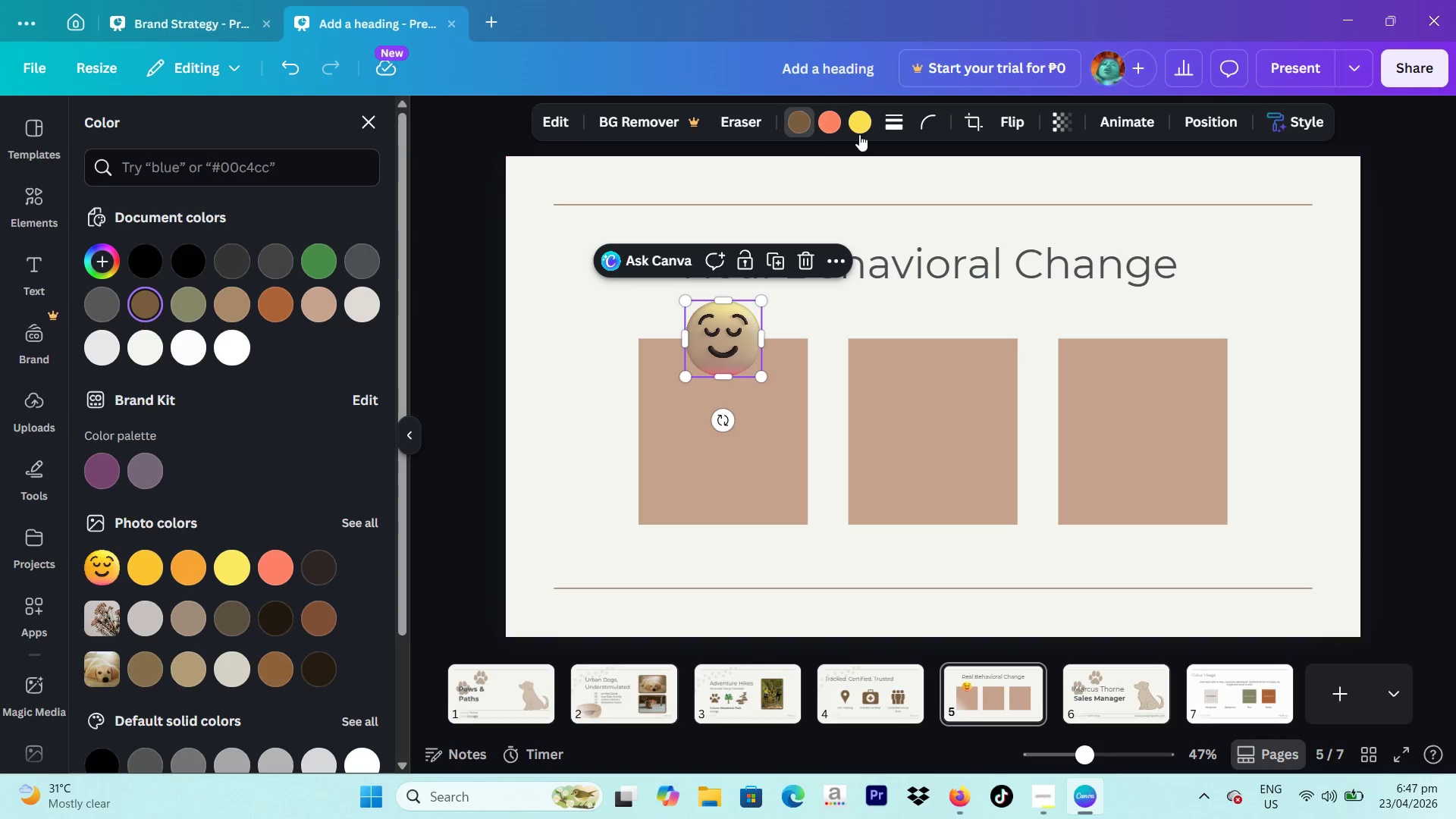 
left_click([859, 129])
 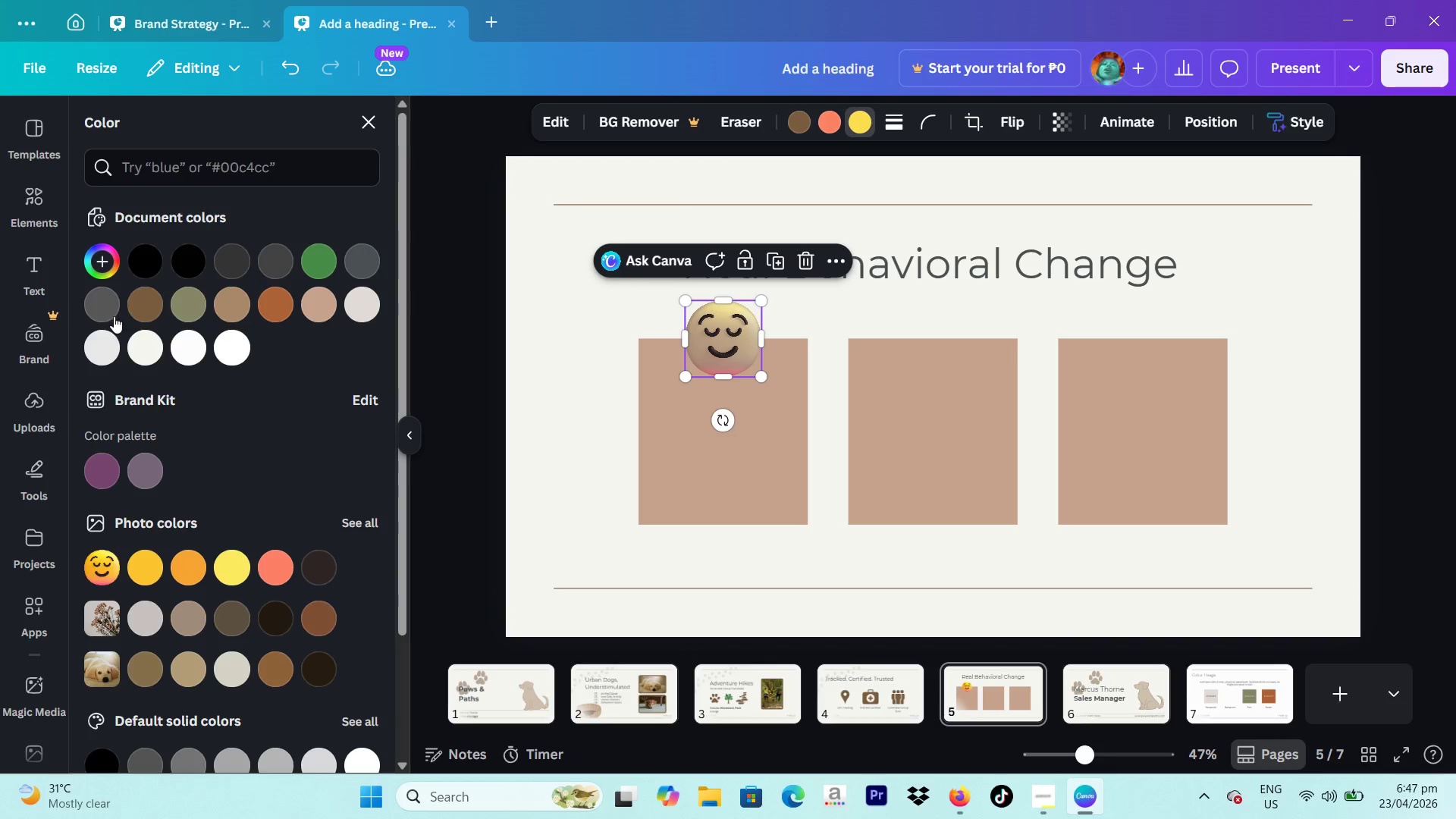 
left_click([108, 312])
 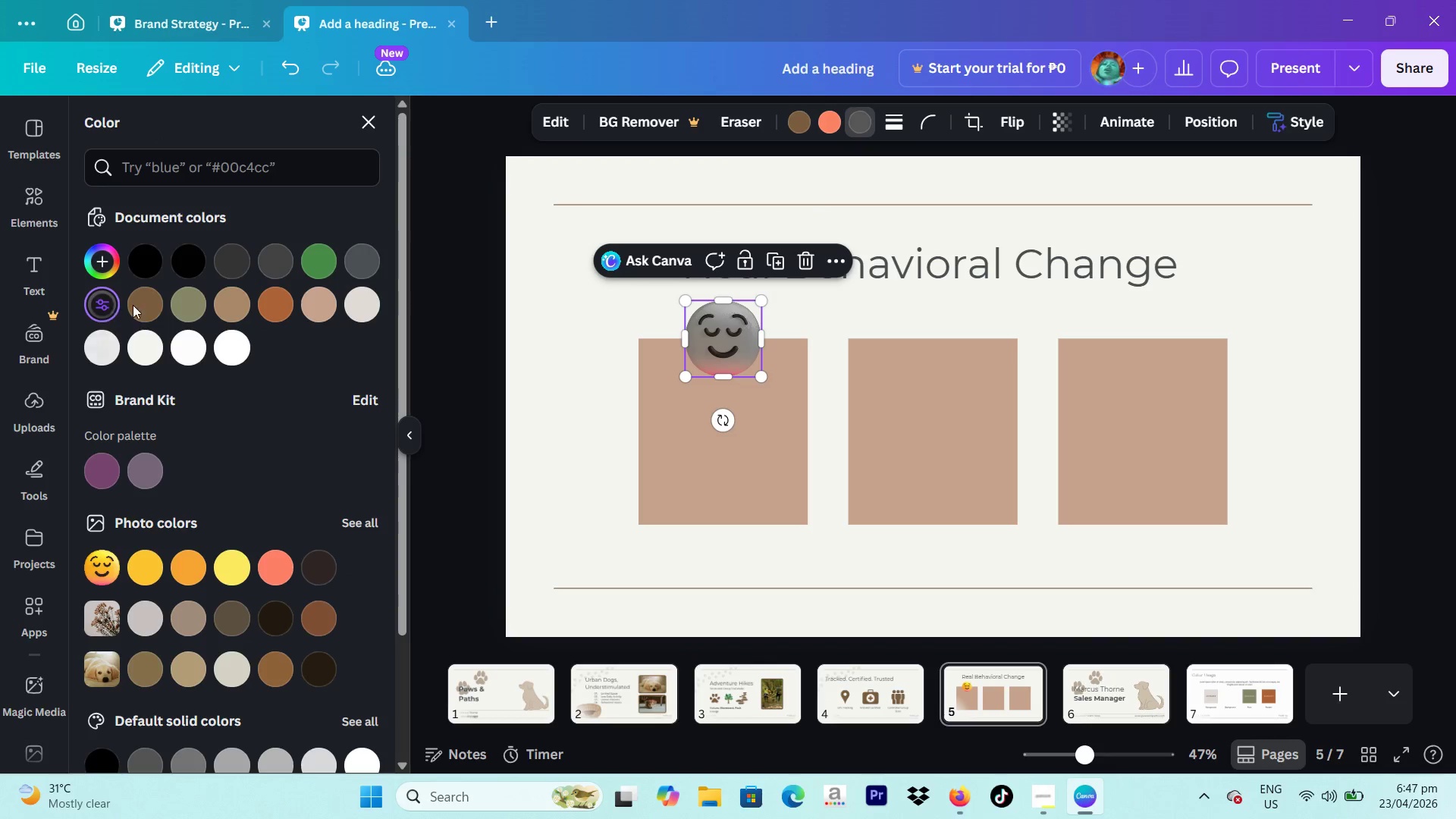 
left_click([162, 303])
 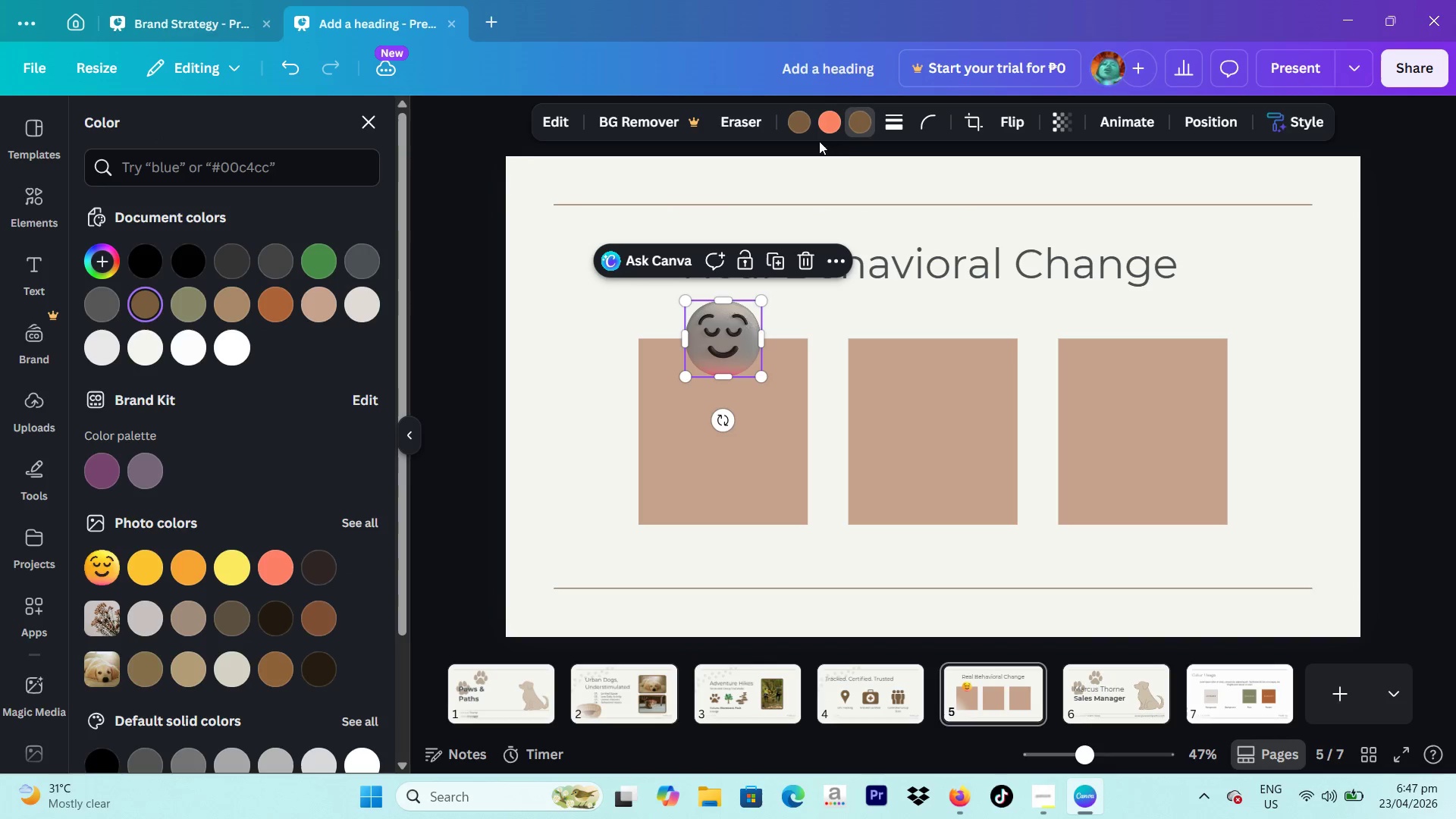 
left_click([836, 124])
 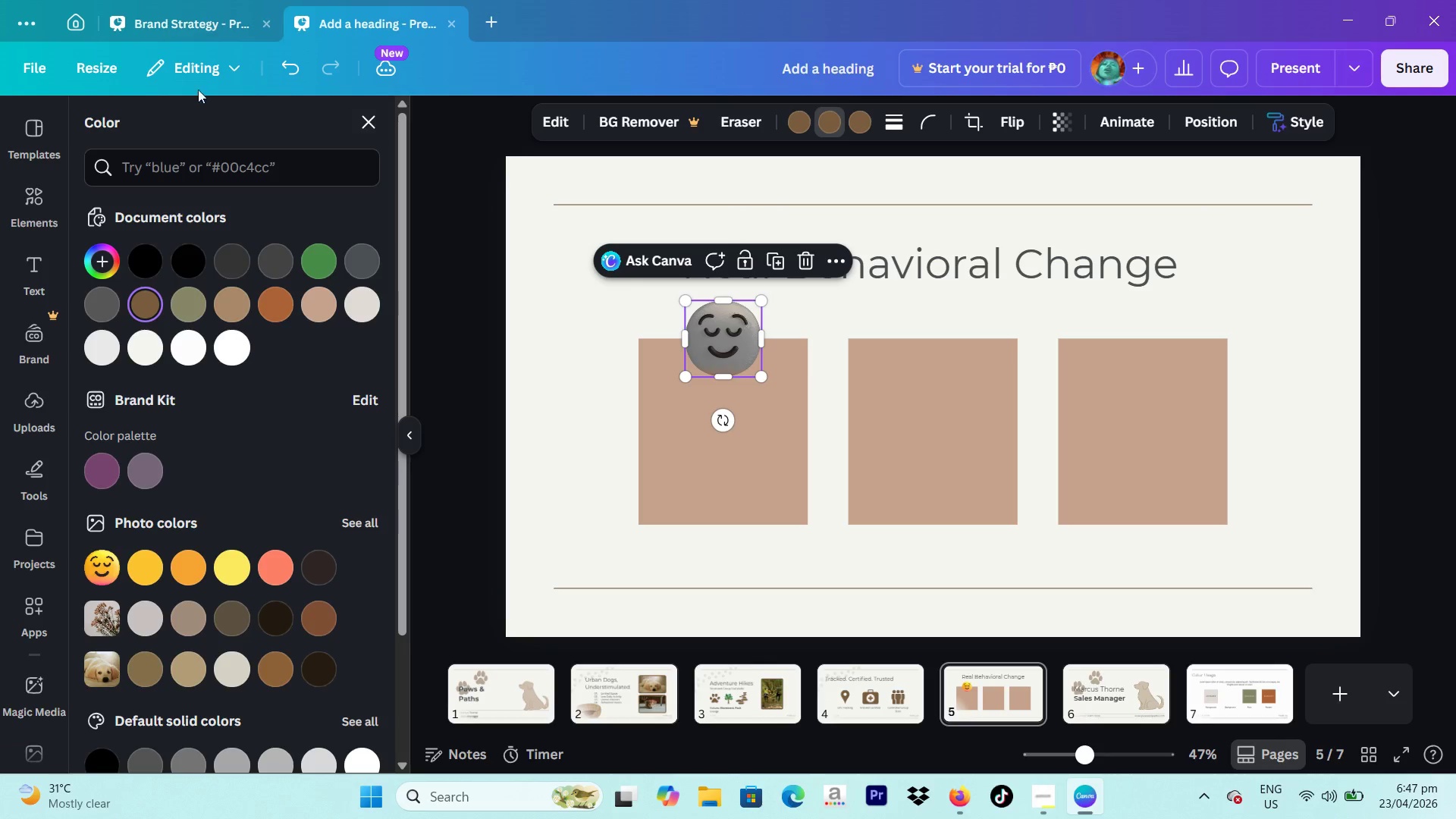 
wait(5.8)
 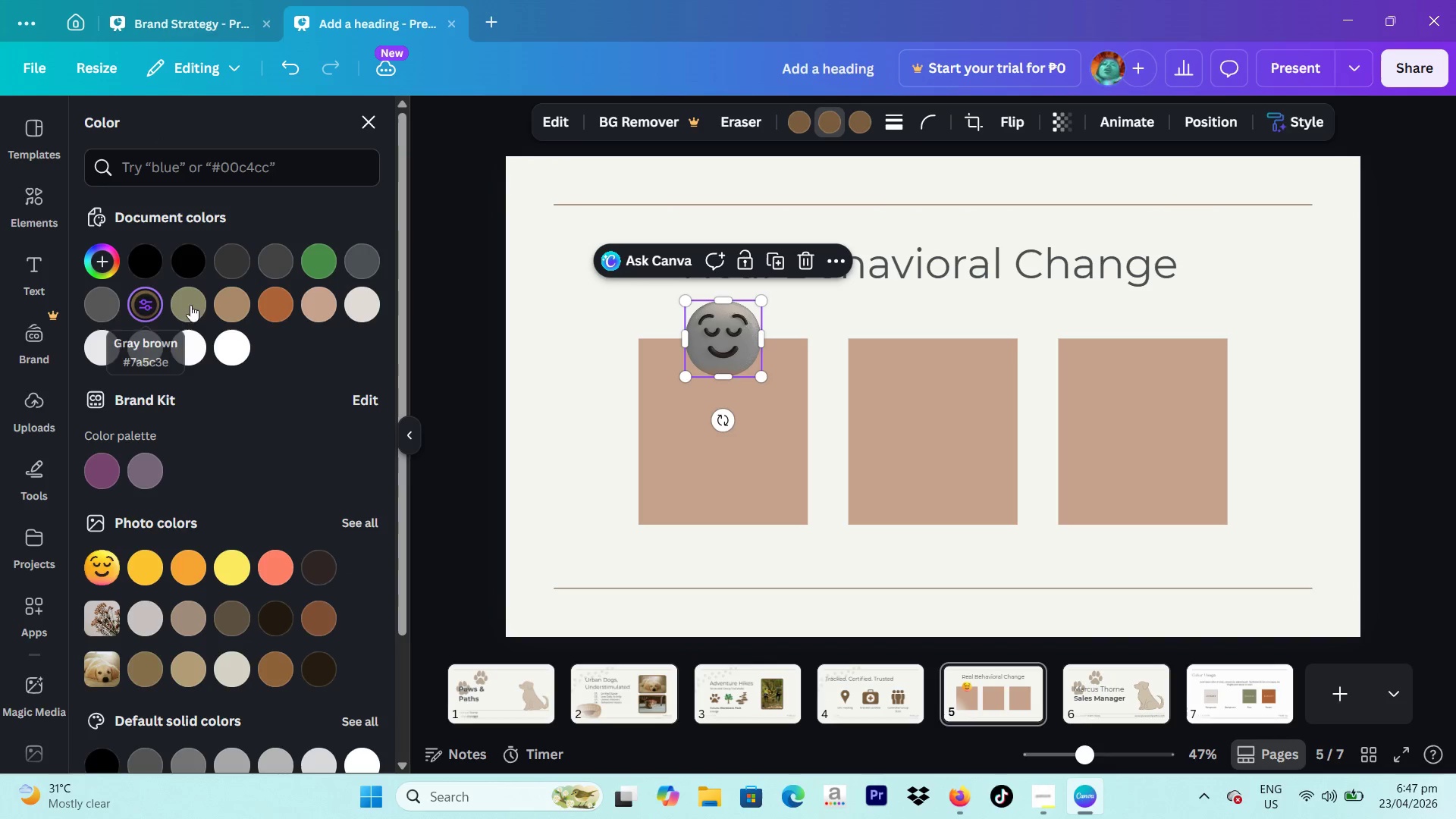 
left_click([300, 68])
 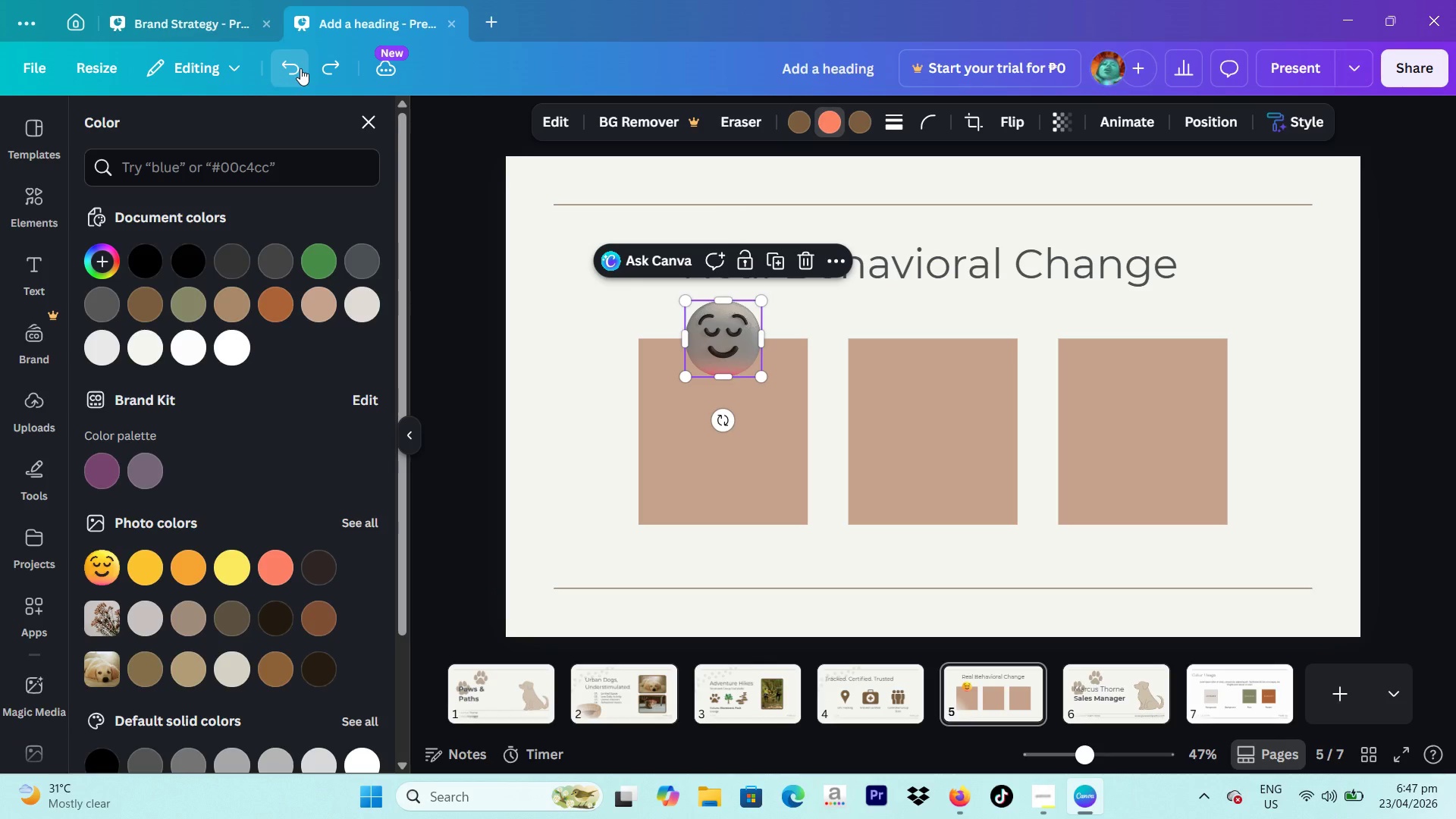 
double_click([300, 68])
 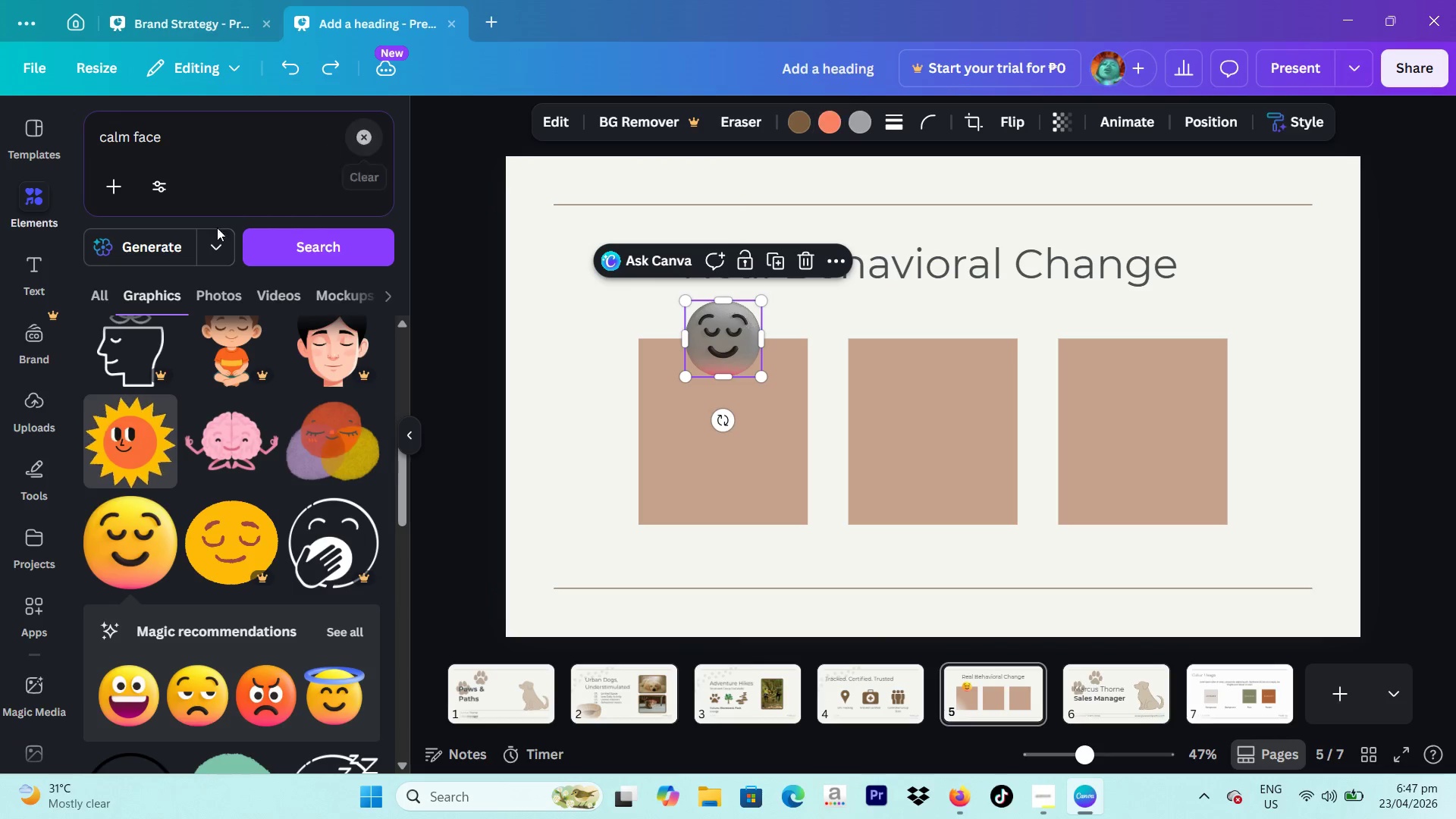 
scroll: coordinate [259, 383], scroll_direction: down, amount: 5.0
 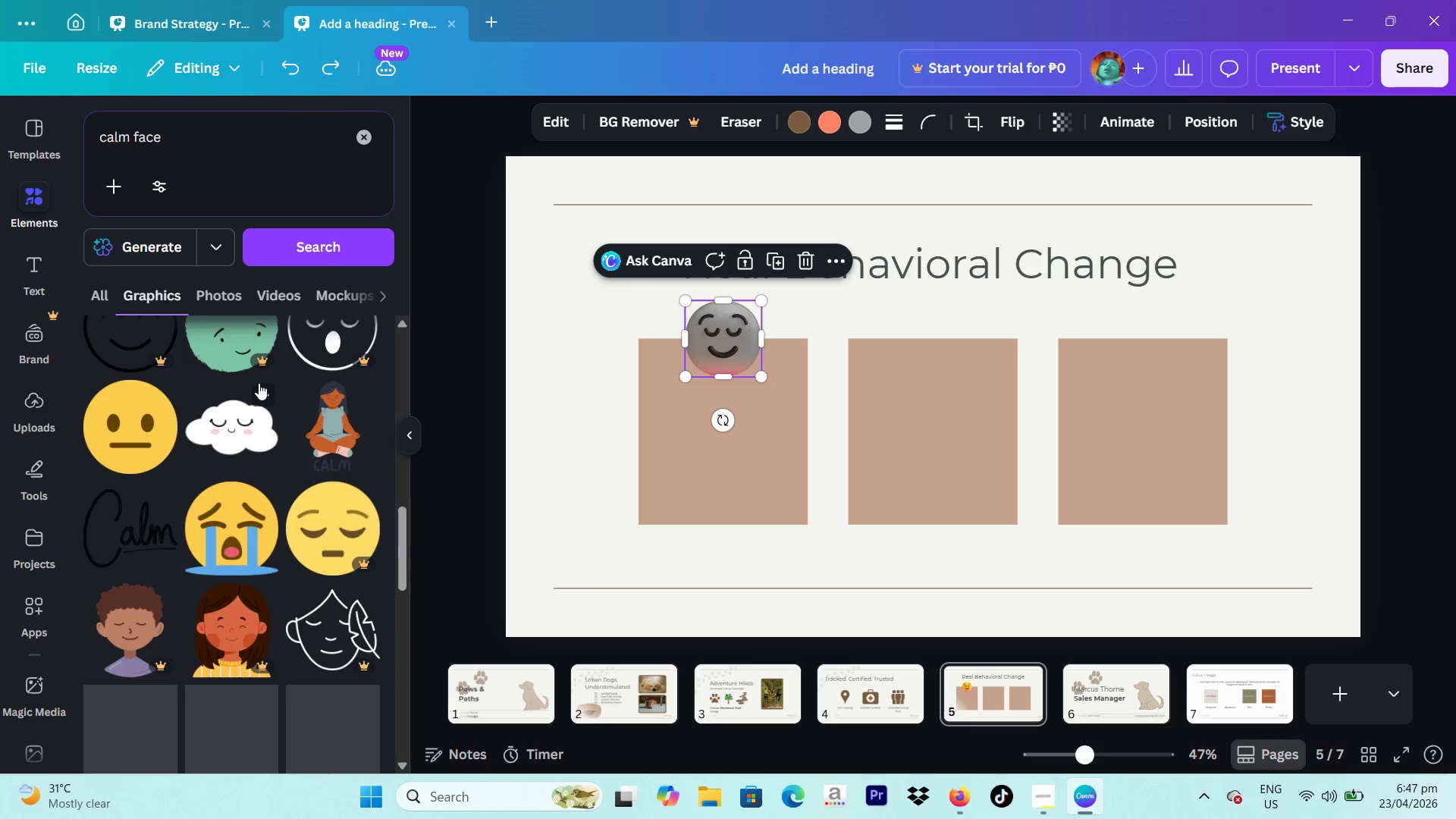 
scroll: coordinate [259, 383], scroll_direction: up, amount: 1.0
 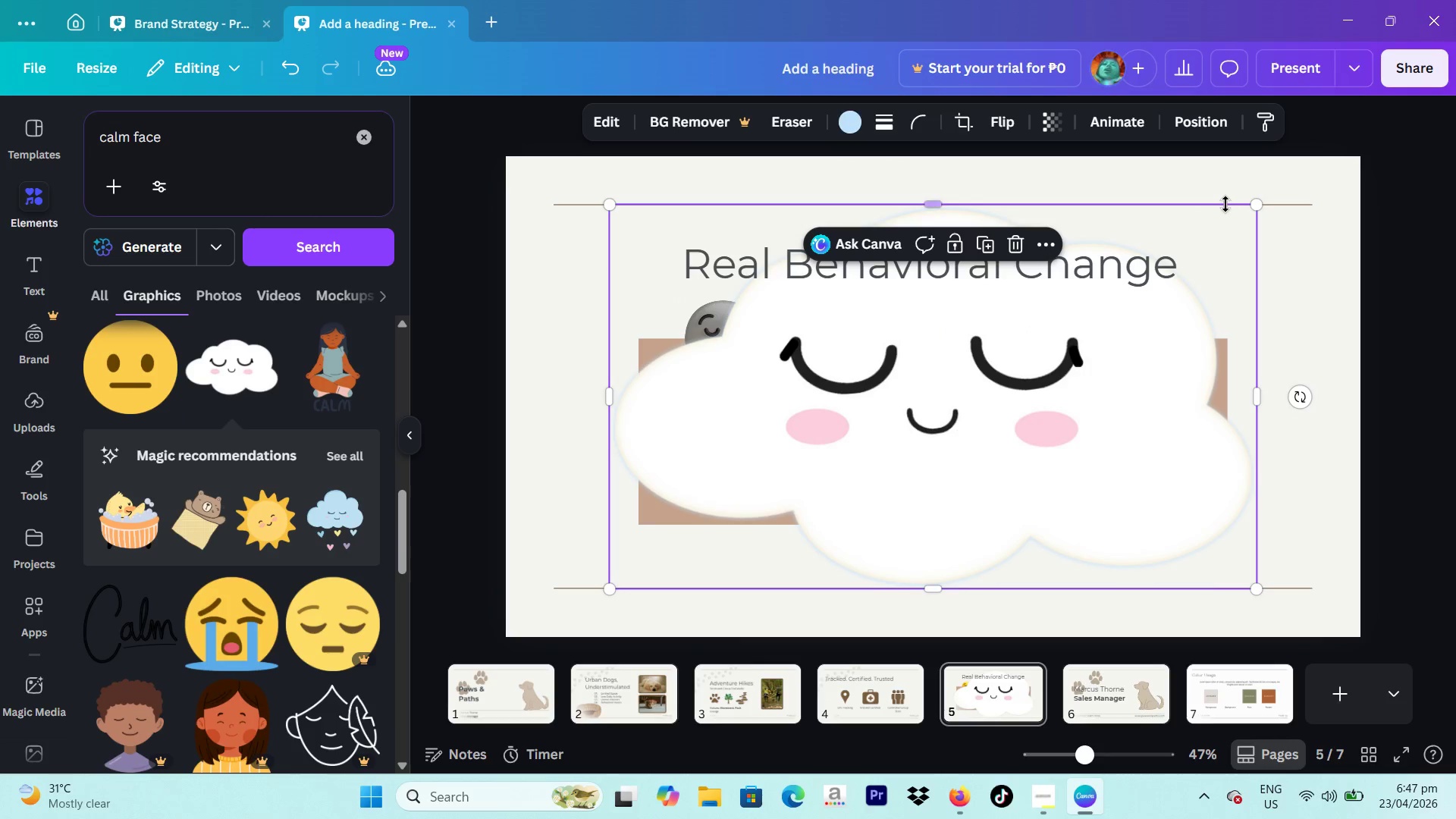 
left_click_drag(start_coordinate=[1253, 210], to_coordinate=[742, 463])
 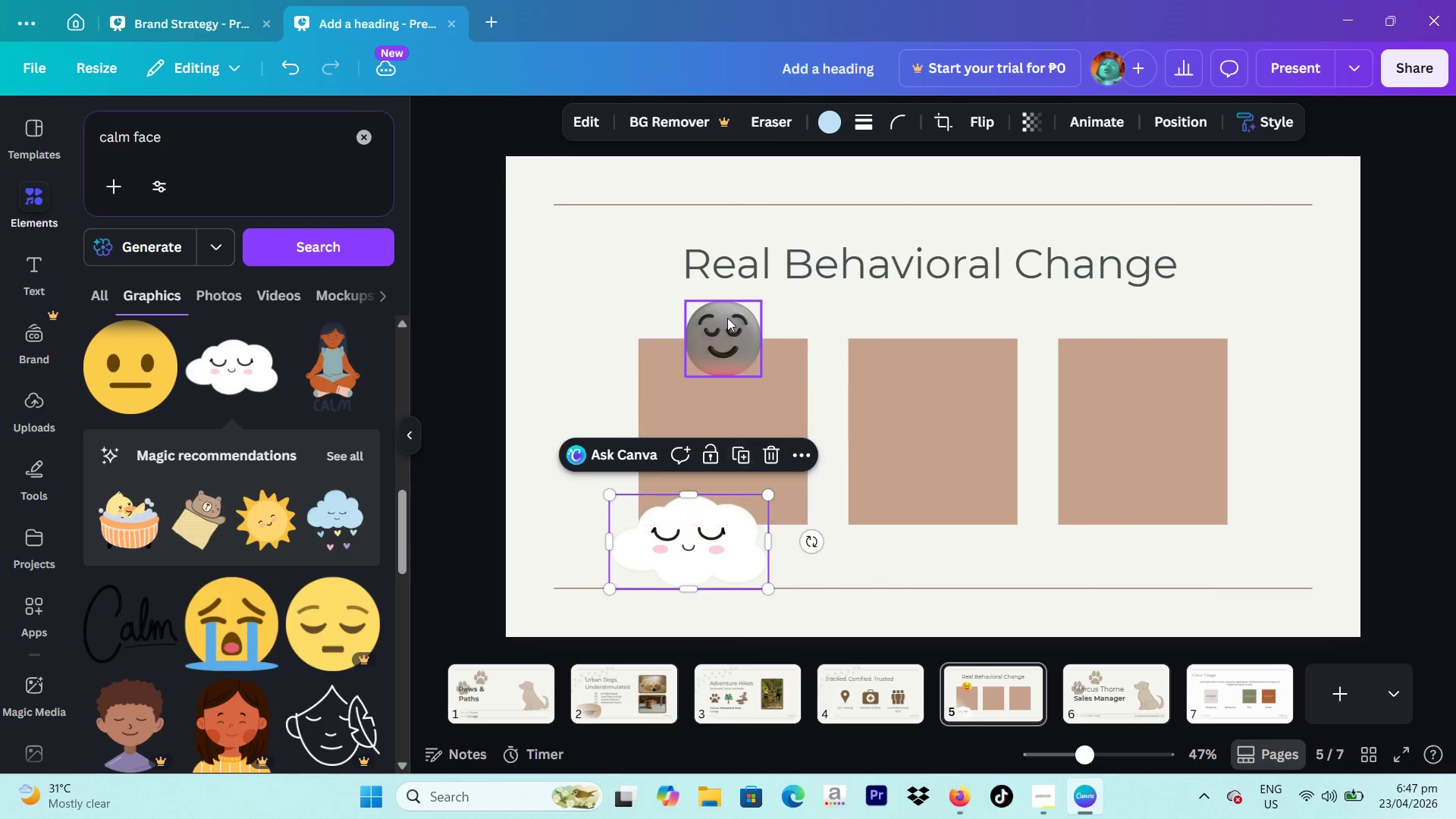 
left_click([727, 318])
 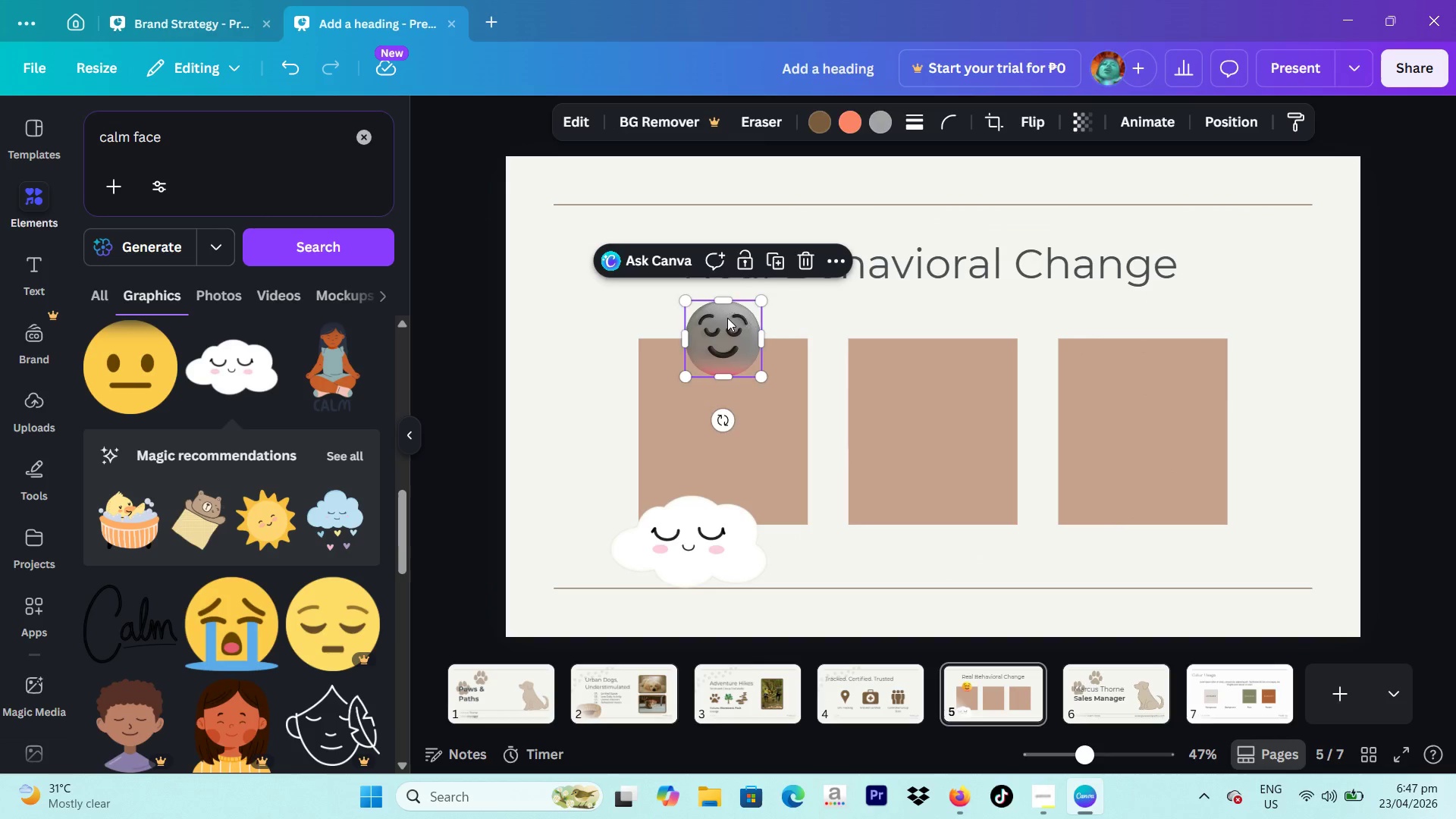 
key(Backspace)
 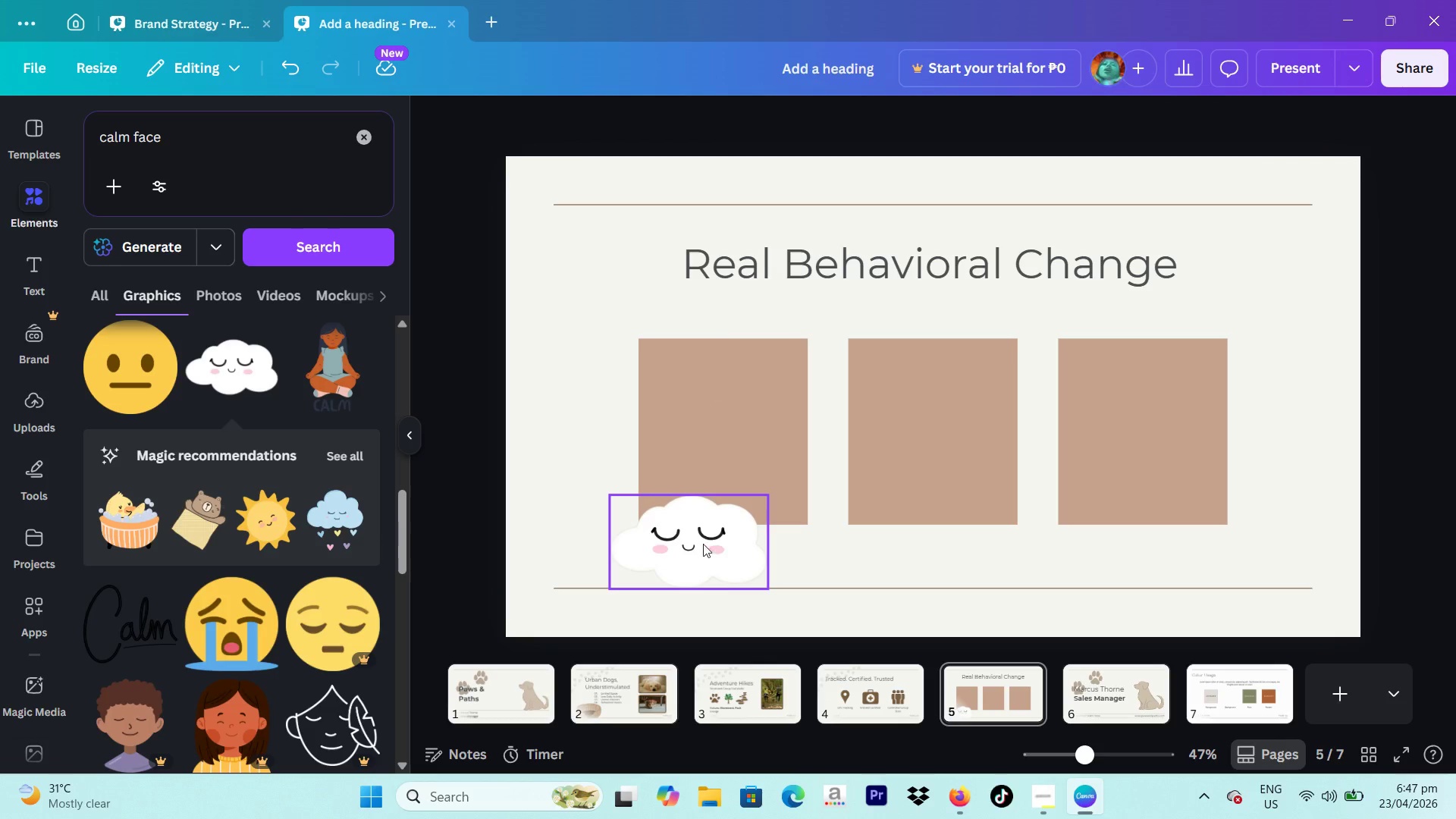 
left_click_drag(start_coordinate=[702, 544], to_coordinate=[731, 347])
 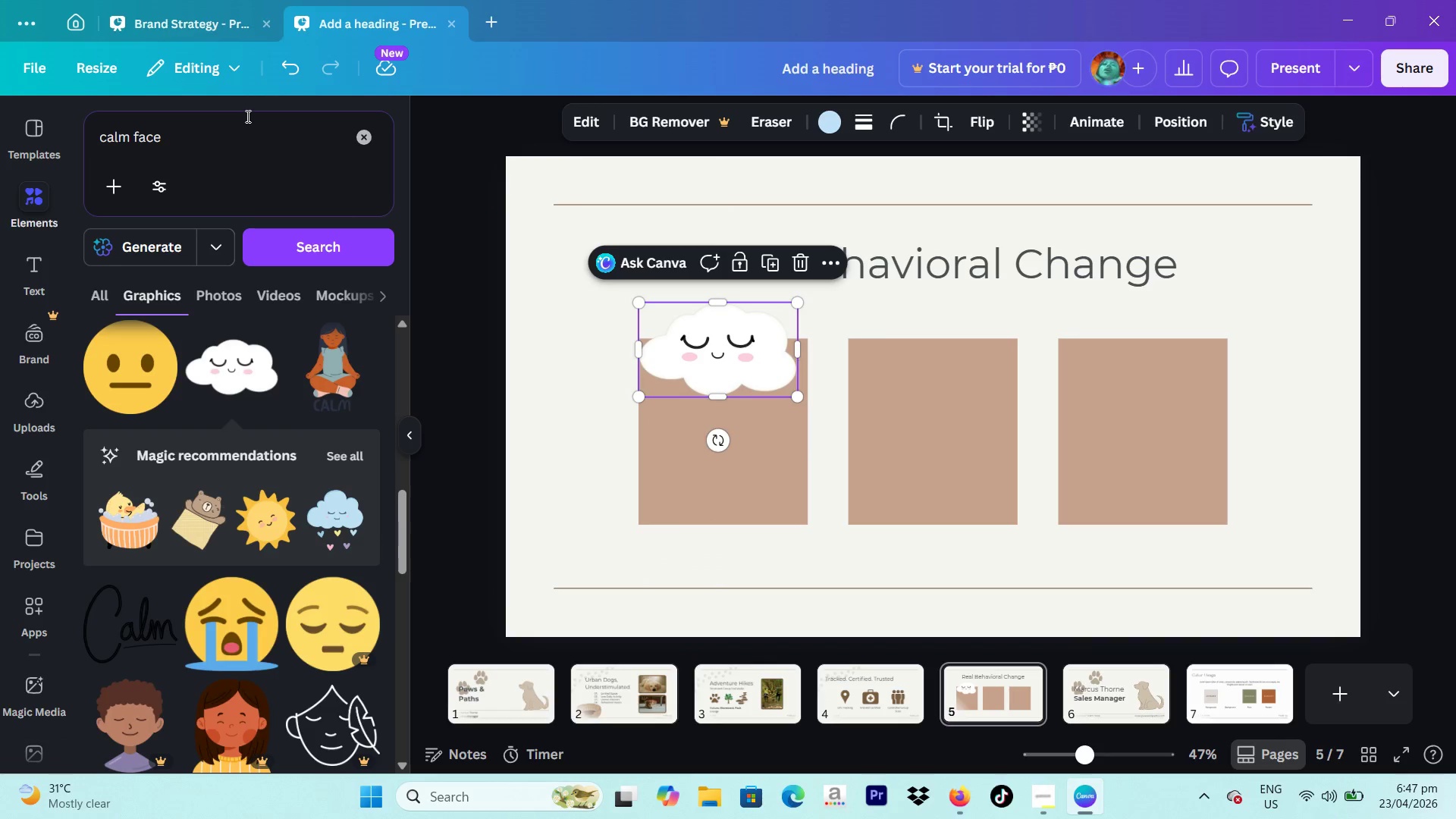 
left_click_drag(start_coordinate=[240, 142], to_coordinate=[42, 145])
 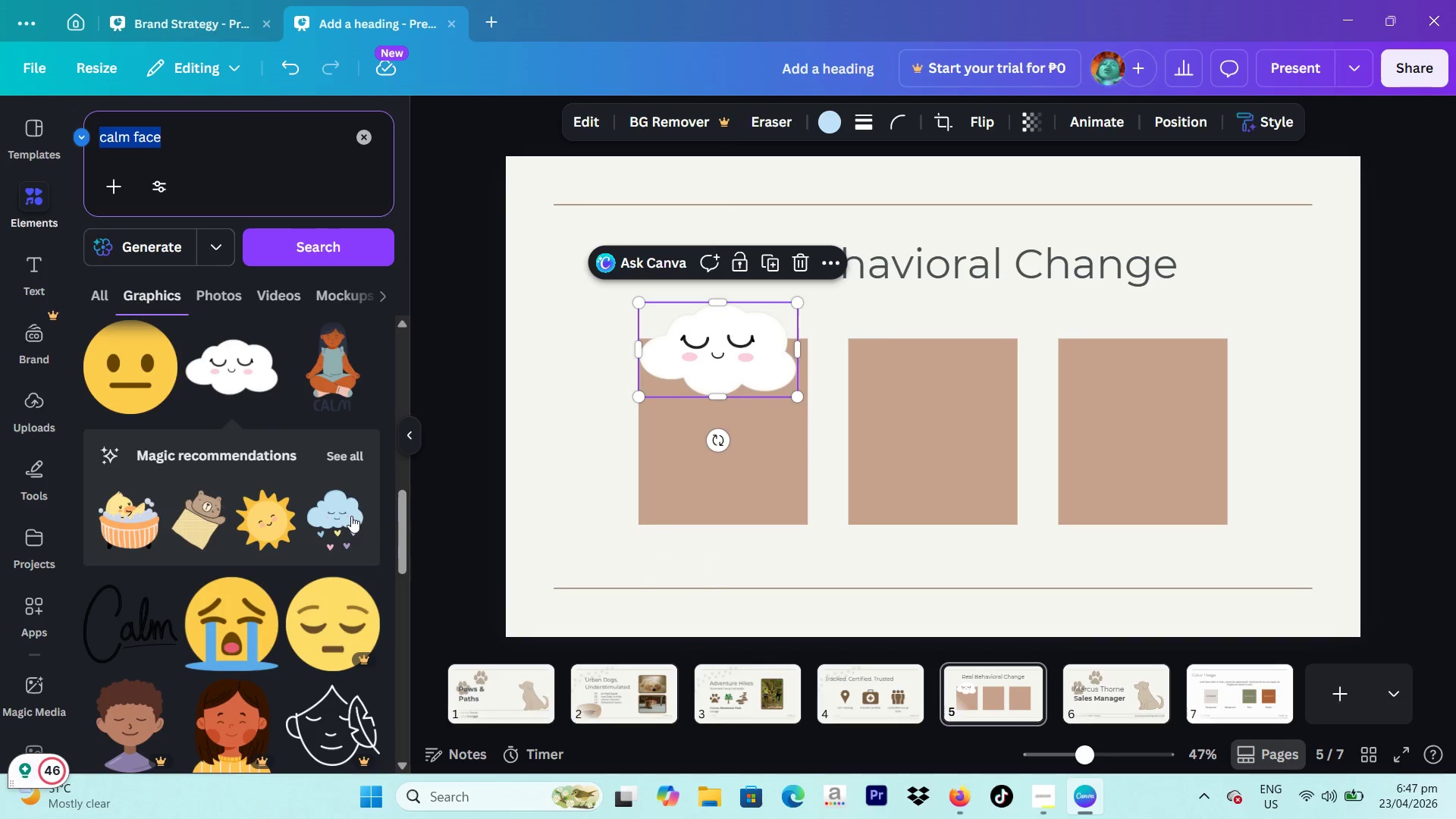 
type(running dog)
 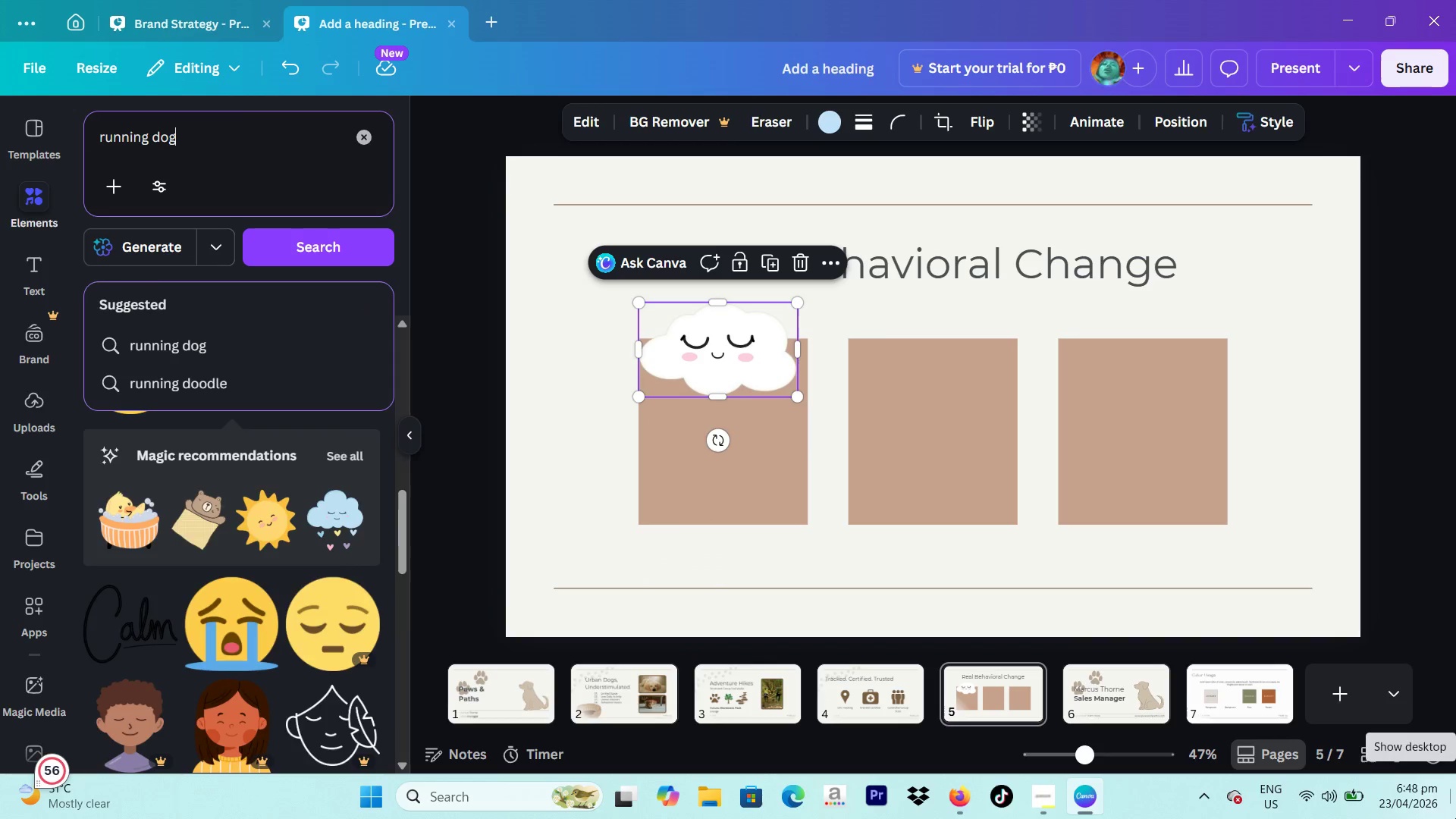 
key(Enter)
 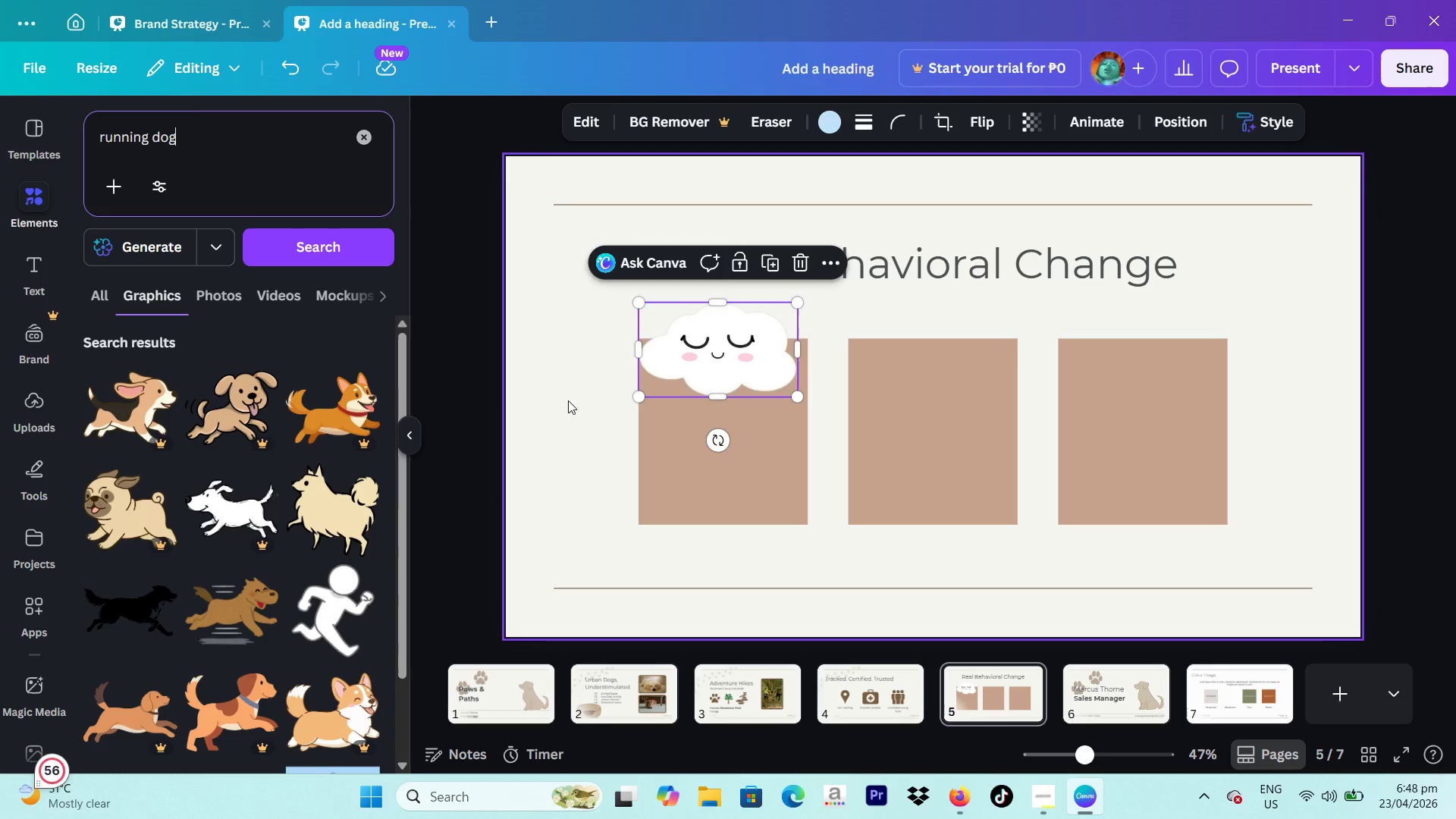 
left_click([232, 592])
 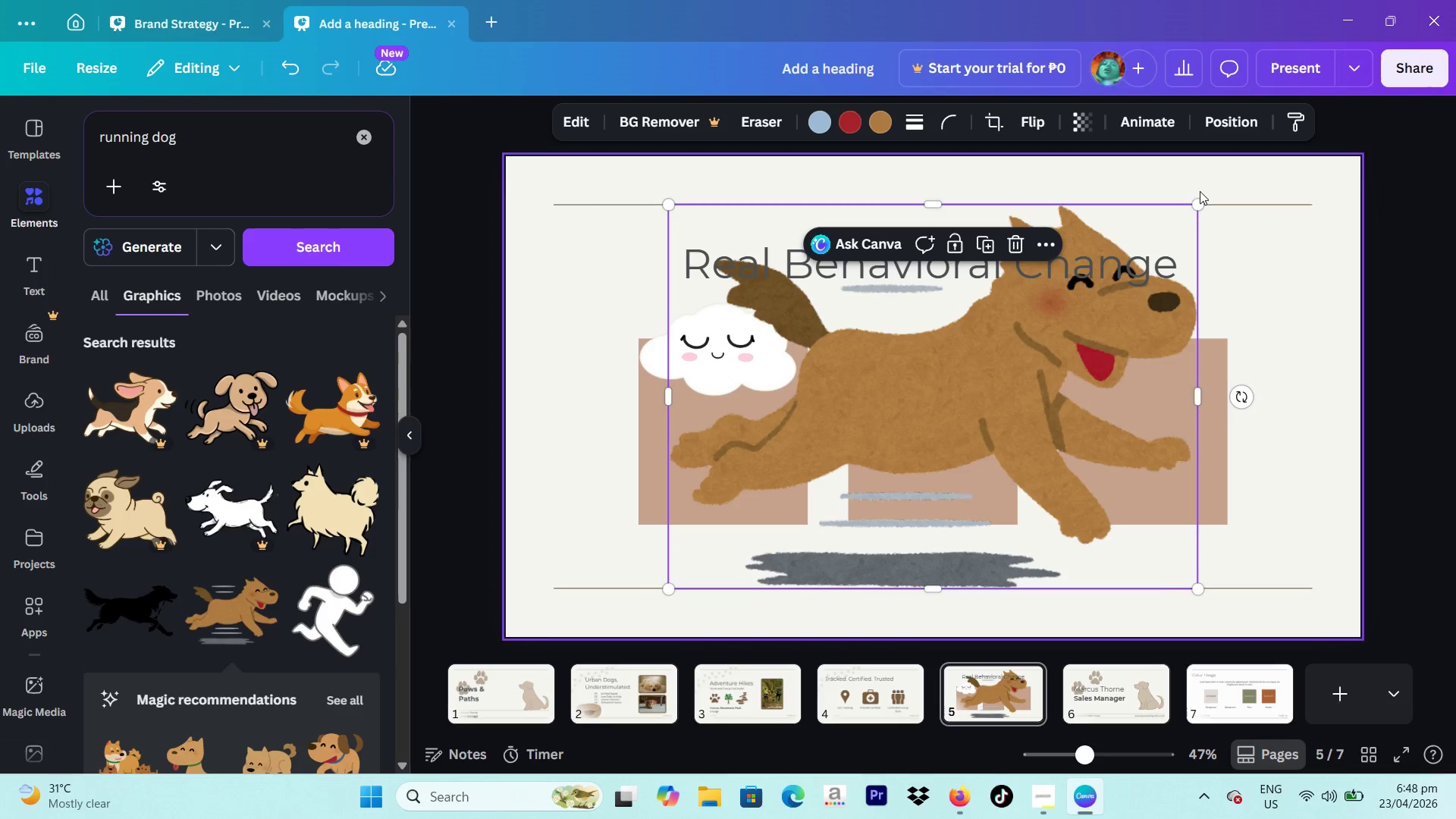 
left_click_drag(start_coordinate=[1200, 201], to_coordinate=[718, 431])
 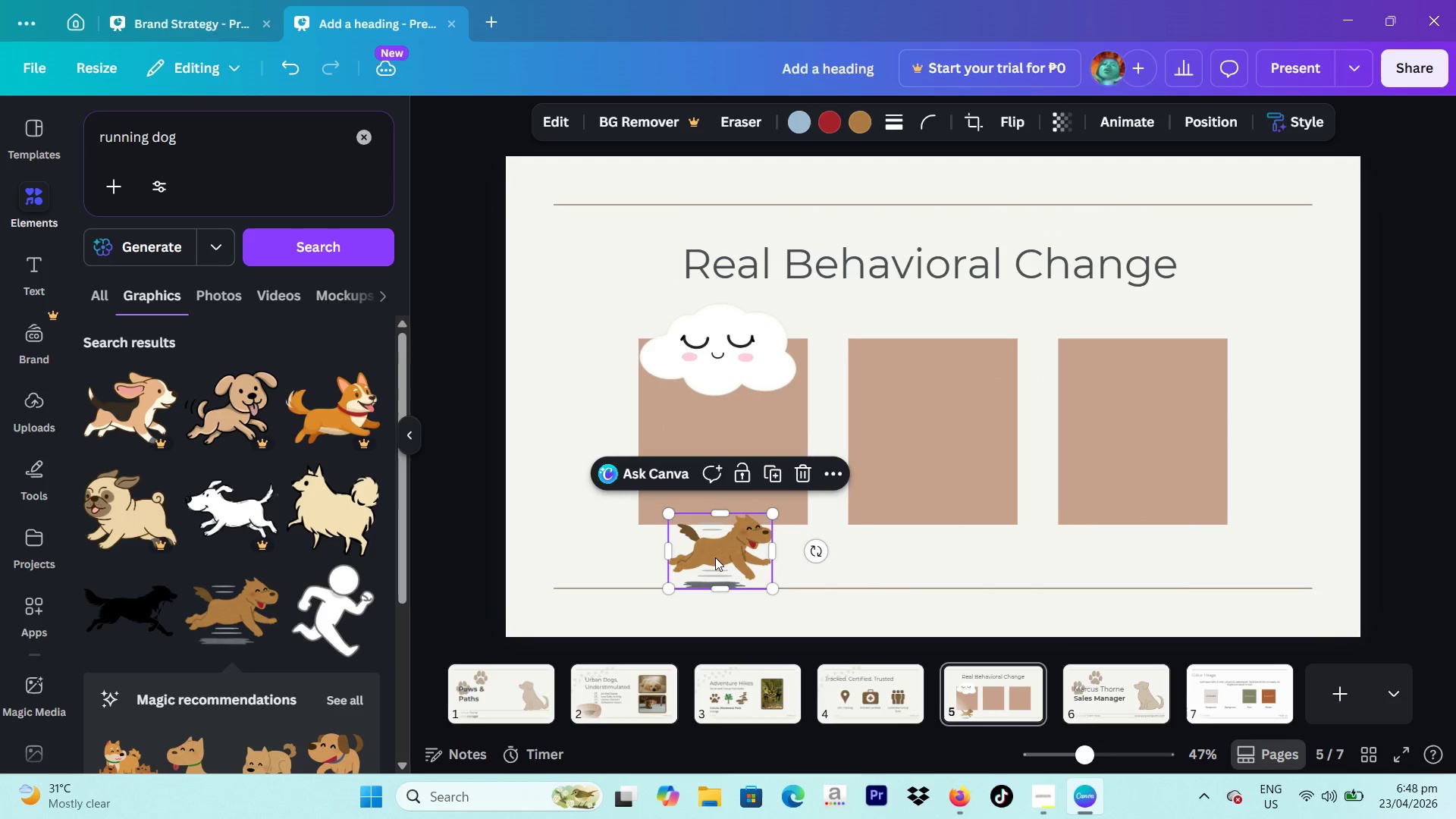 
left_click_drag(start_coordinate=[715, 557], to_coordinate=[930, 492])
 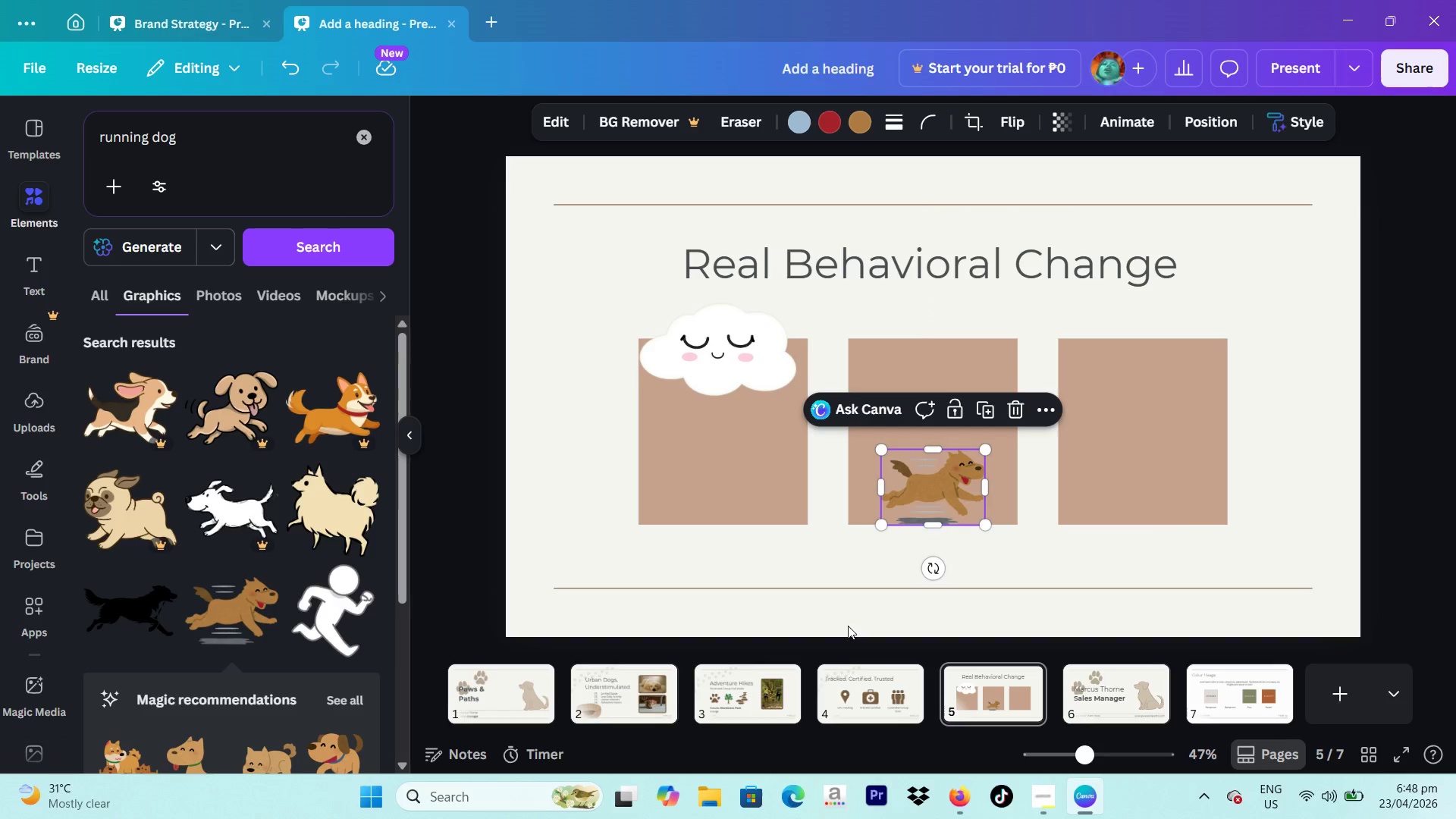 
left_click([854, 689])
 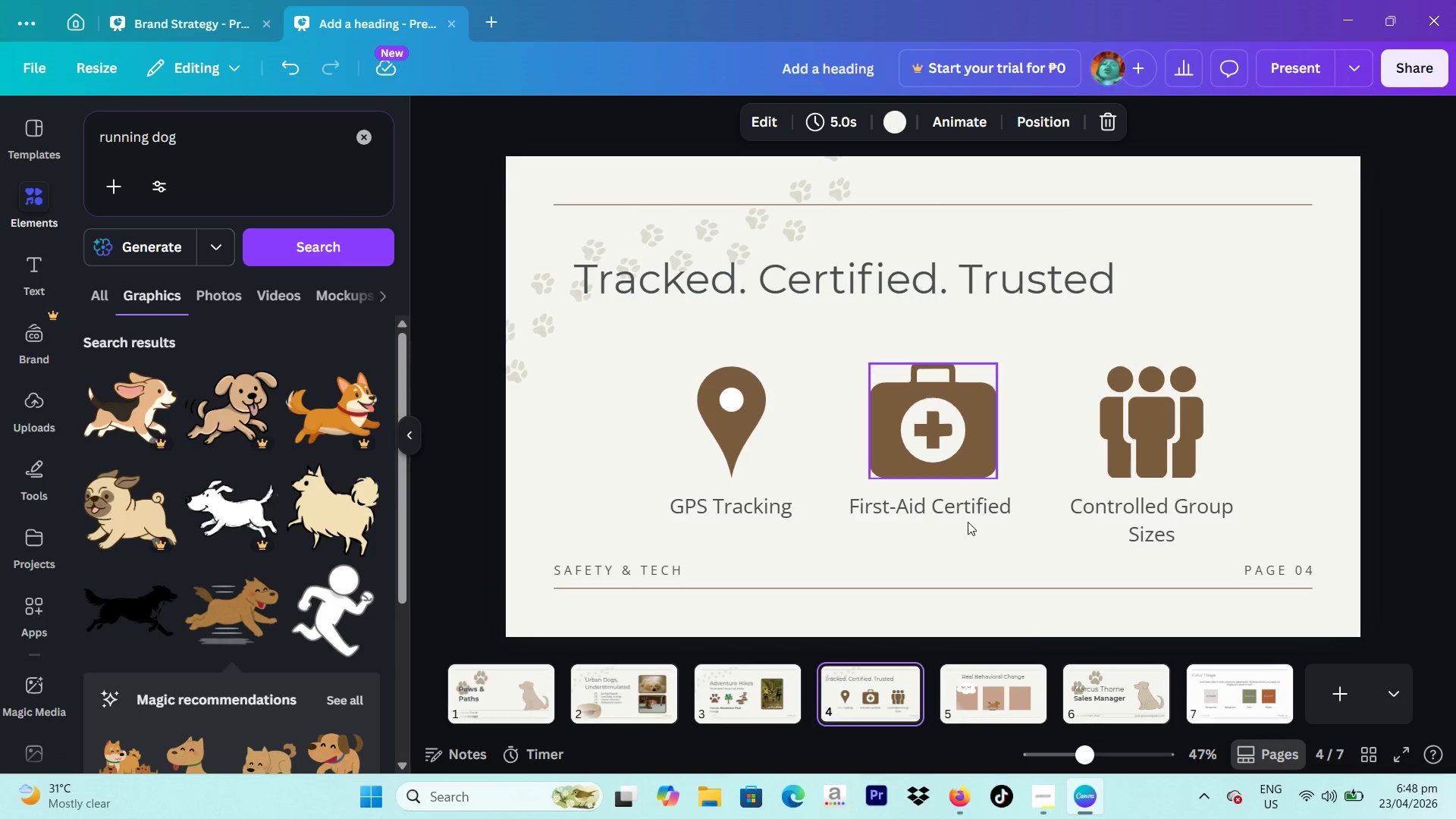 
left_click([1003, 689])
 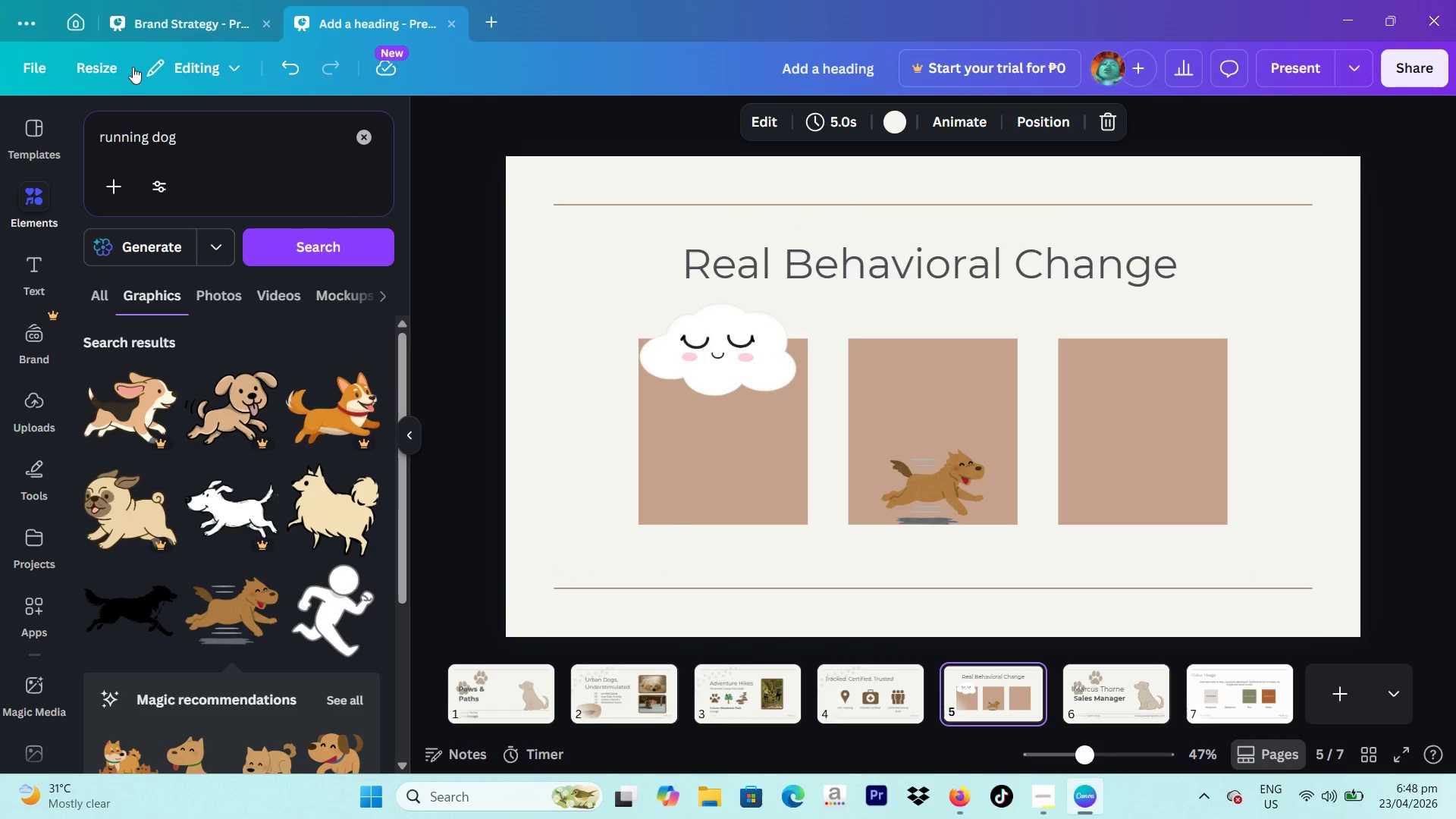 
left_click_drag(start_coordinate=[234, 145], to_coordinate=[64, 165])
 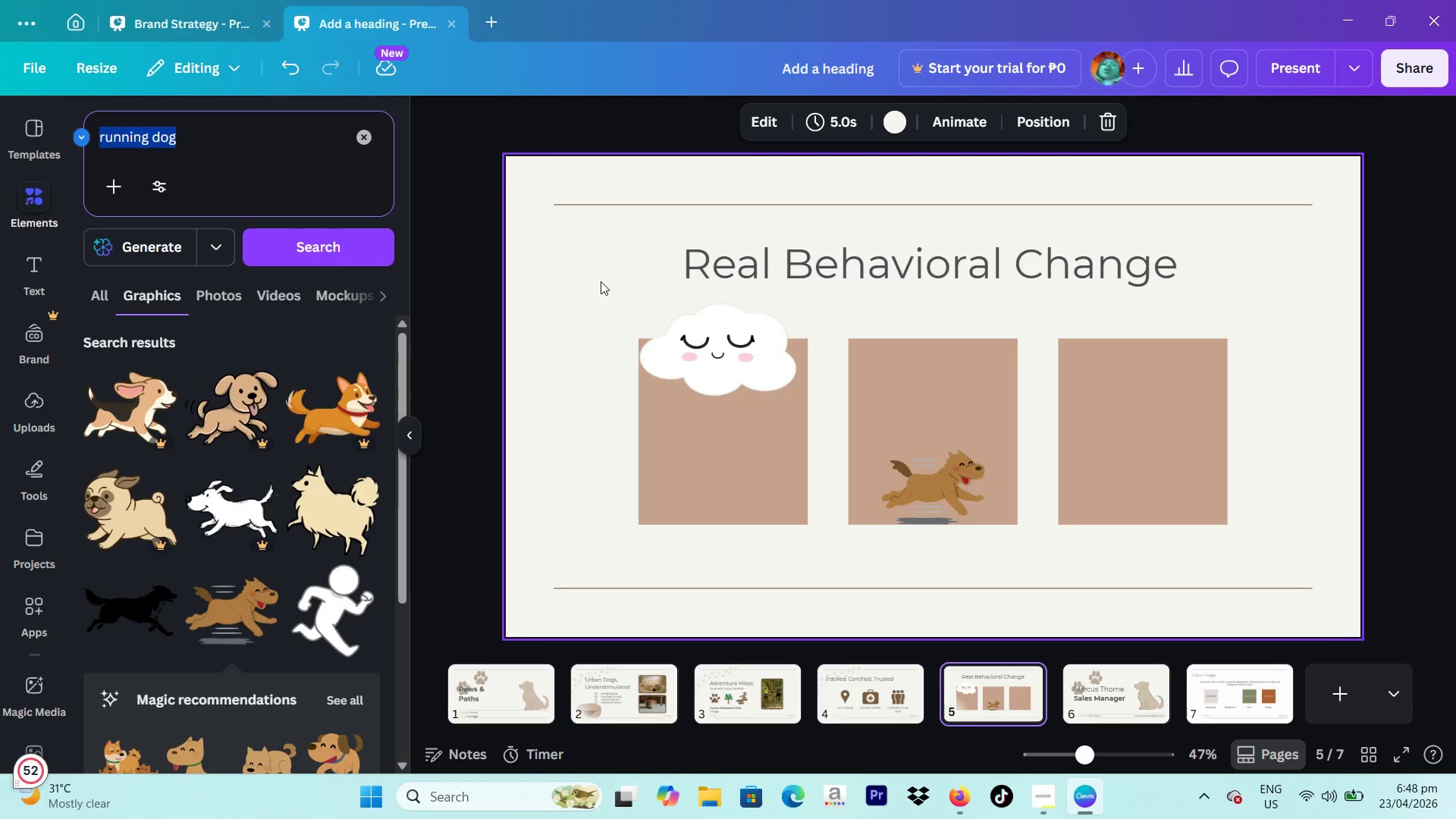 
type(group dogs)
 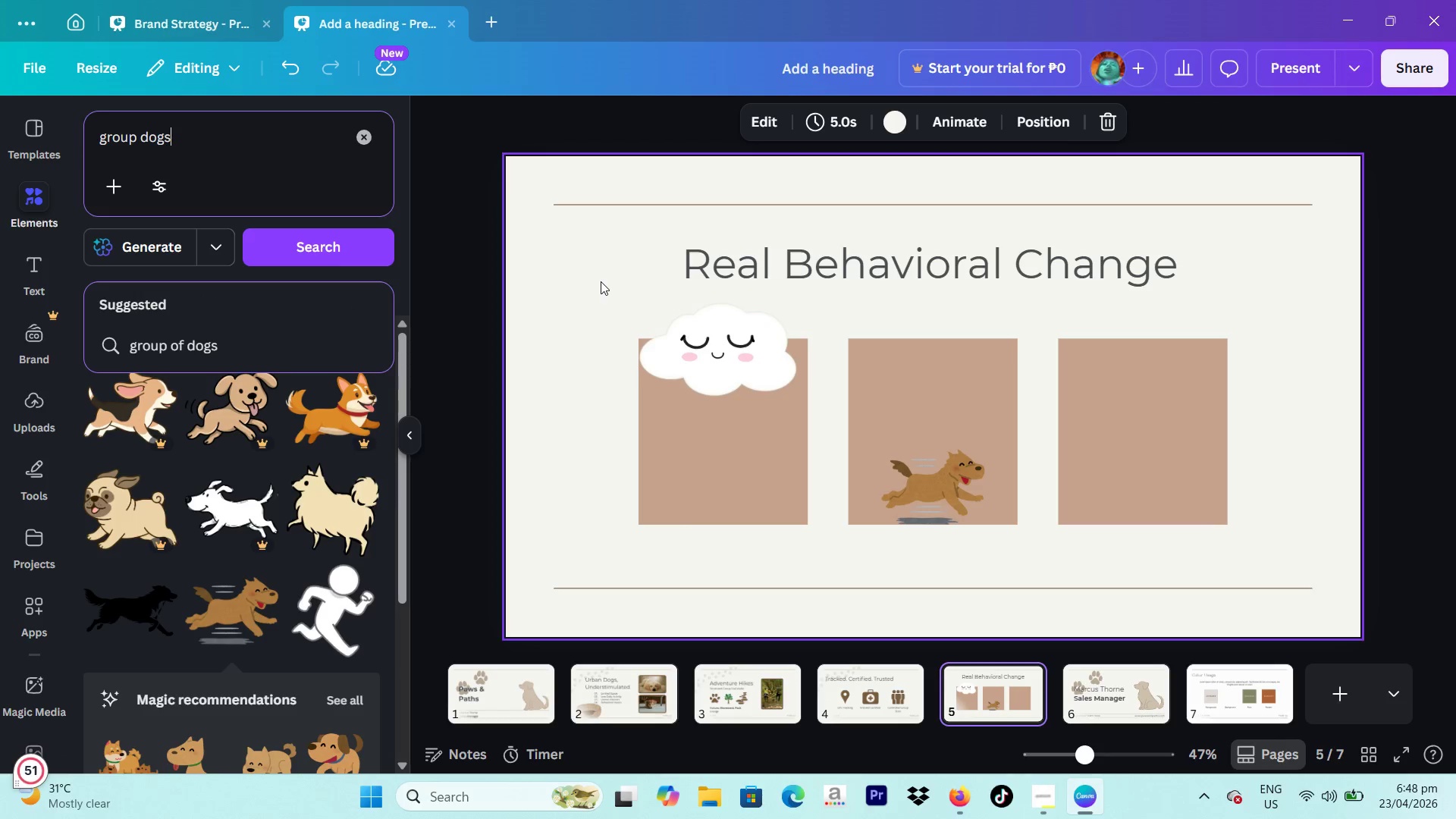 
key(Enter)
 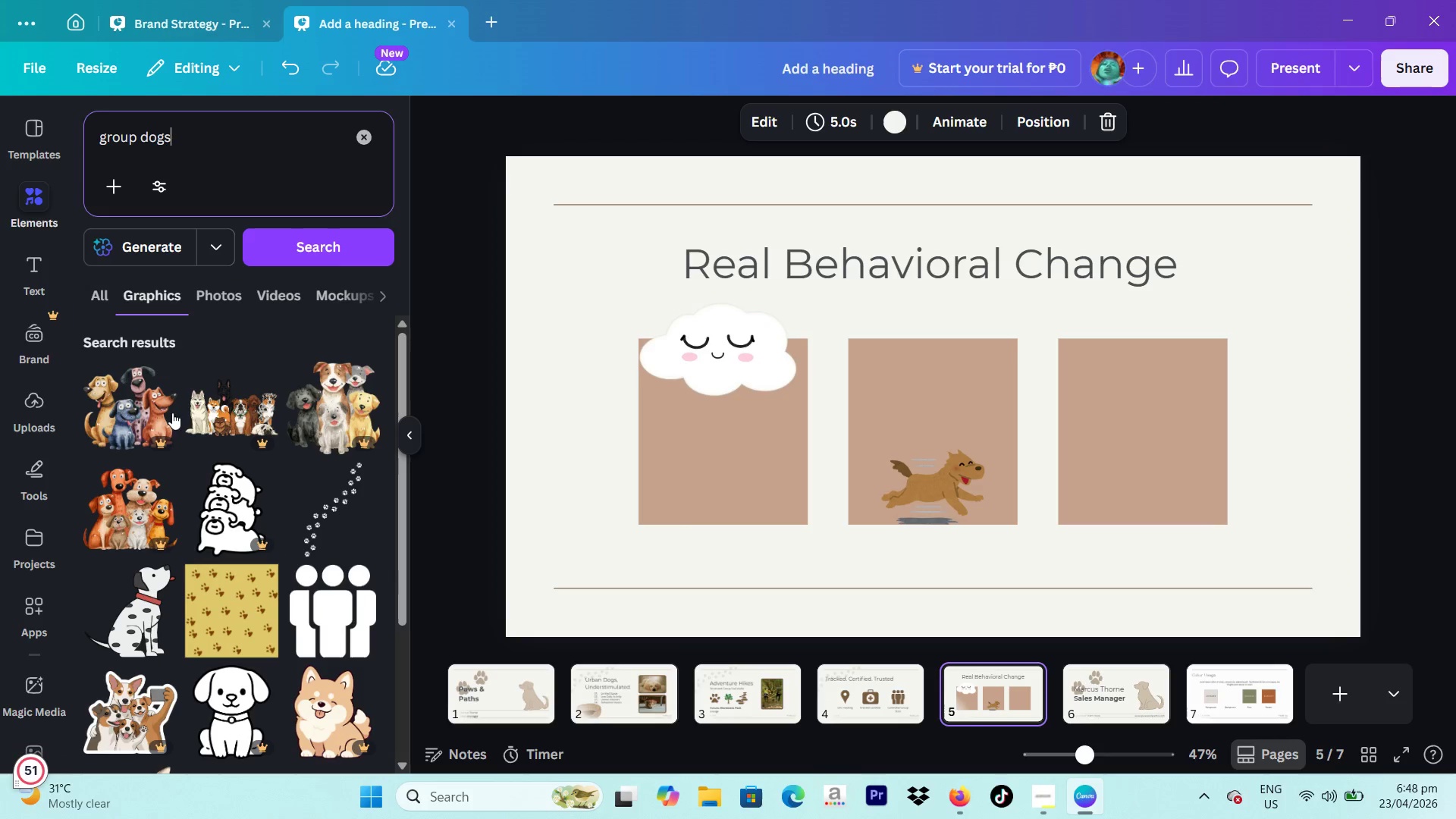 
scroll: coordinate [341, 598], scroll_direction: down, amount: 10.0
 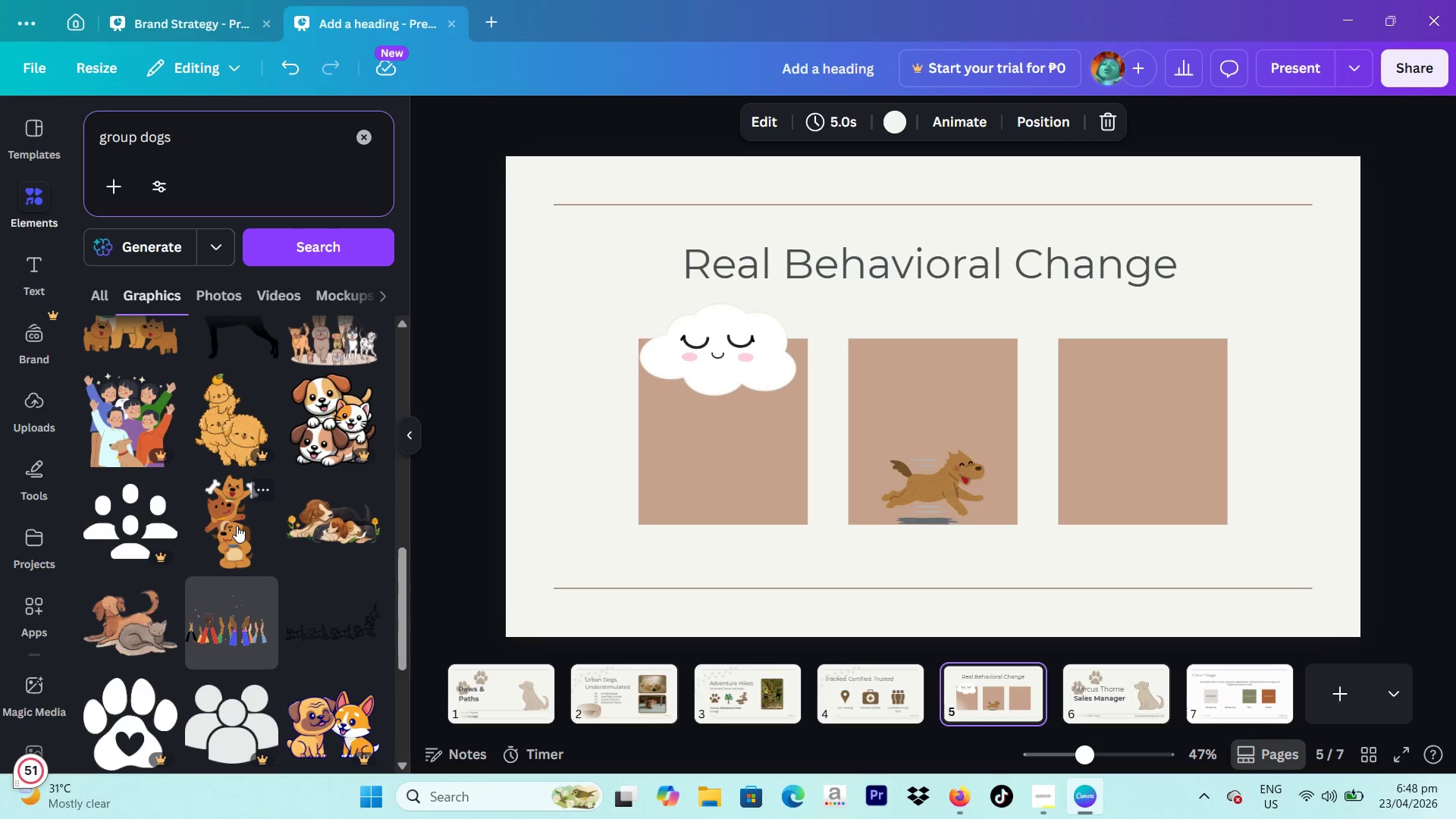 
left_click([237, 526])
 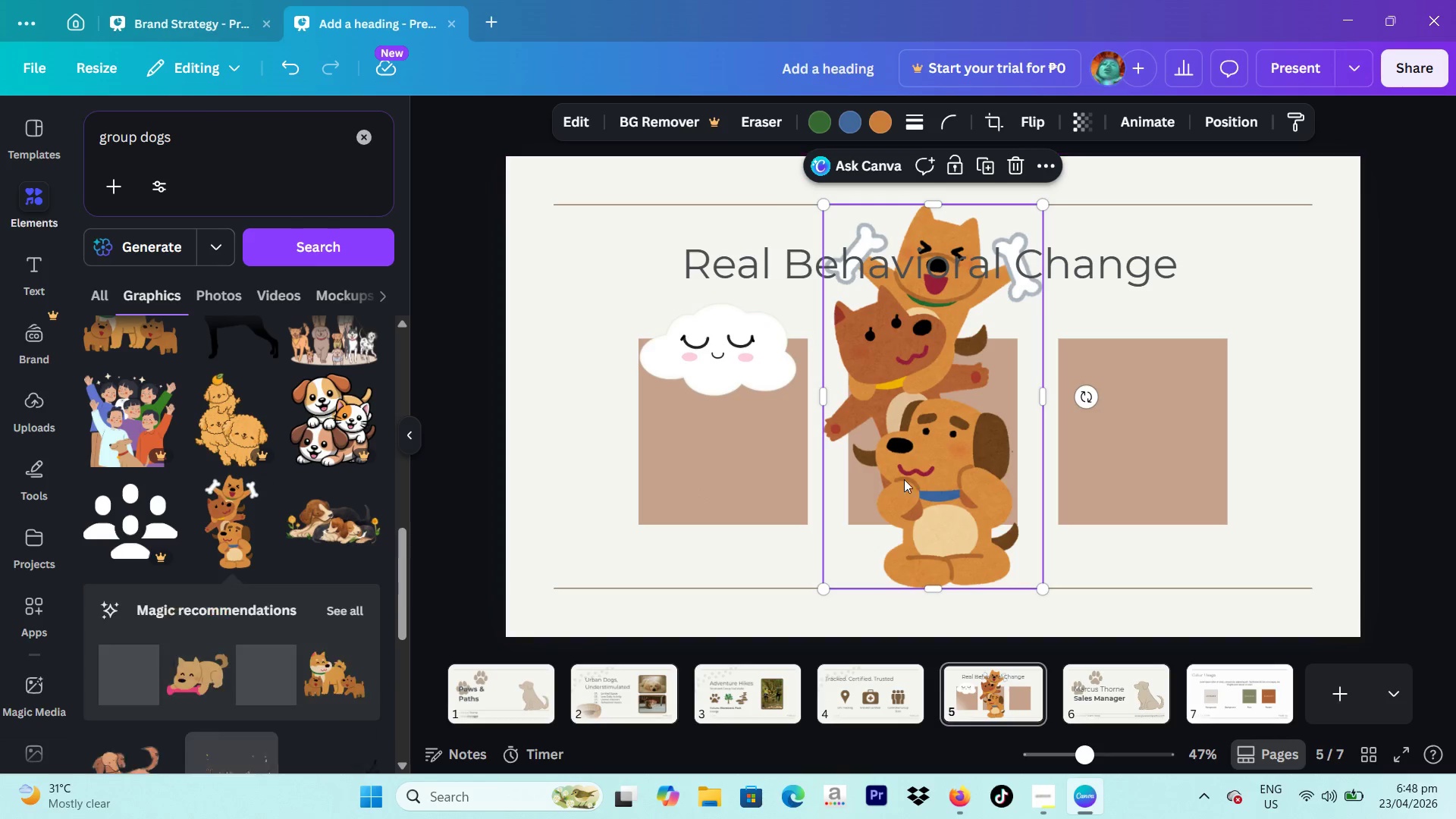 
left_click_drag(start_coordinate=[898, 478], to_coordinate=[1139, 434])
 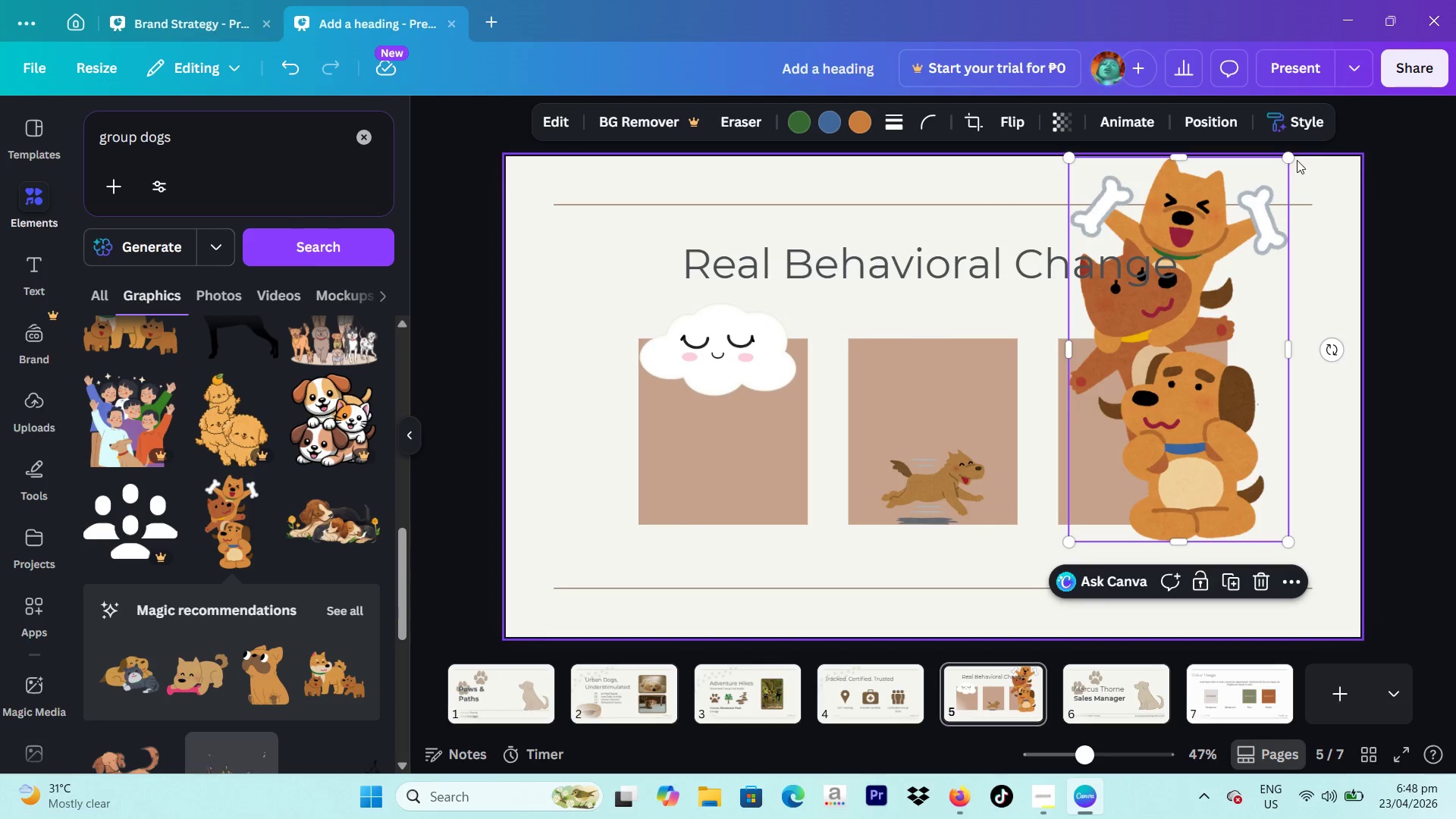 
left_click_drag(start_coordinate=[1289, 153], to_coordinate=[1122, 385])
 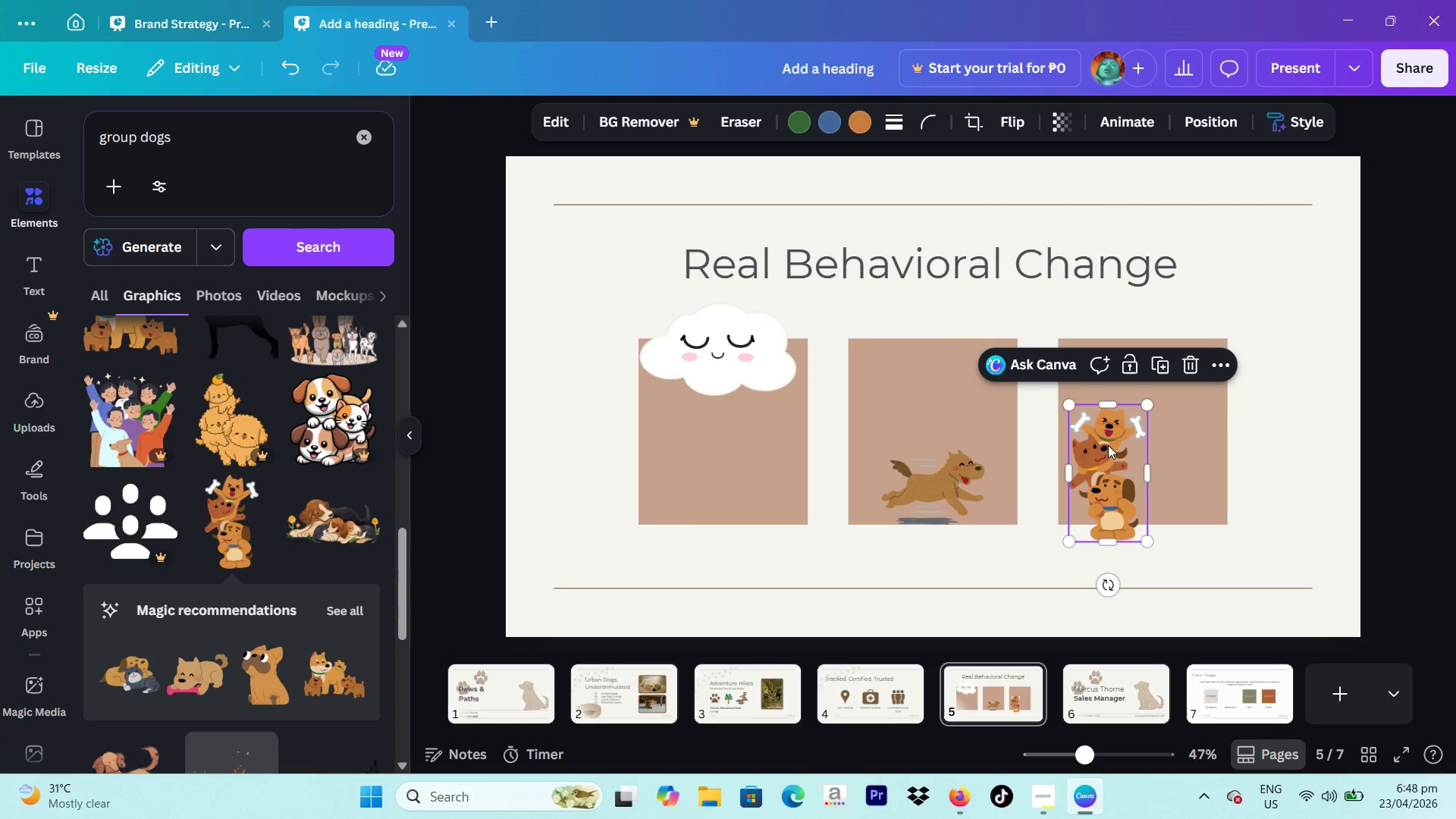 
left_click_drag(start_coordinate=[1108, 445], to_coordinate=[1214, 426])
 